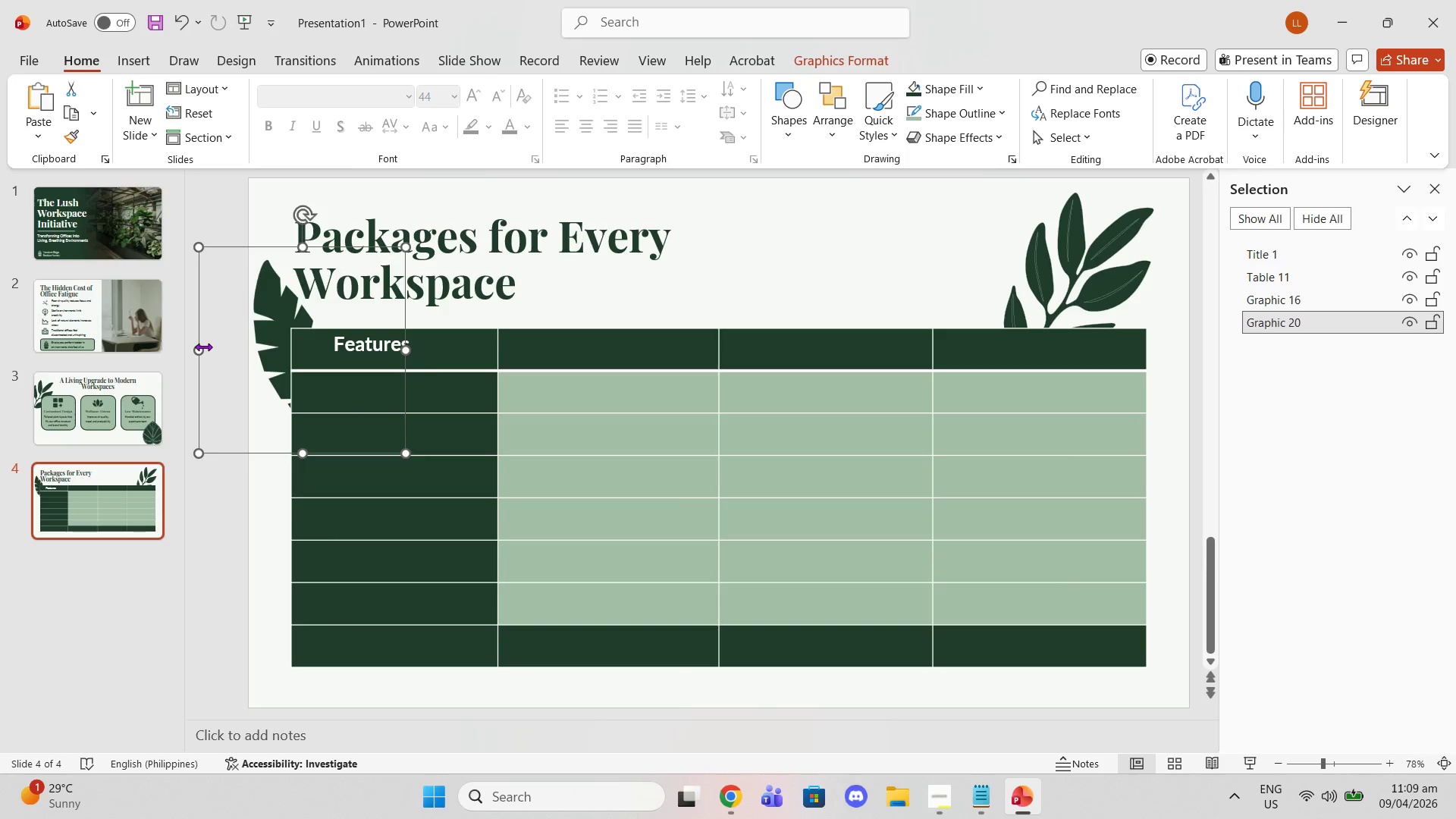 
right_click([224, 359])
 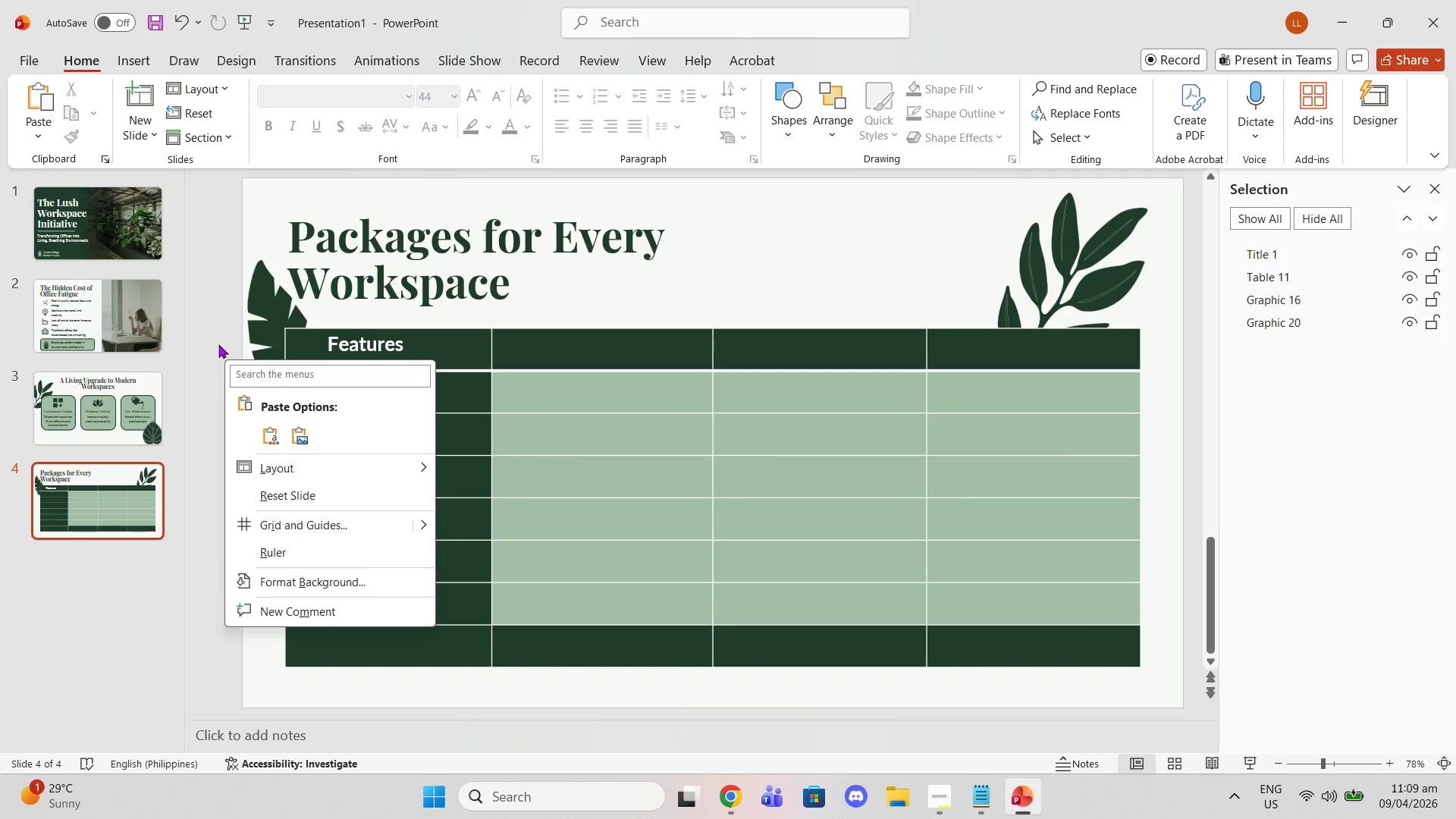 
left_click([218, 344])
 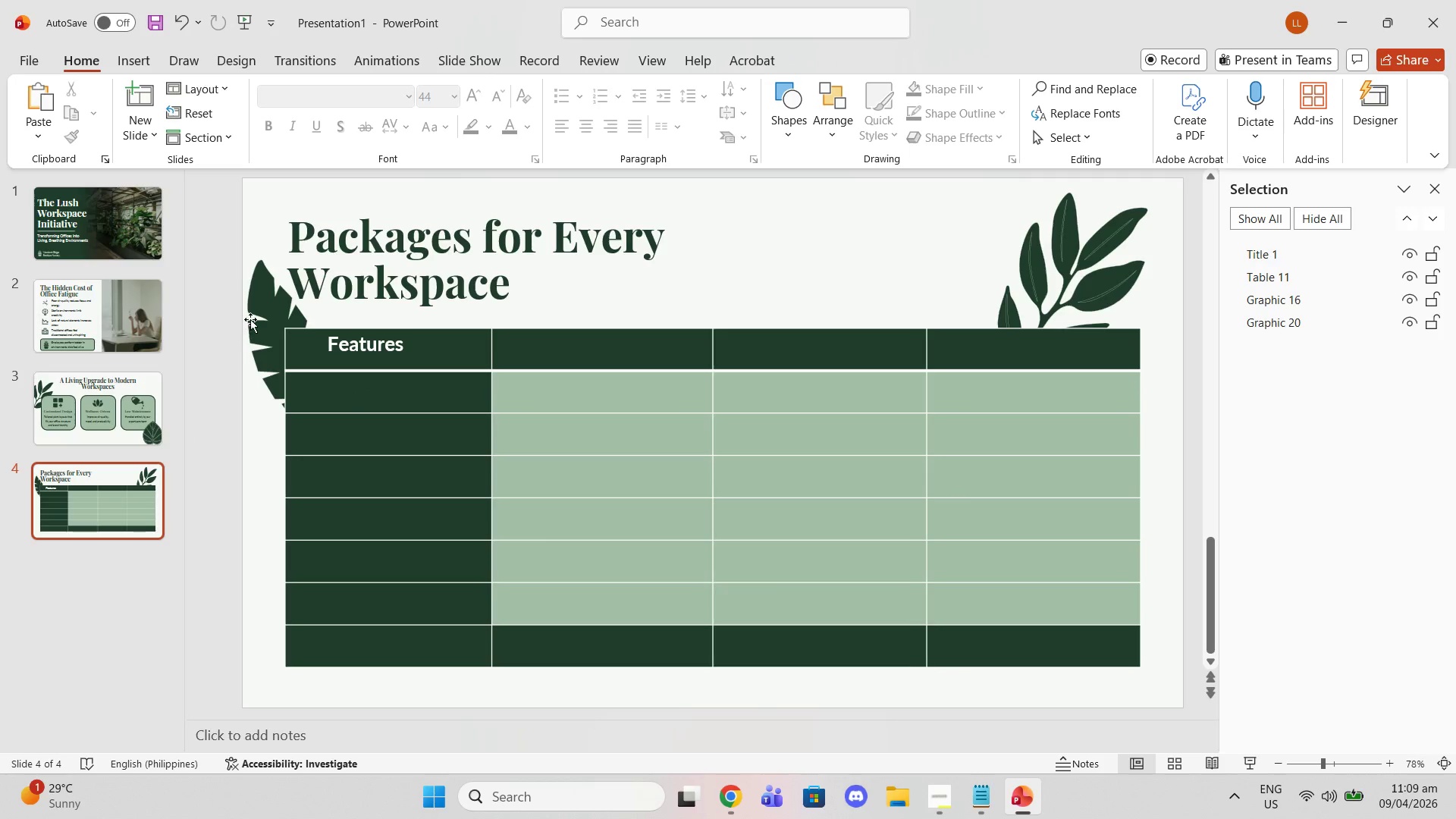 
left_click([251, 319])
 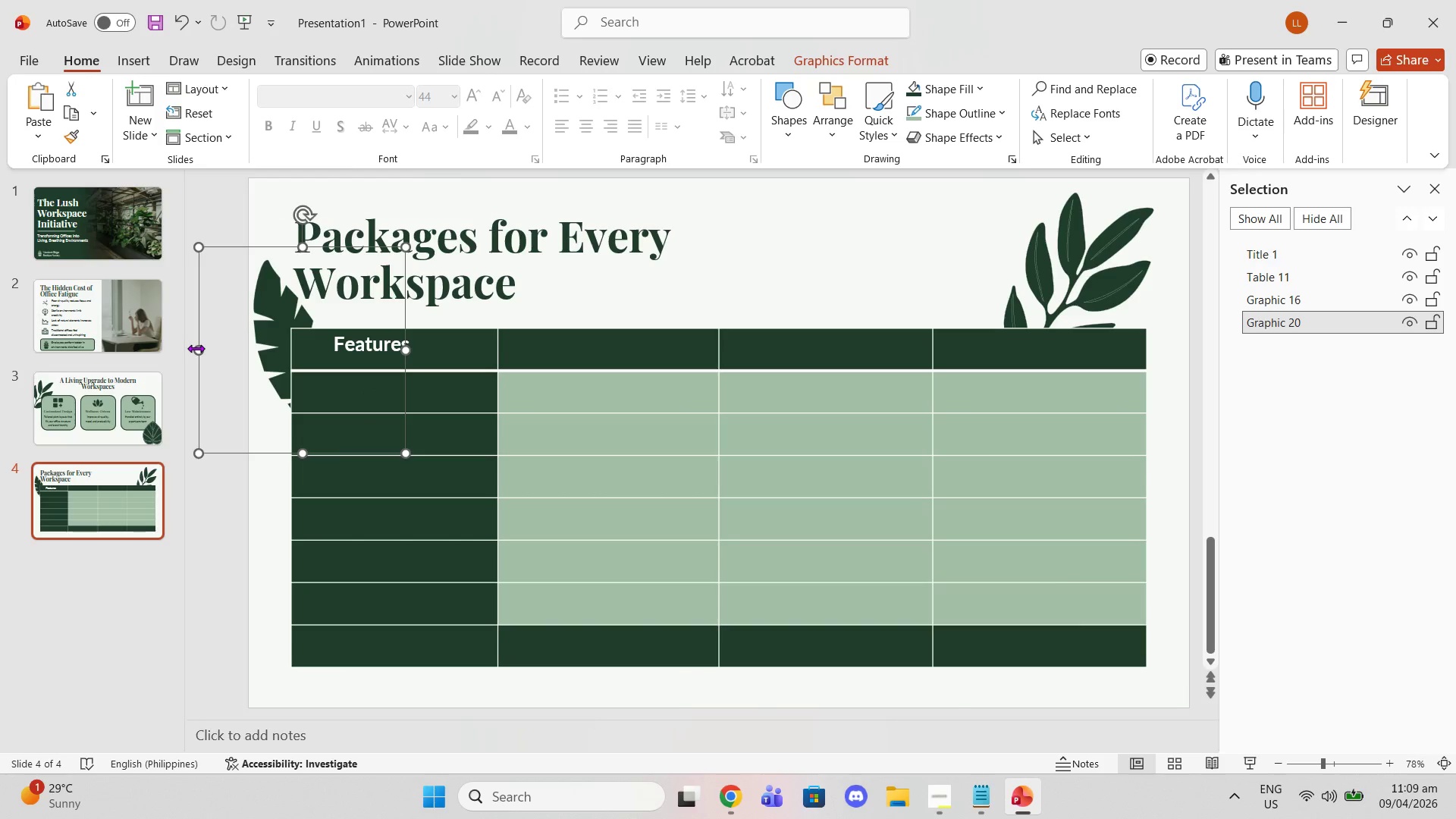 
left_click_drag(start_coordinate=[196, 348], to_coordinate=[247, 354])
 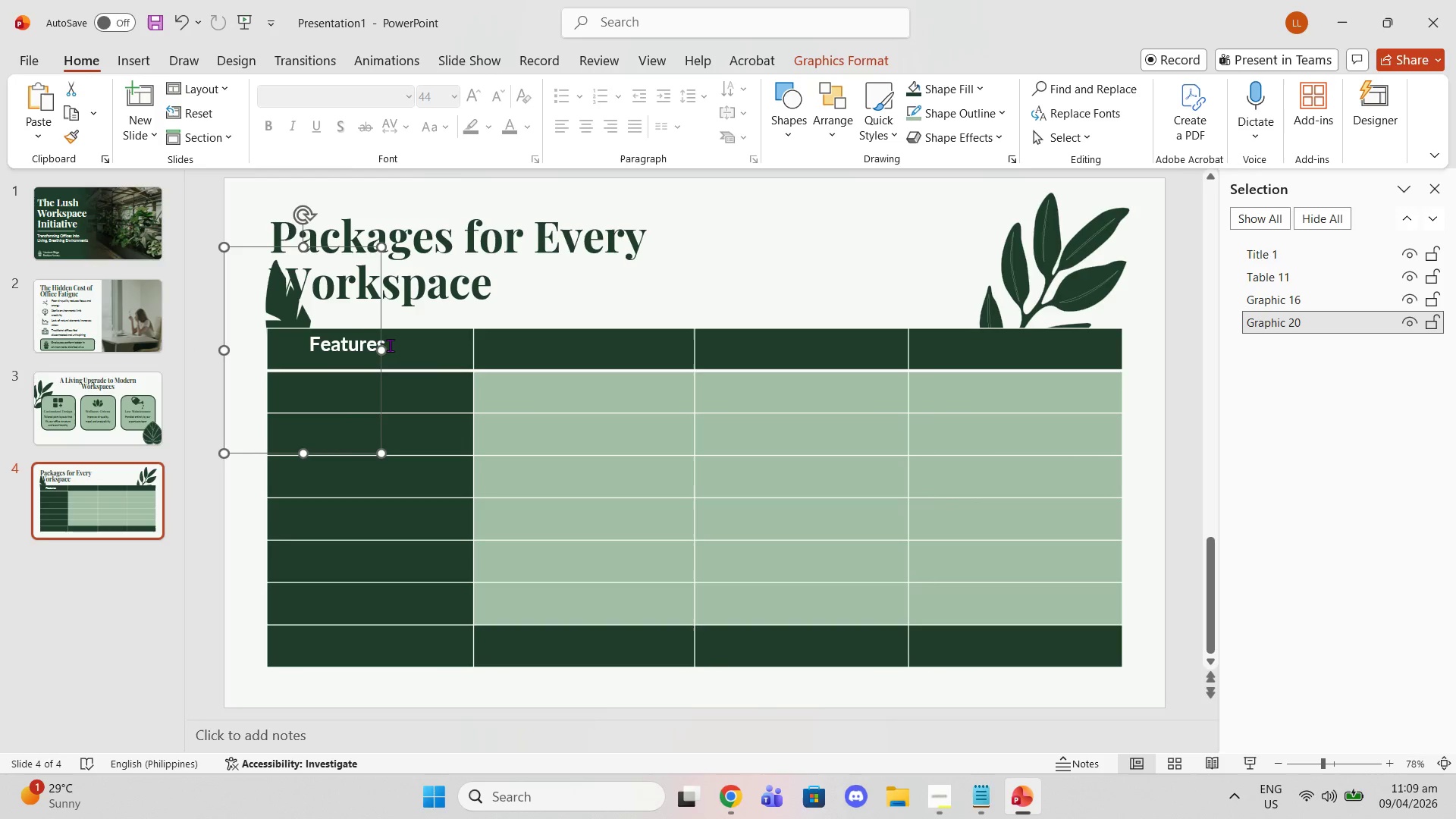 
left_click_drag(start_coordinate=[382, 348], to_coordinate=[551, 369])
 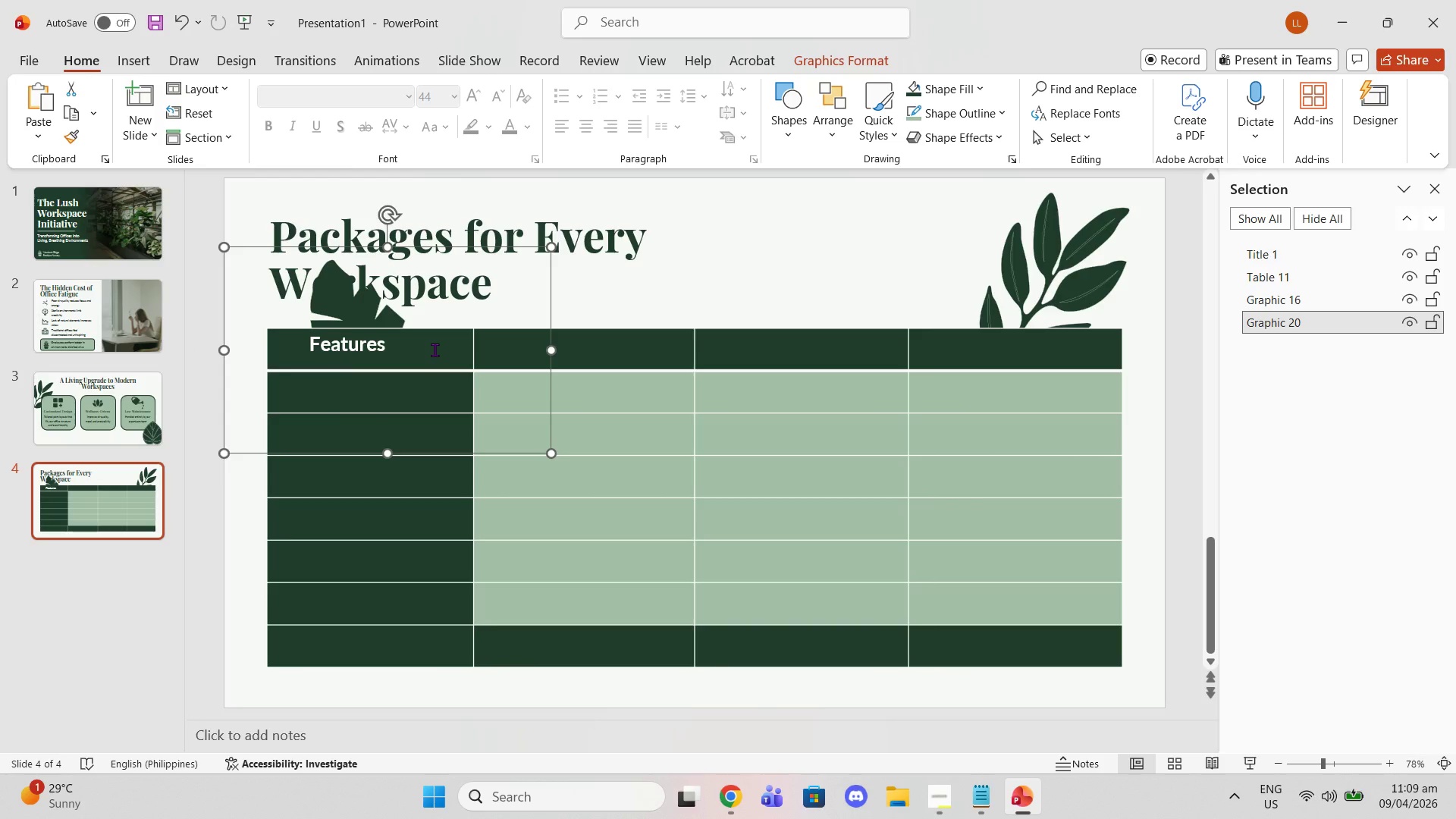 
key(Control+Z)
 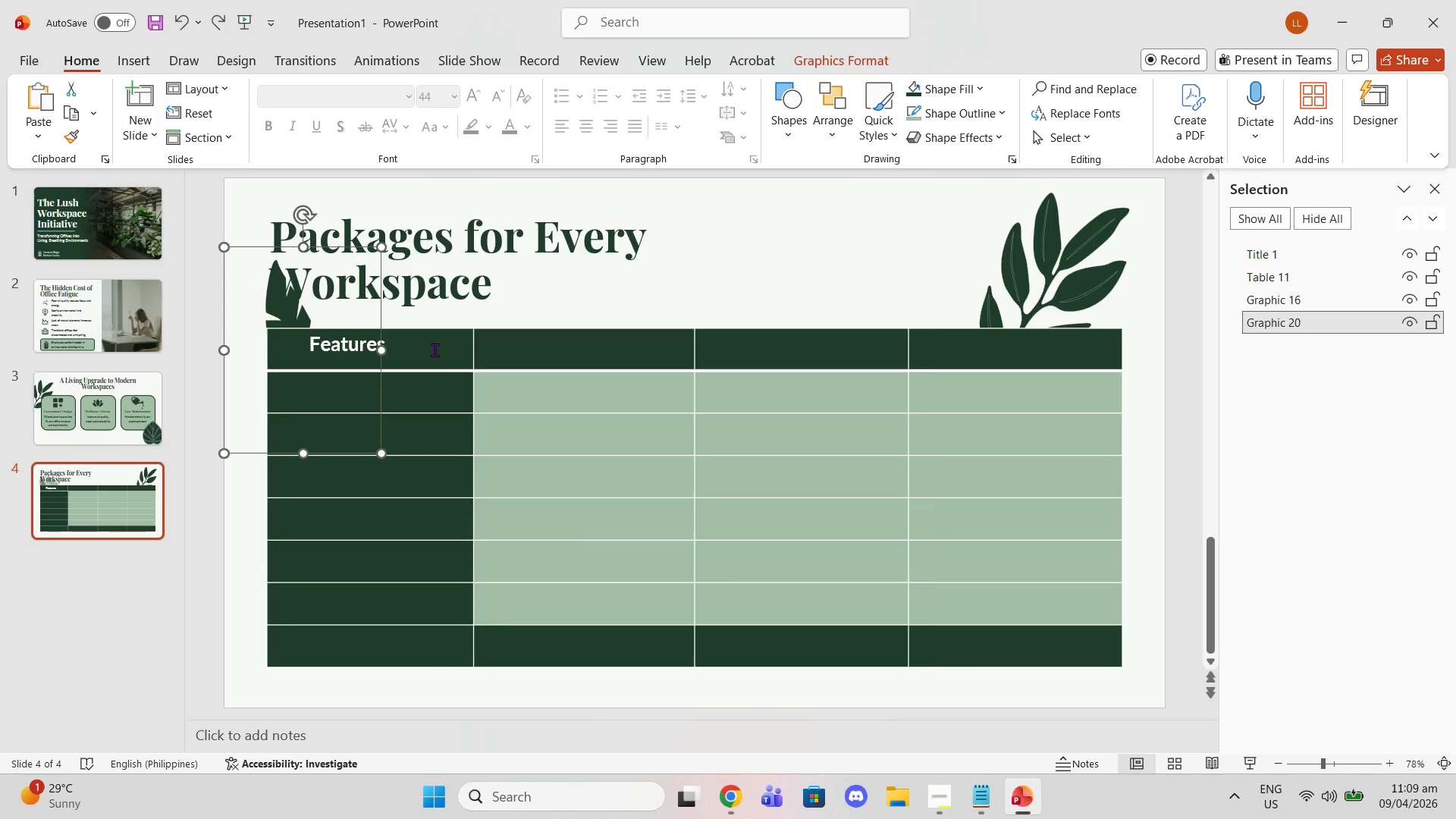 
key(Control+Z)
 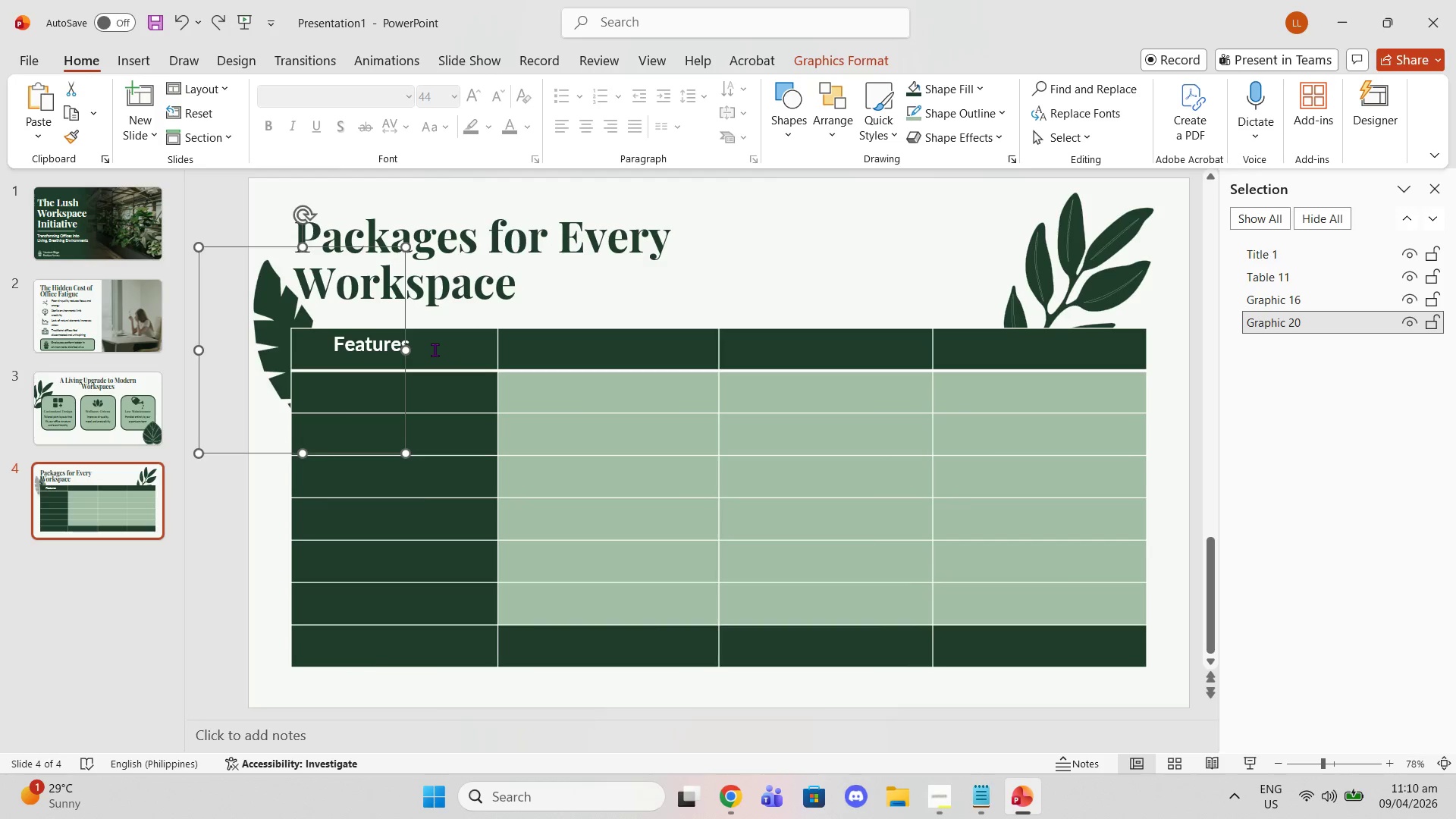 
key(Control+Z)
 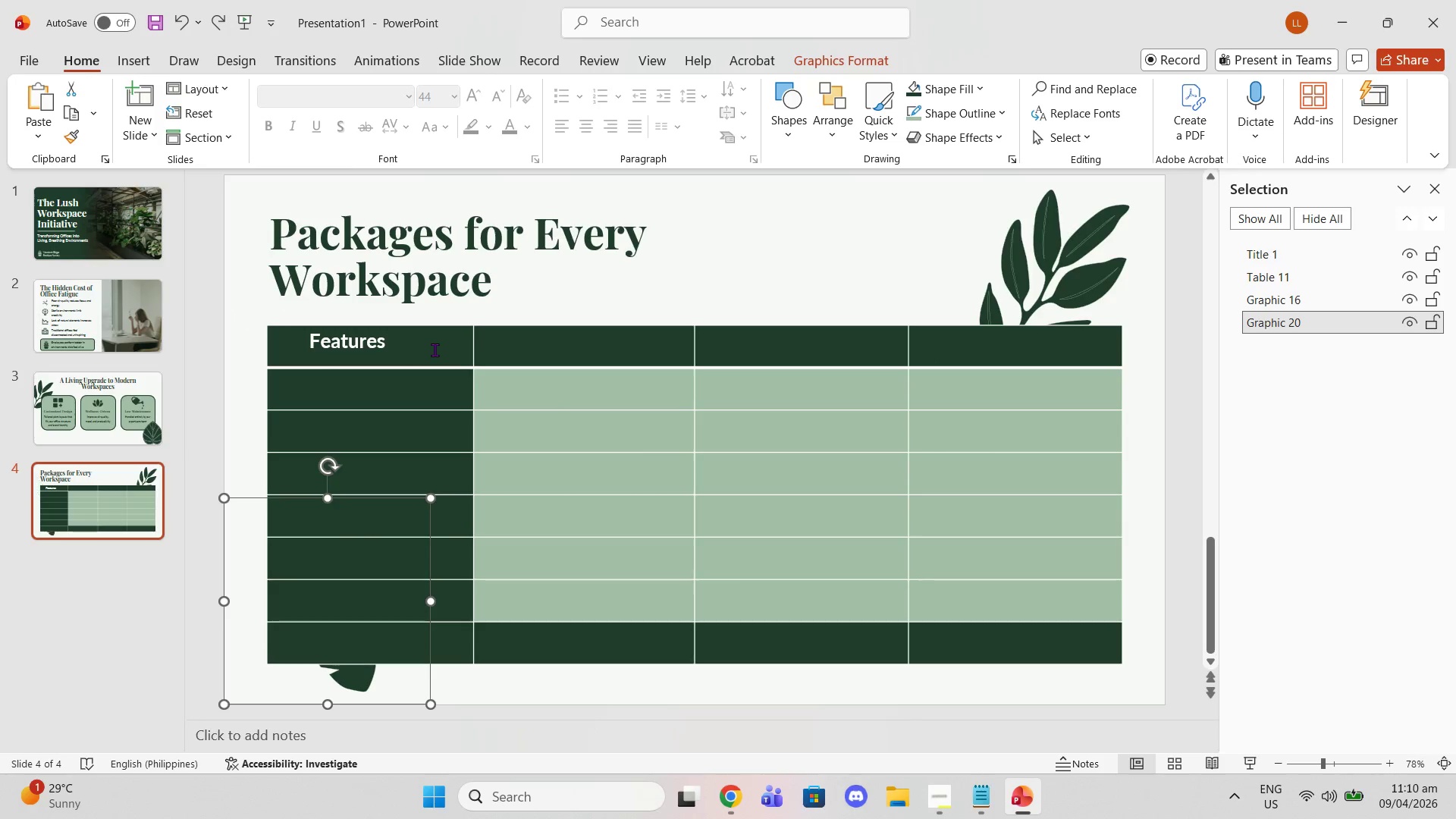 
key(Control+Z)
 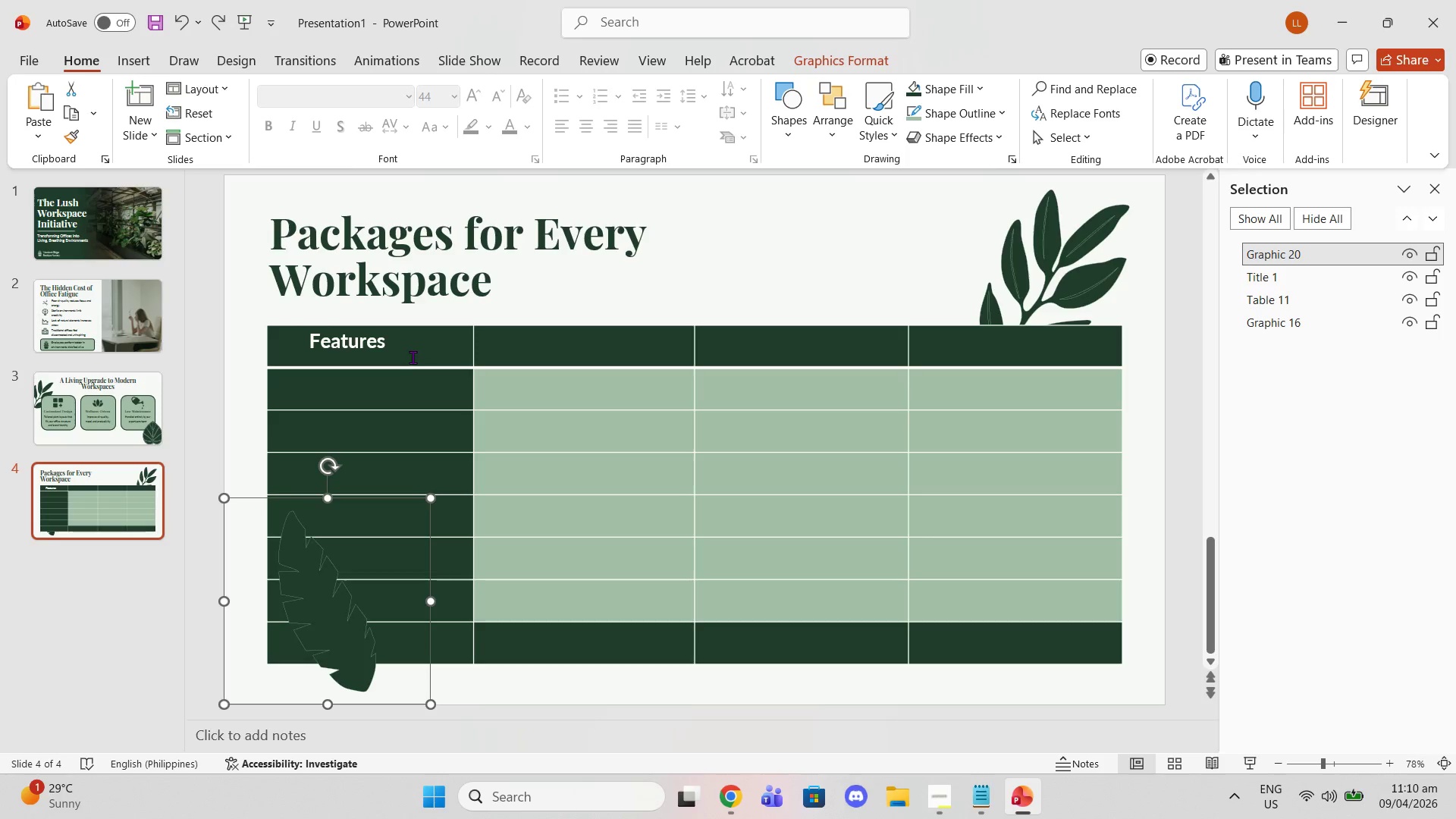 
key(Control+Z)
 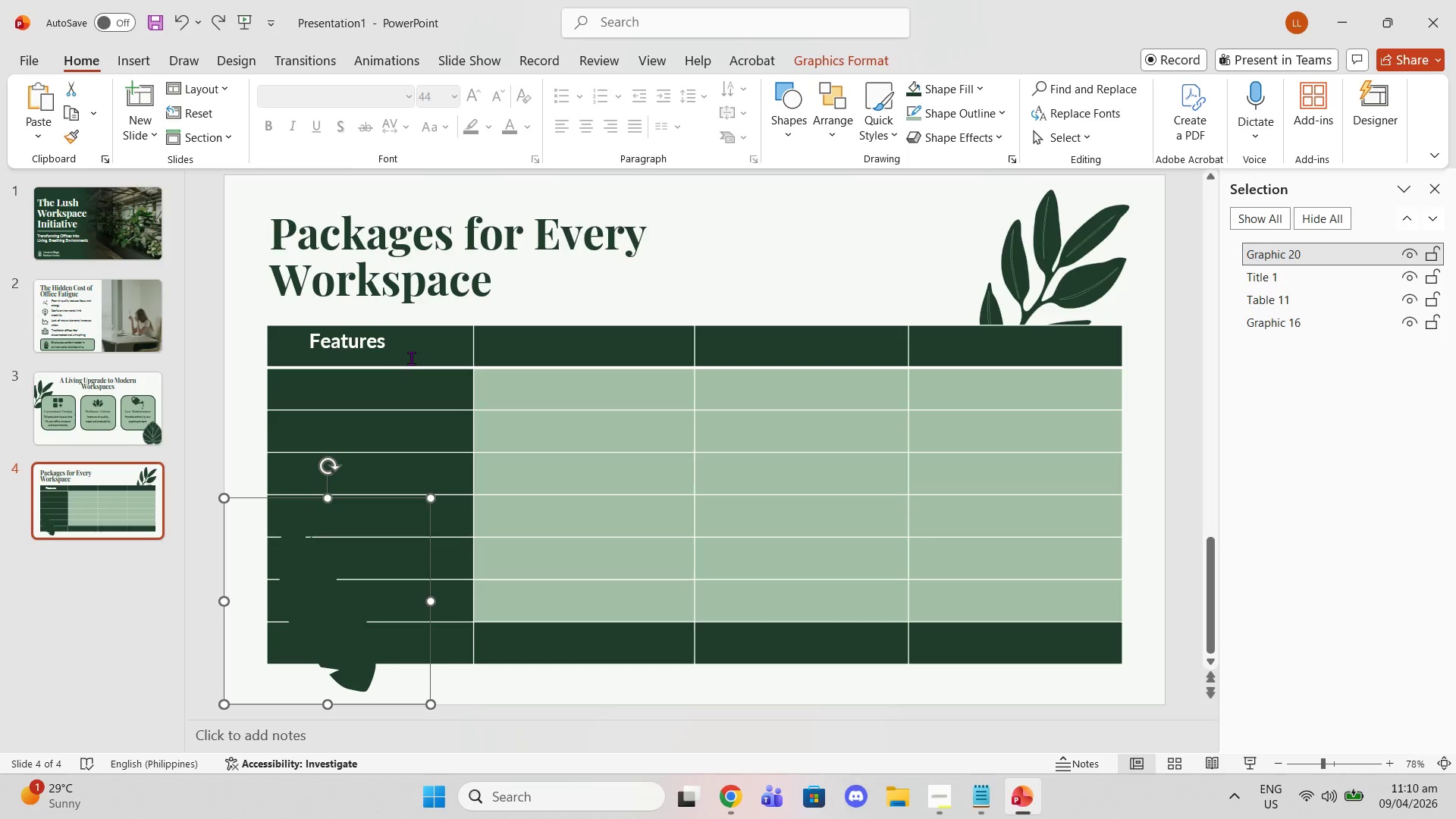 
key(Control+Z)
 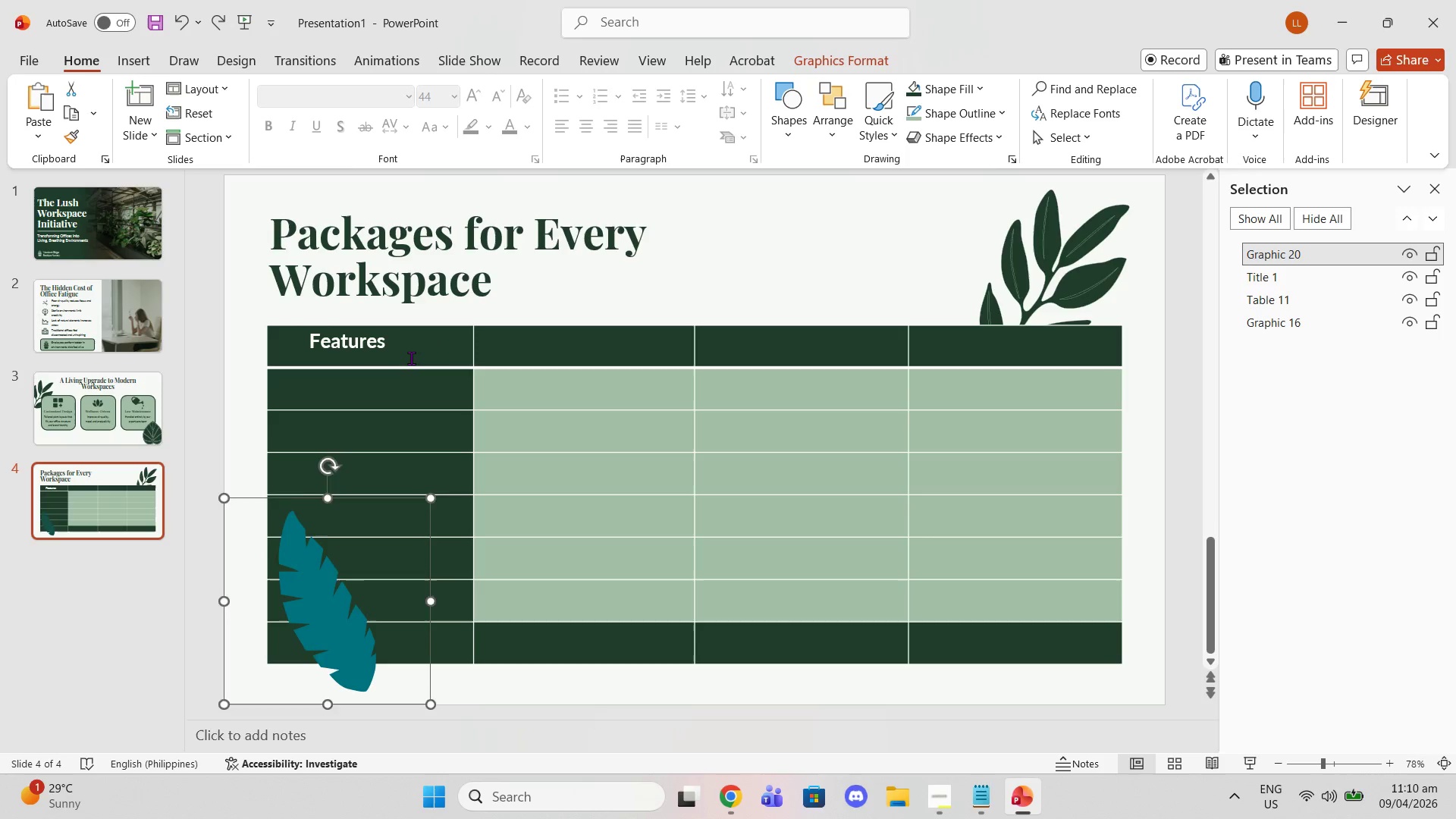 
key(Control+Z)
 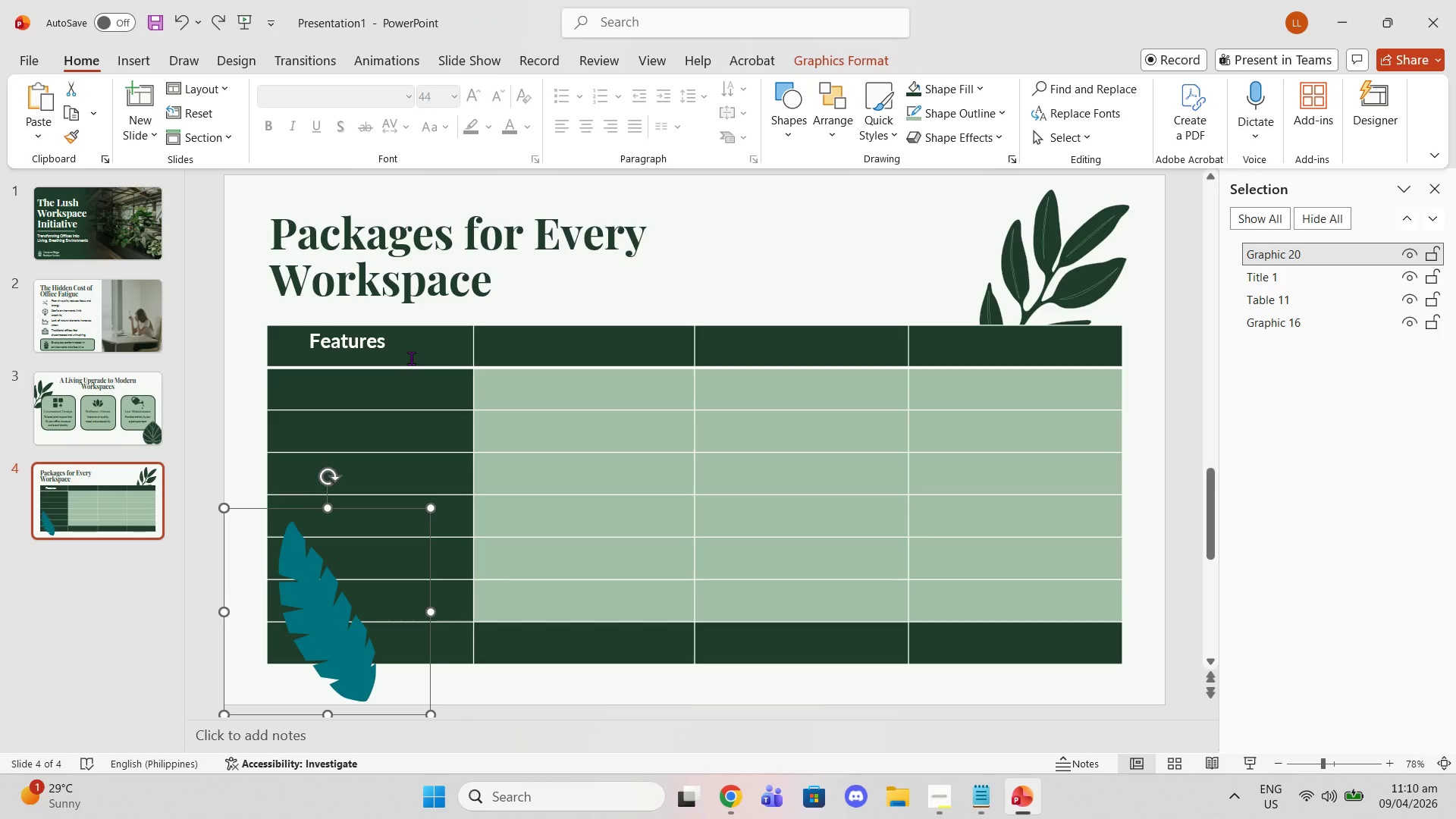 
key(Control+Z)
 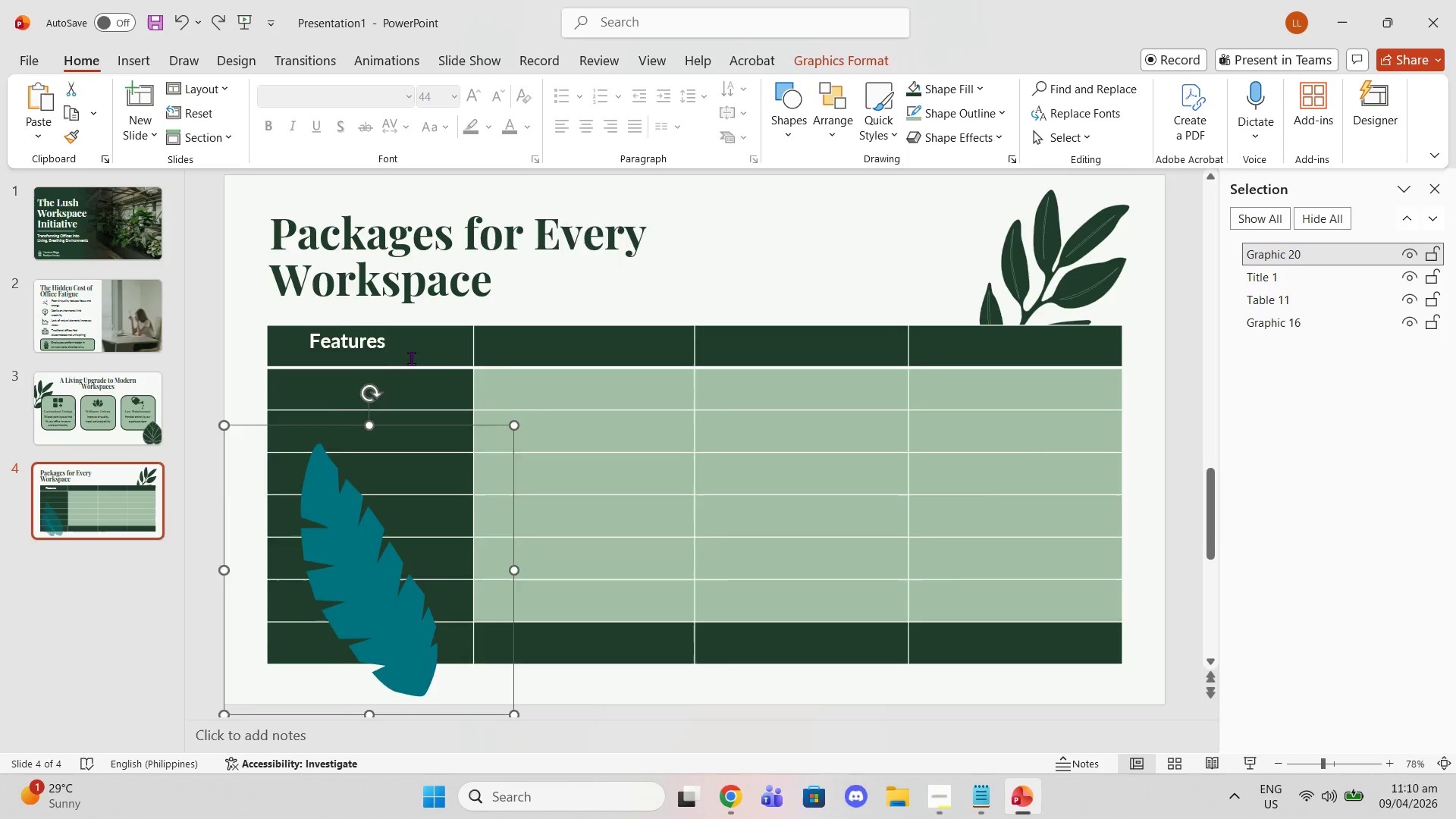 
key(Control+Z)
 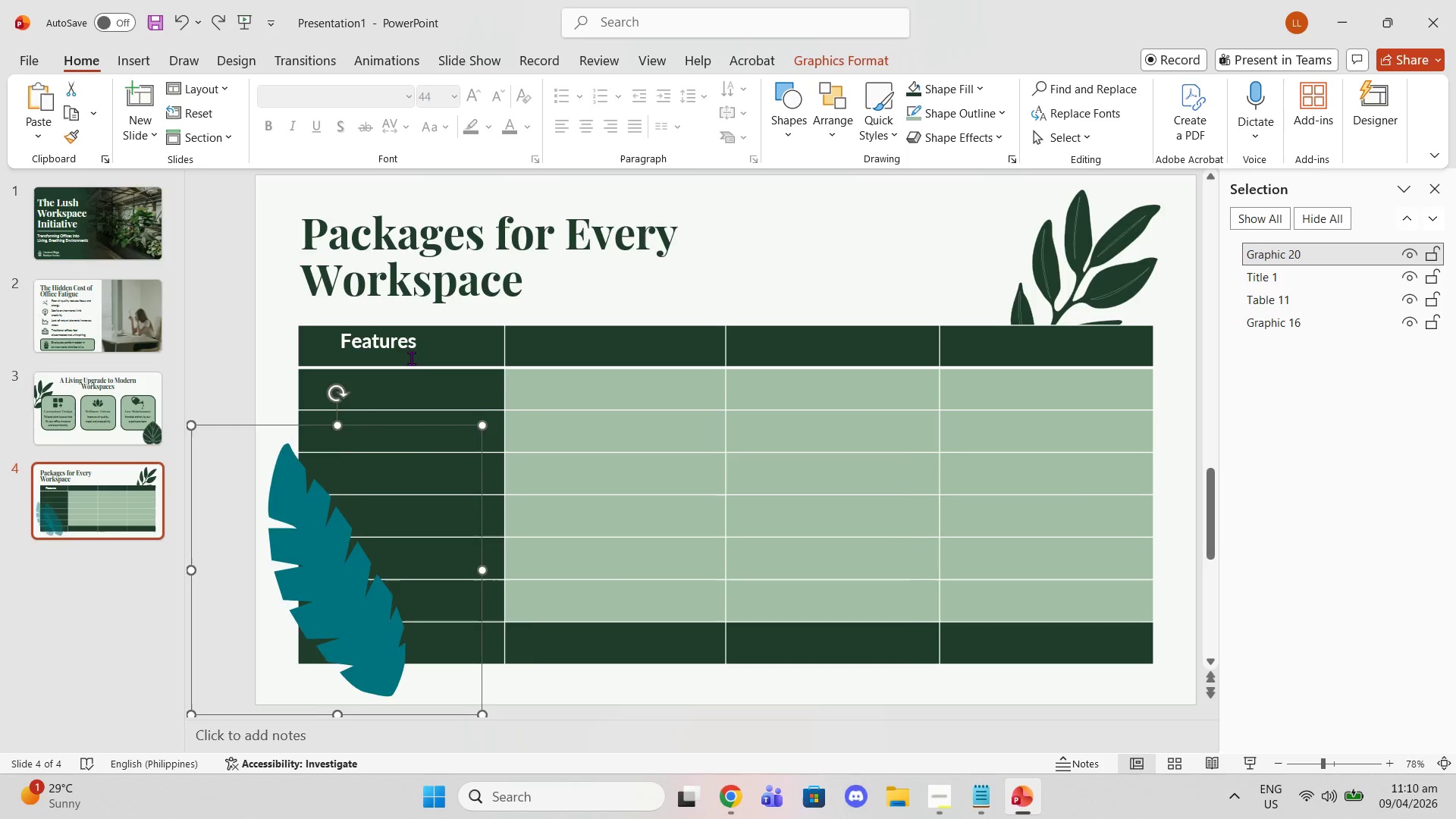 
key(Control+Z)
 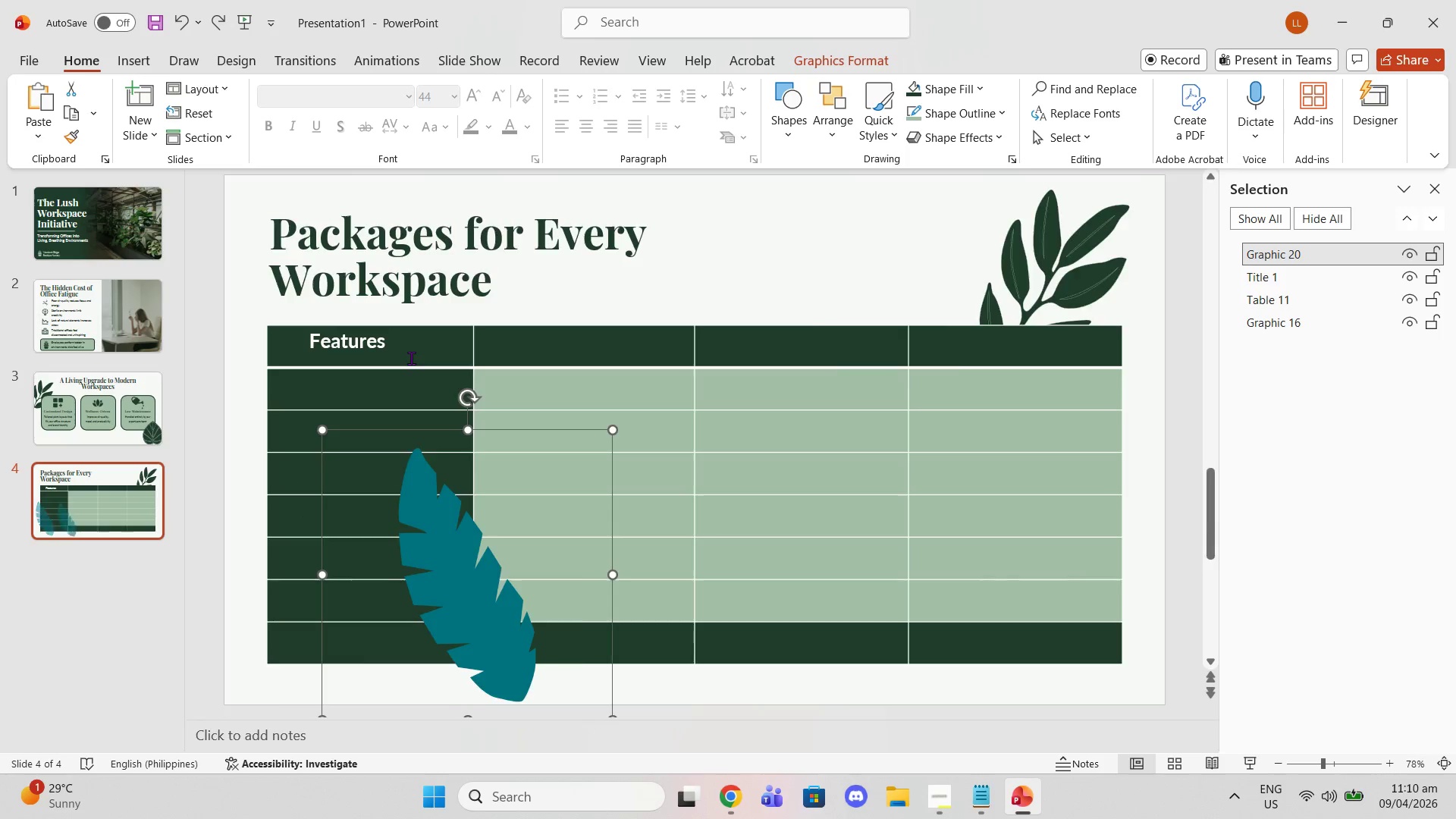 
key(Control+Z)
 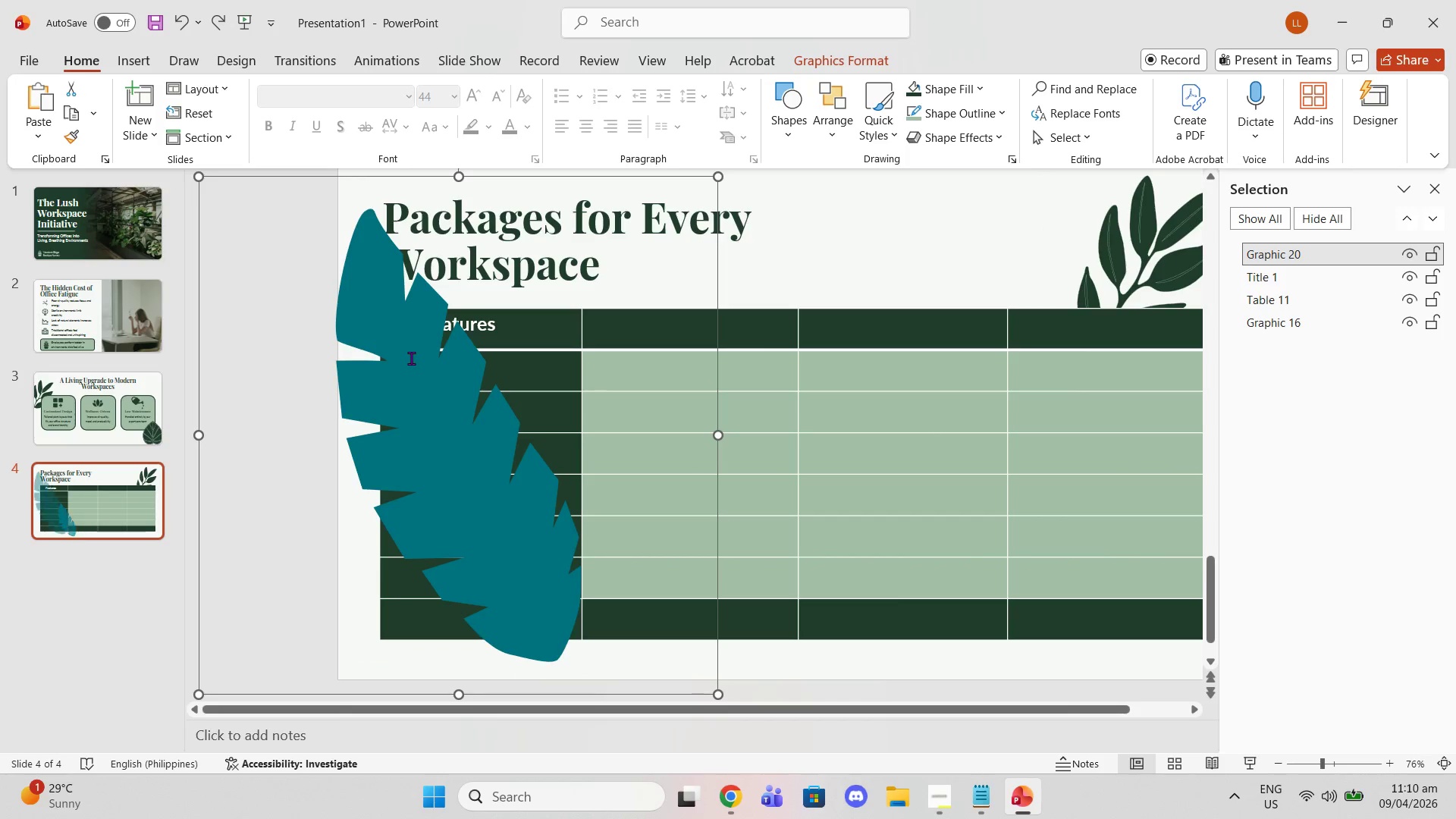 
key(Control+Z)
 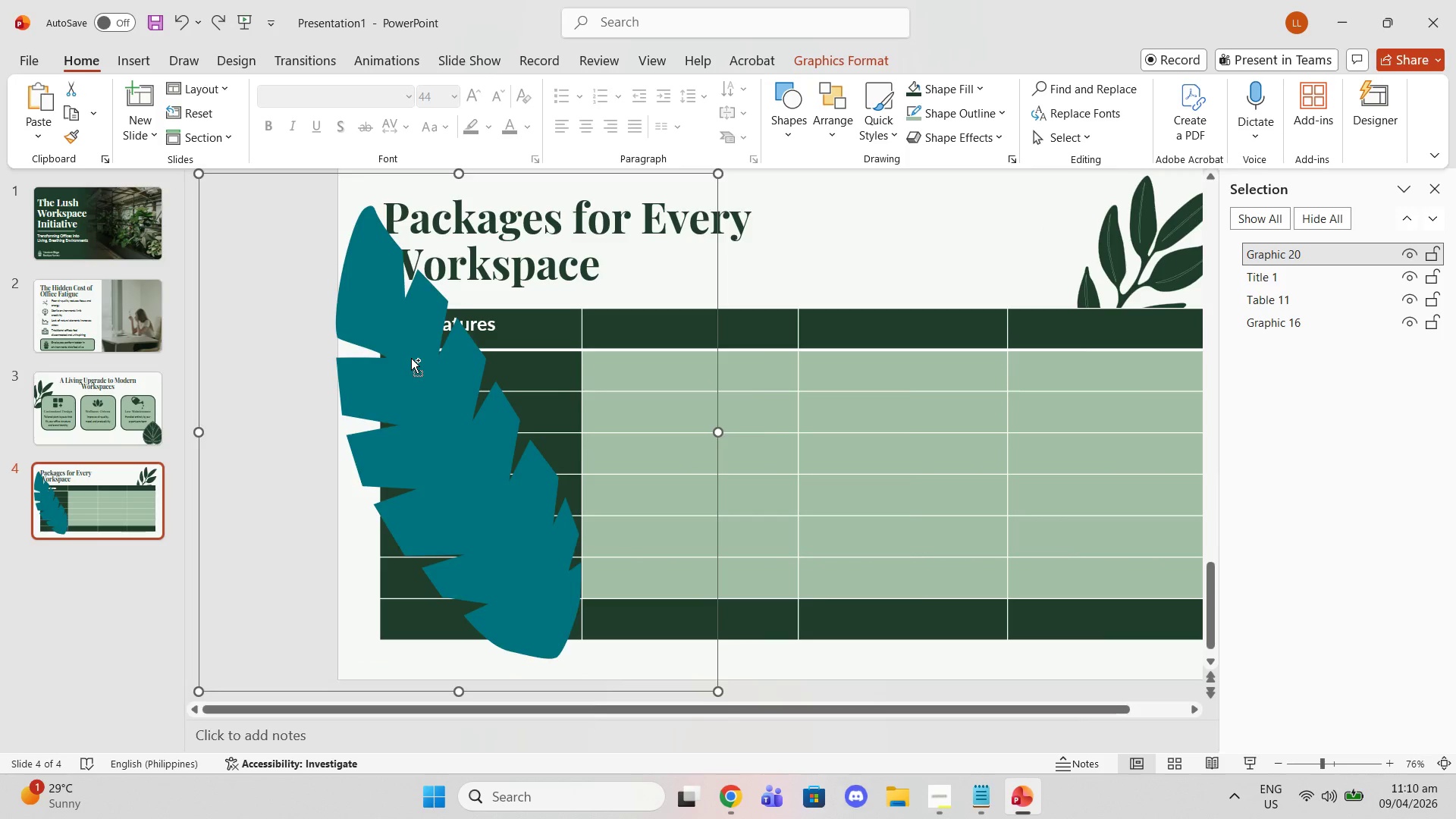 
key(Control+Z)
 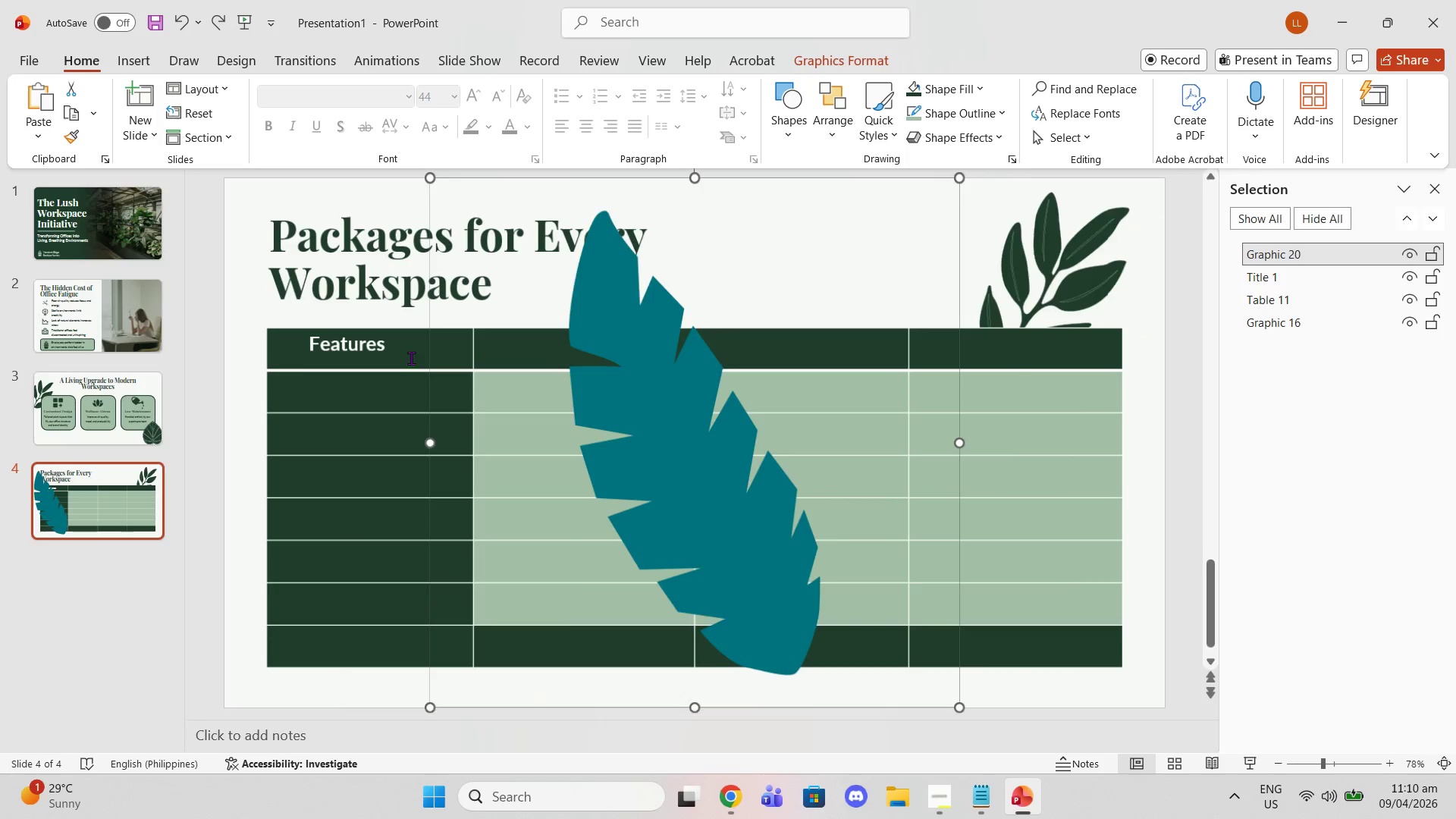 
key(Control+Z)
 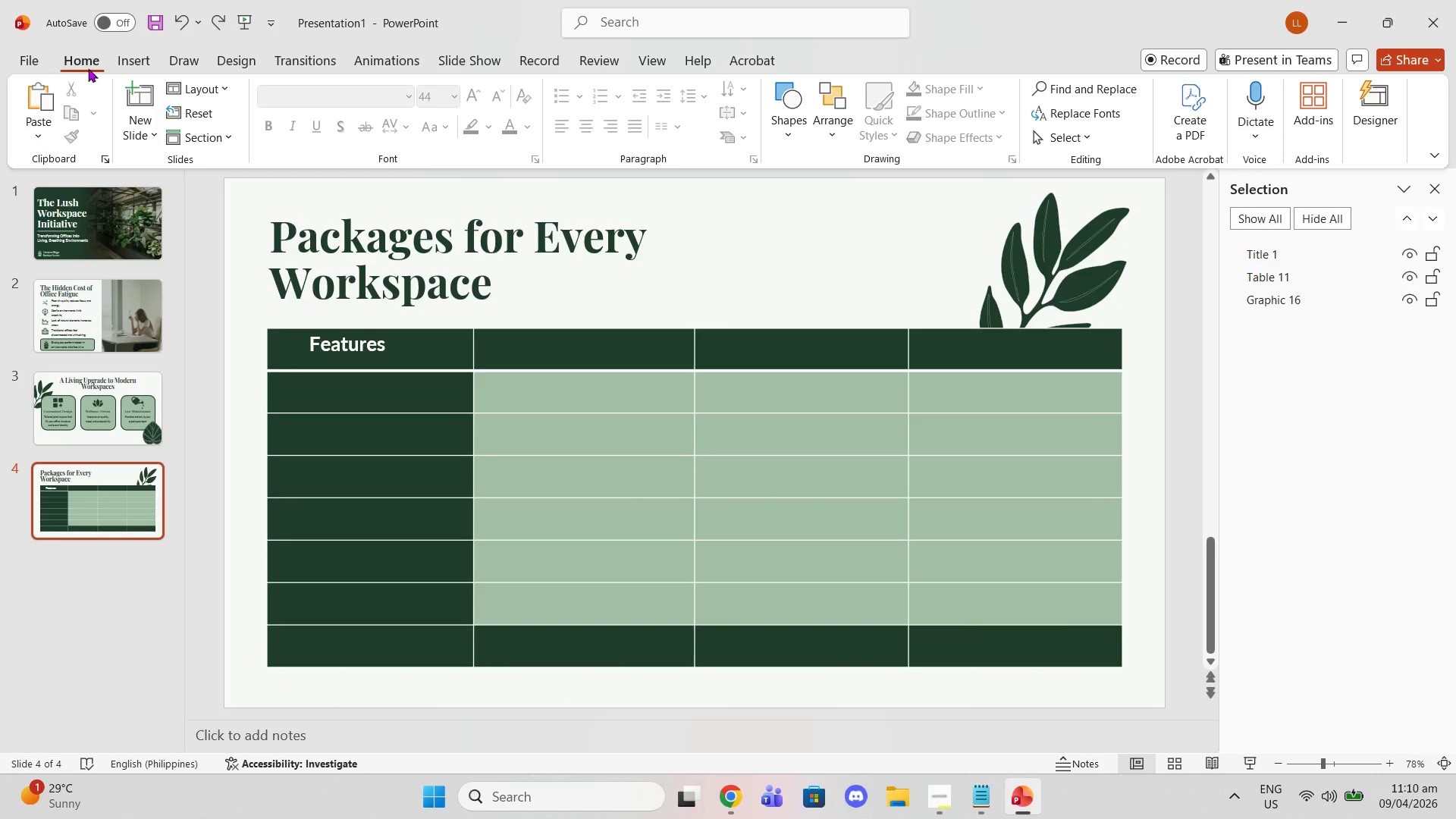 
left_click([114, 67])
 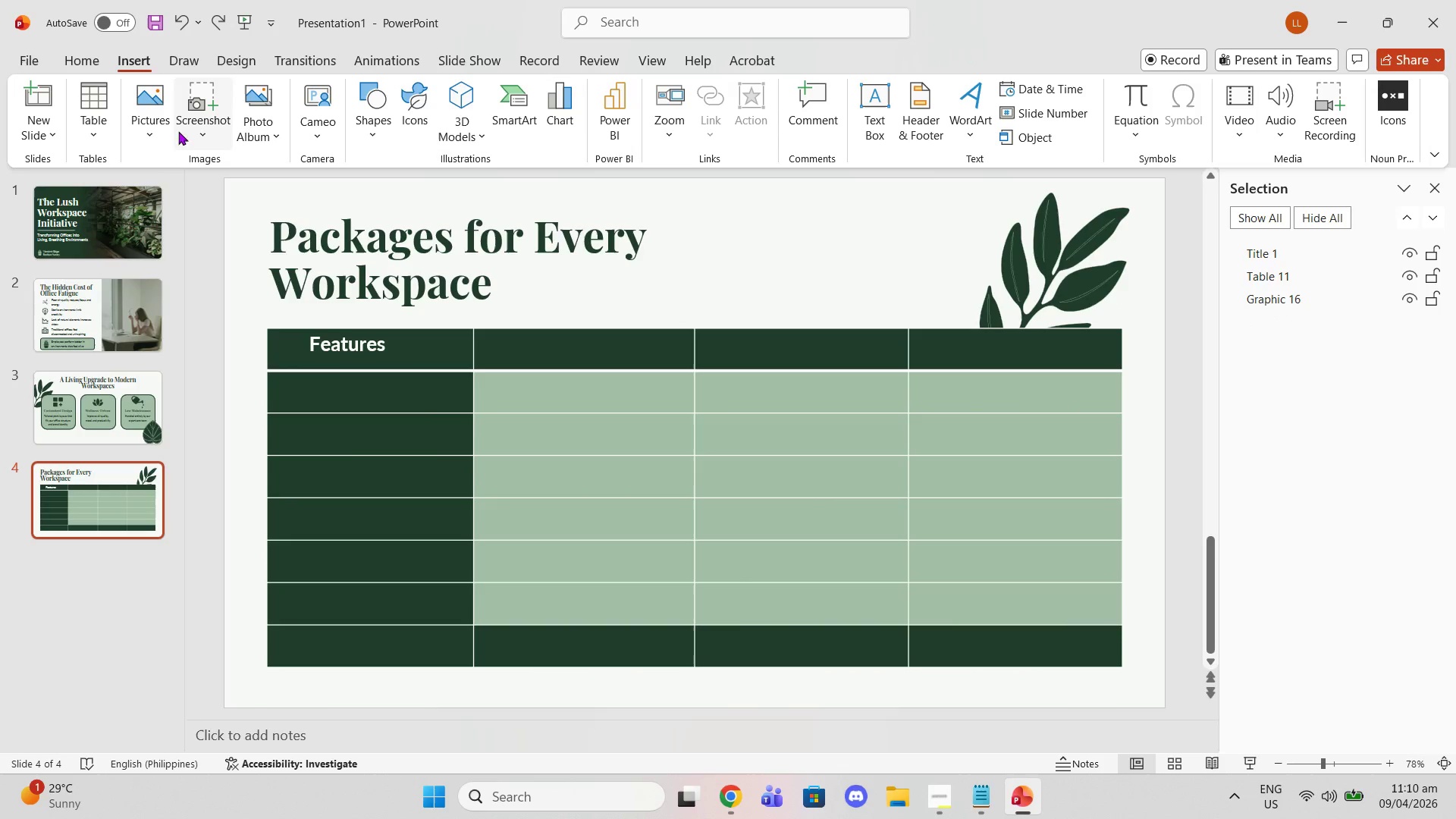 
left_click([158, 131])
 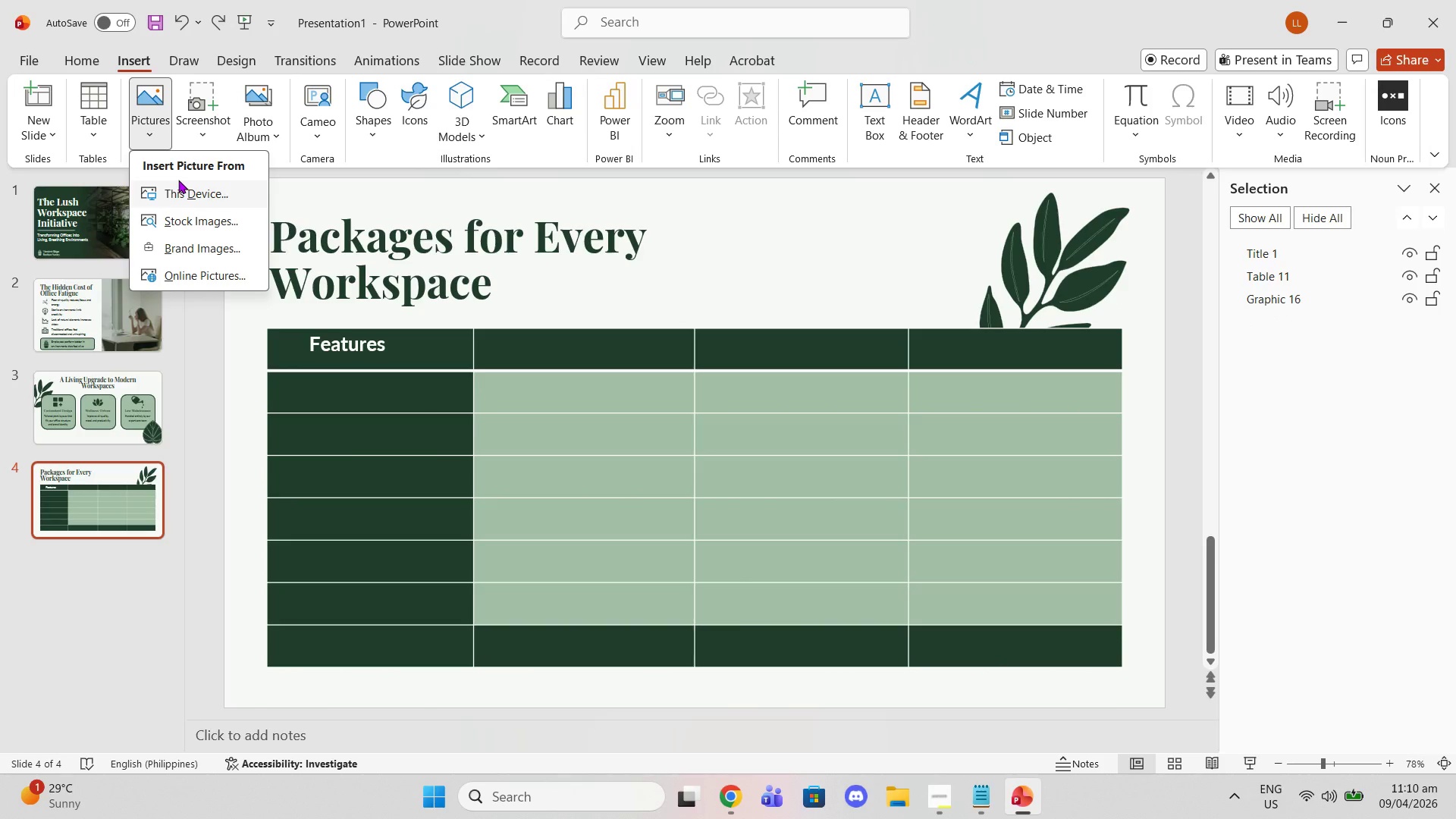 
left_click([178, 187])
 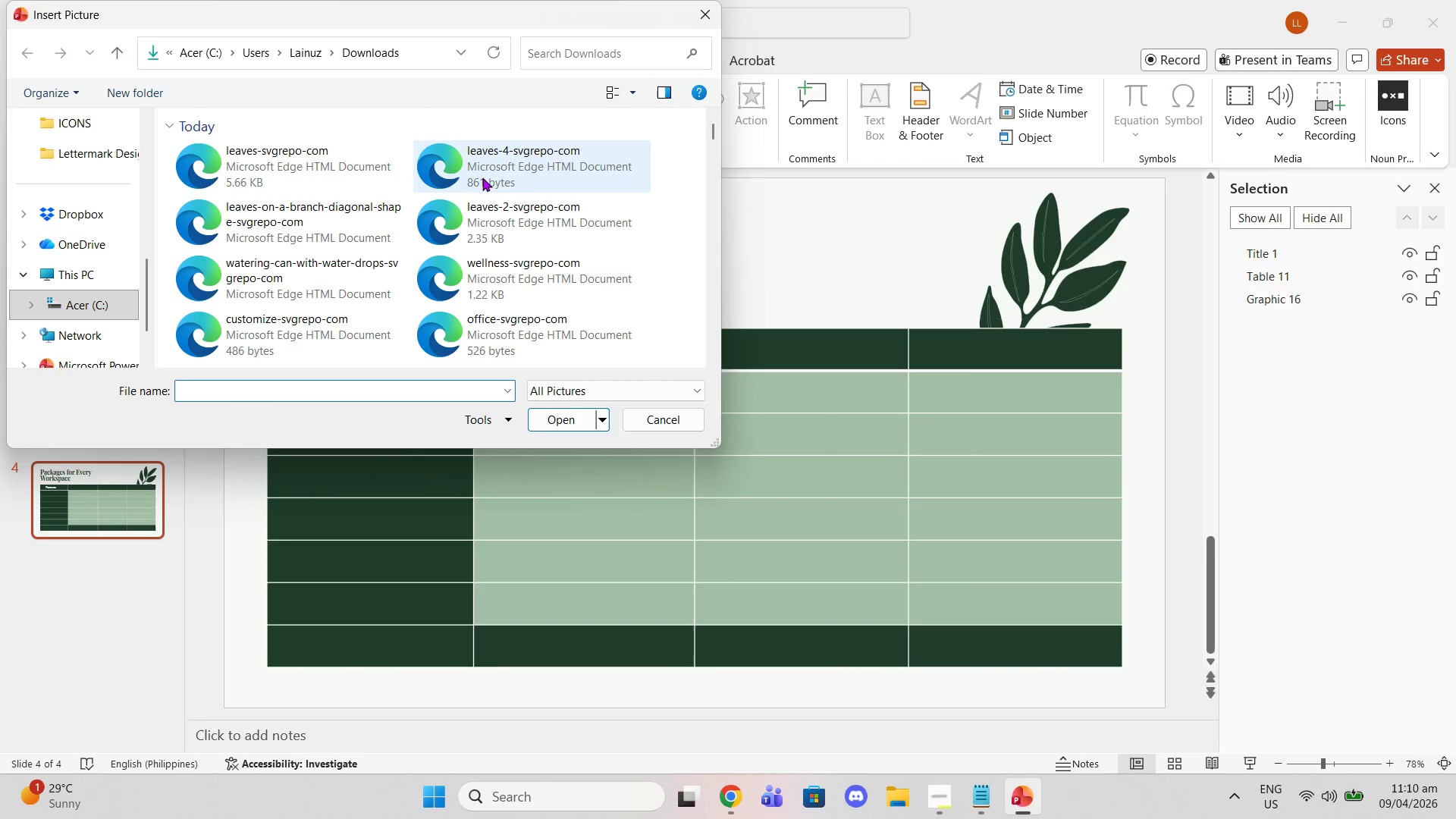 
left_click([490, 177])
 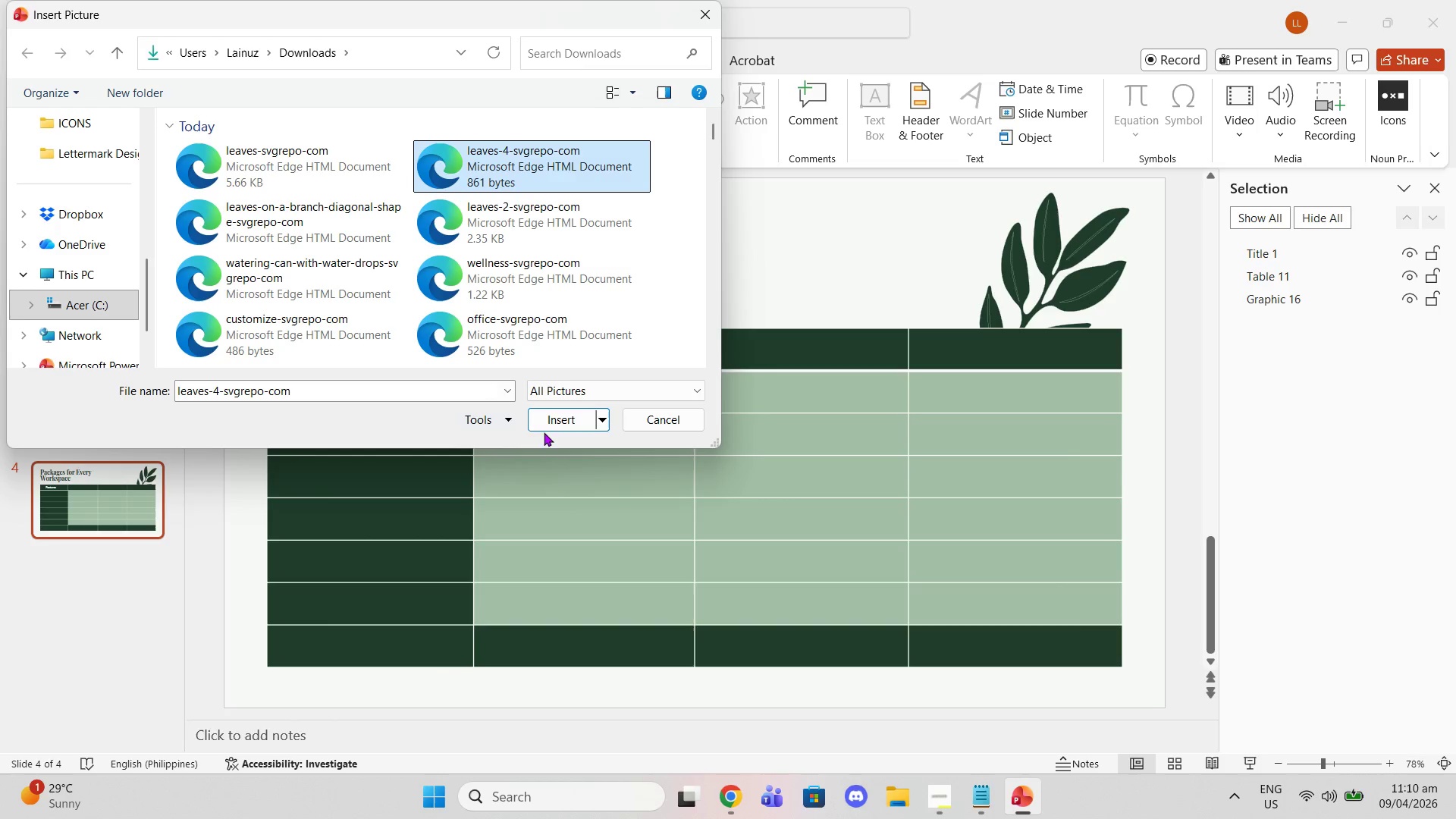 
left_click([548, 416])
 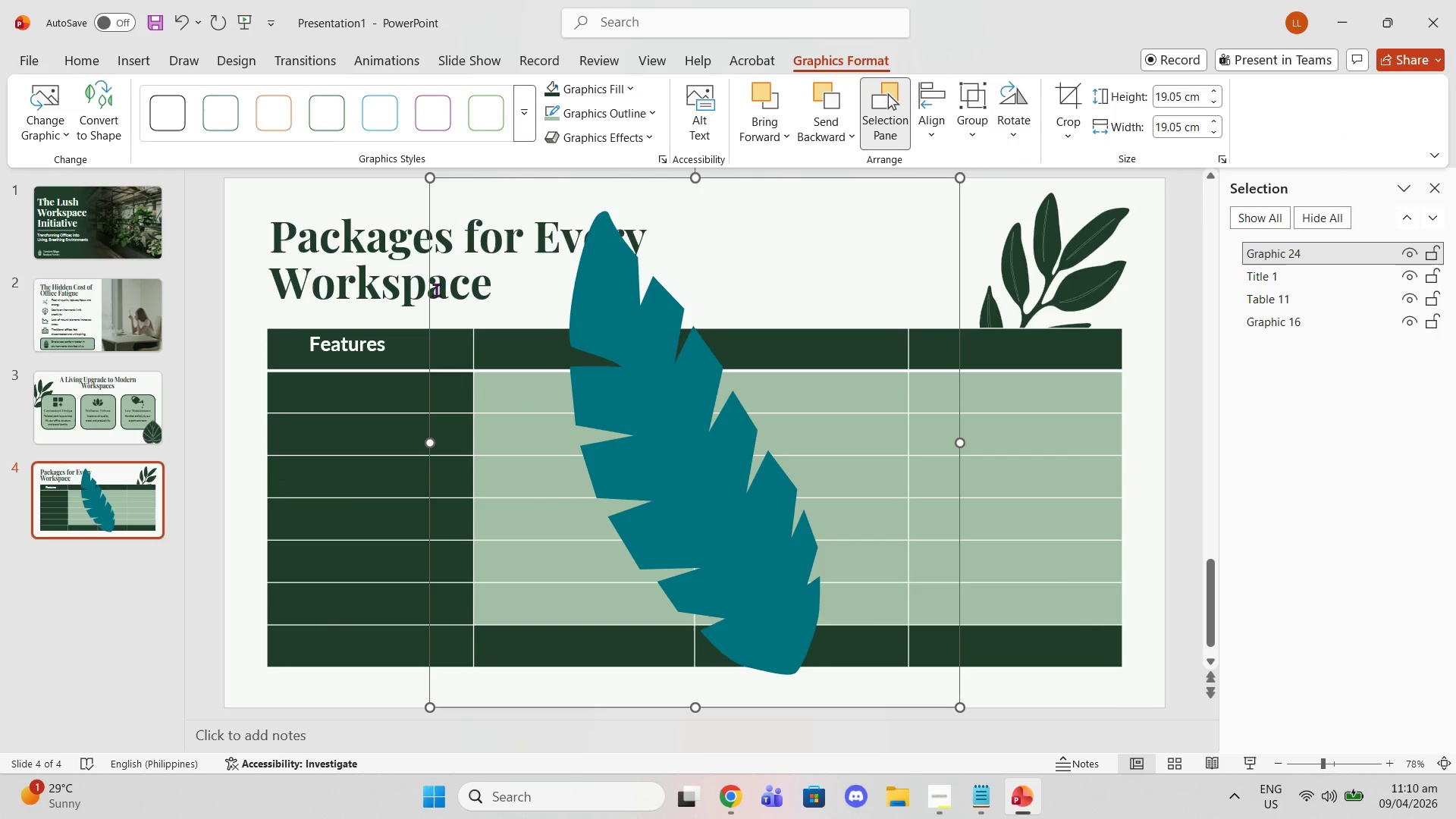 
key(Delete)
 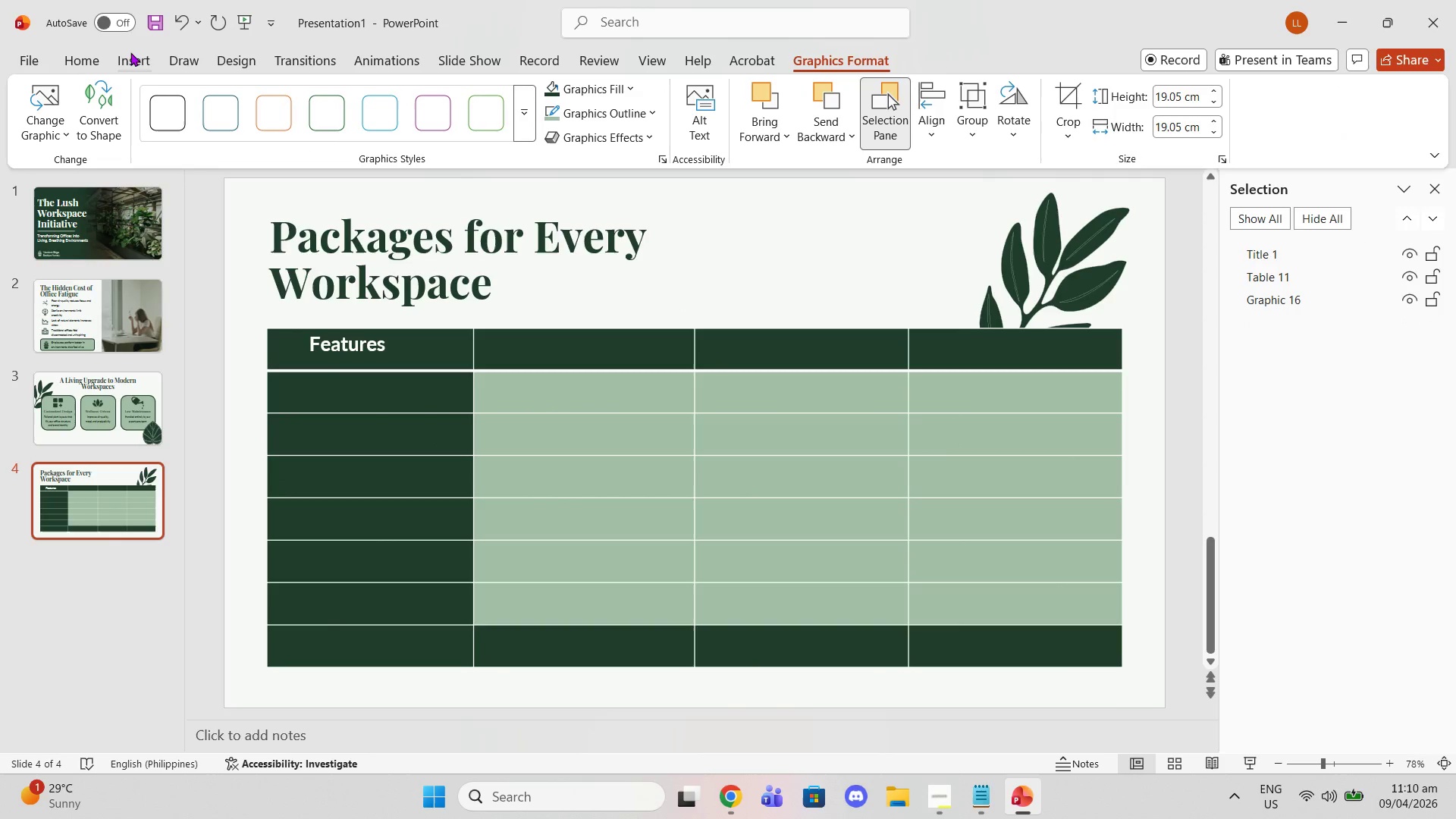 
left_click([155, 60])
 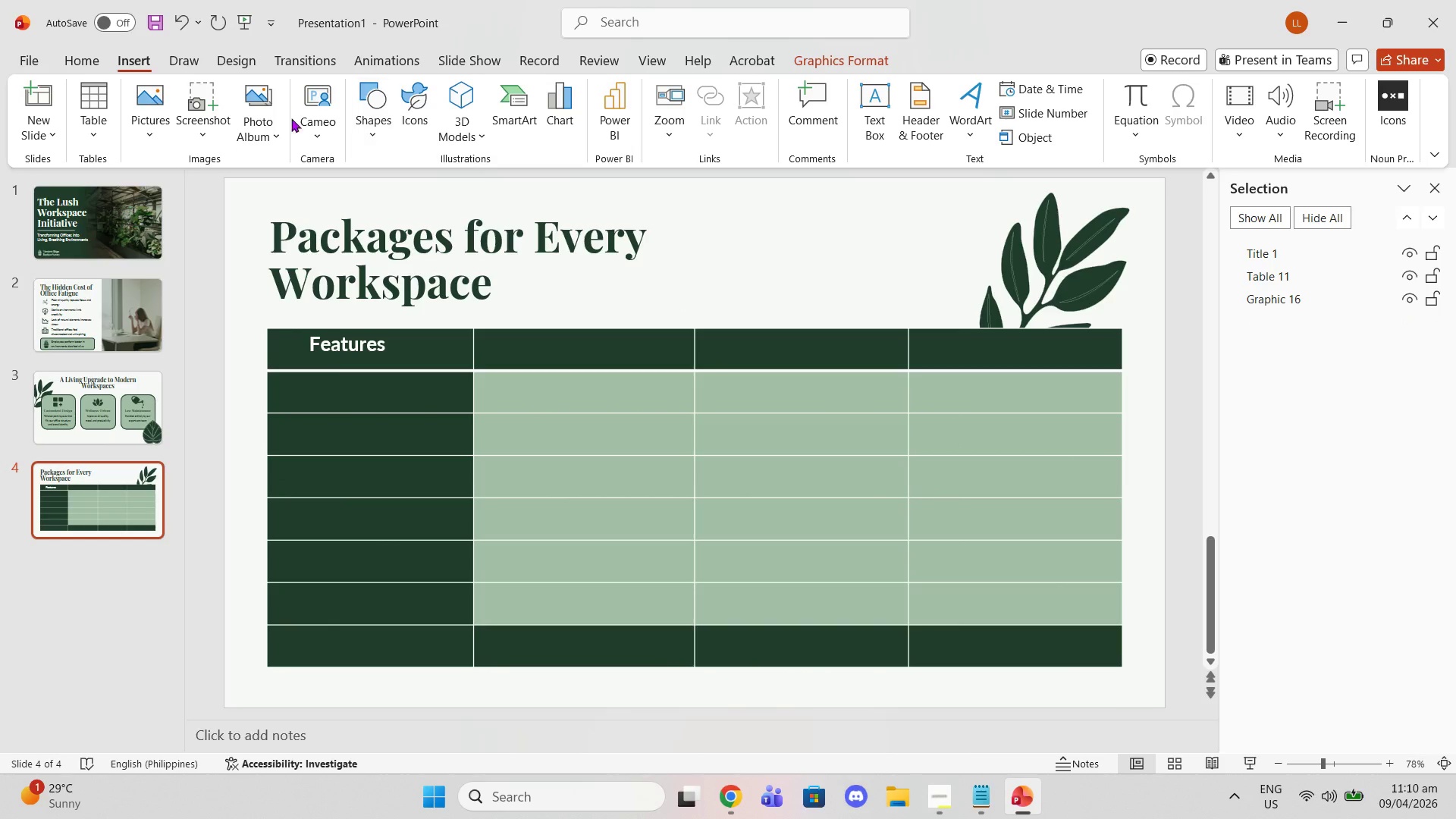 
left_click([160, 127])
 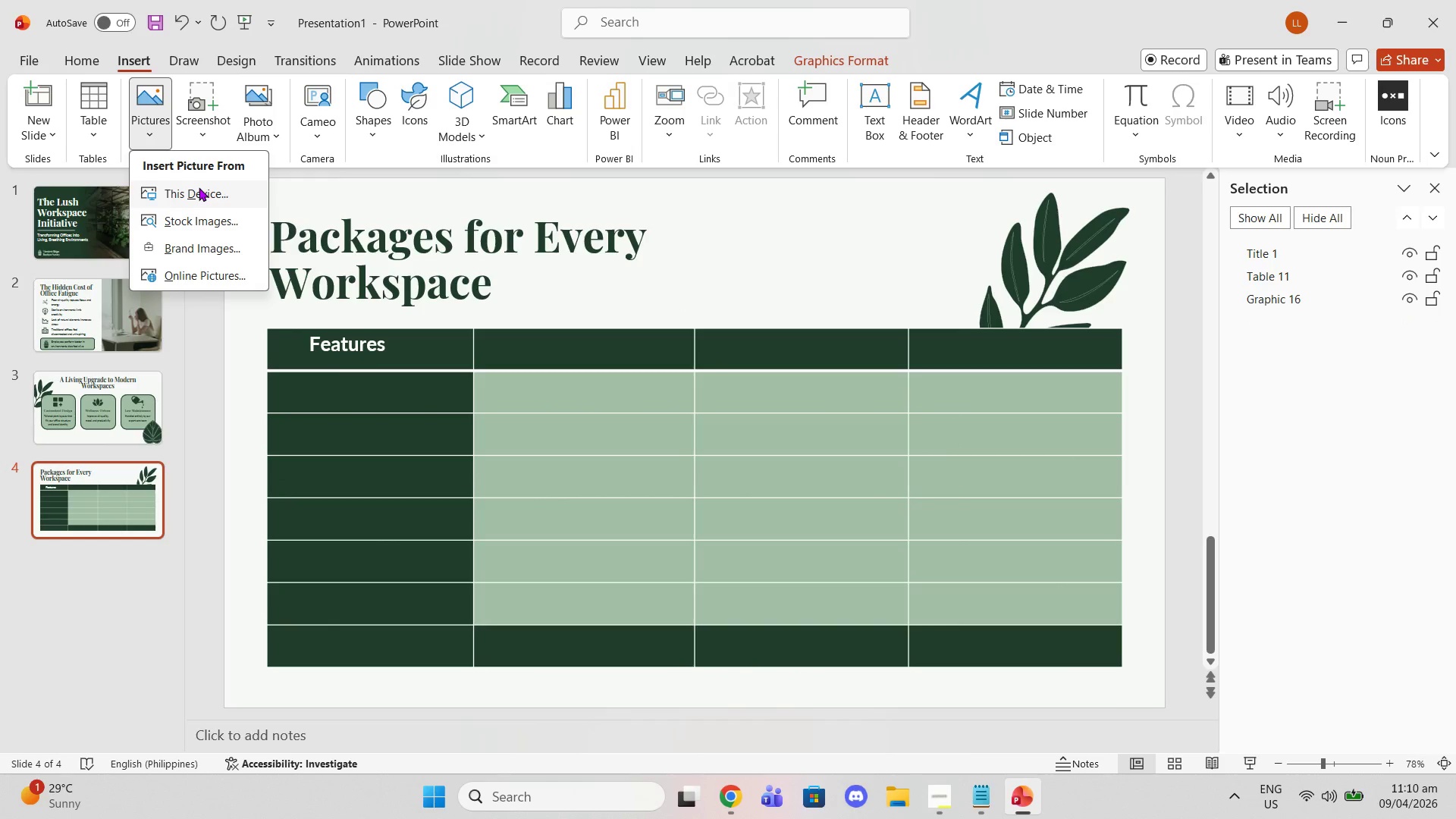 
left_click([199, 187])
 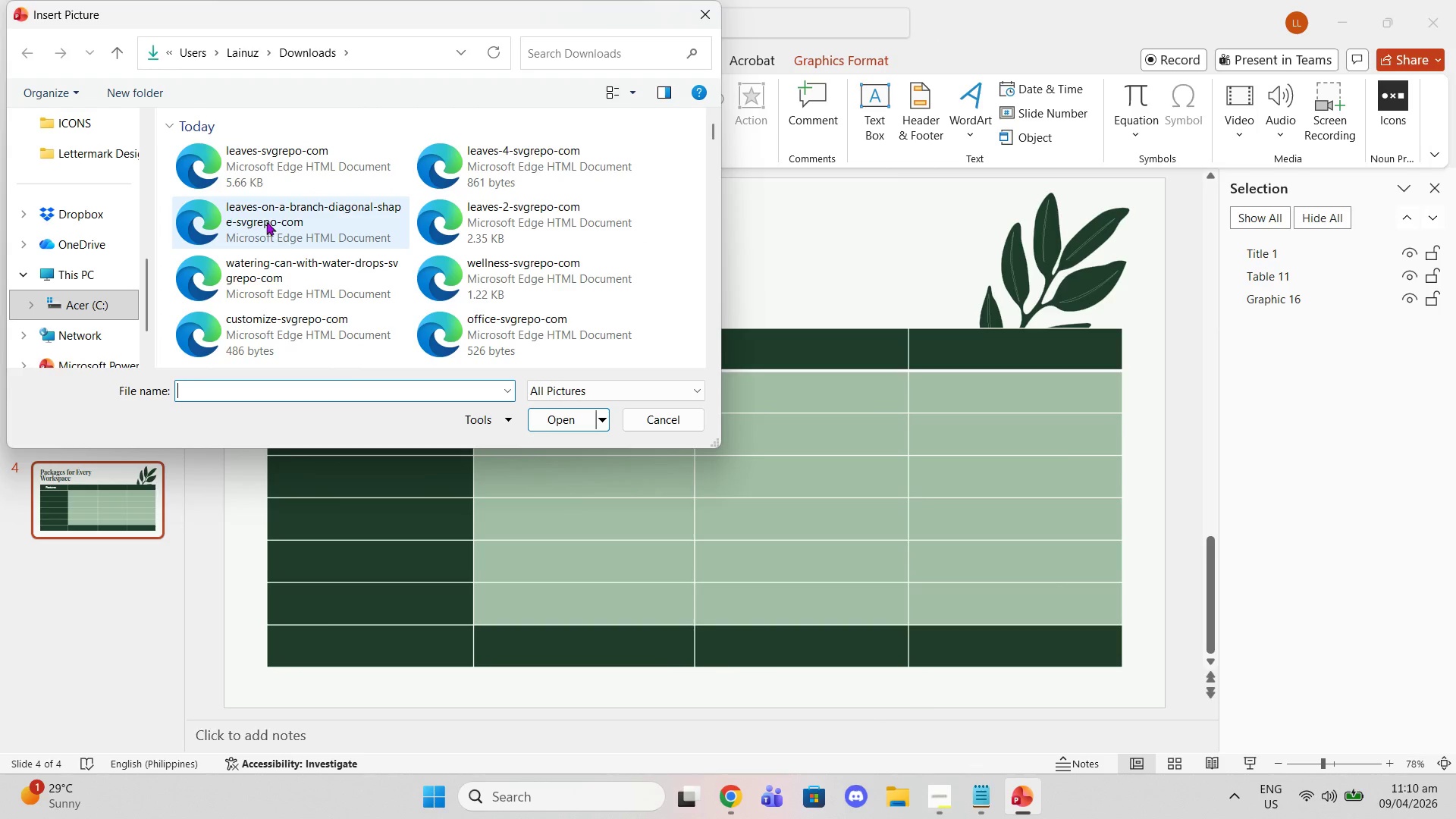 
left_click([638, 231])
 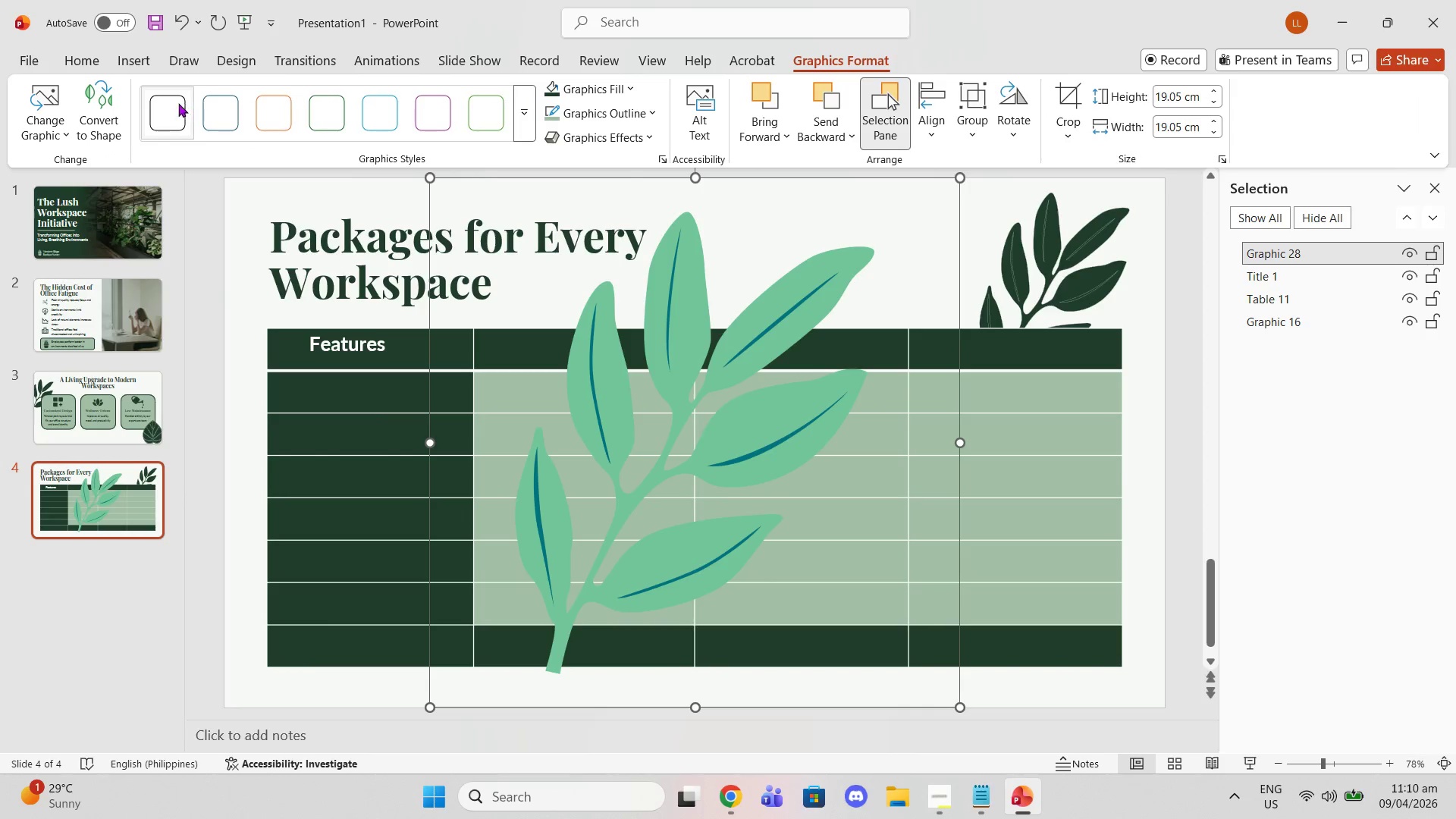 
left_click([116, 102])
 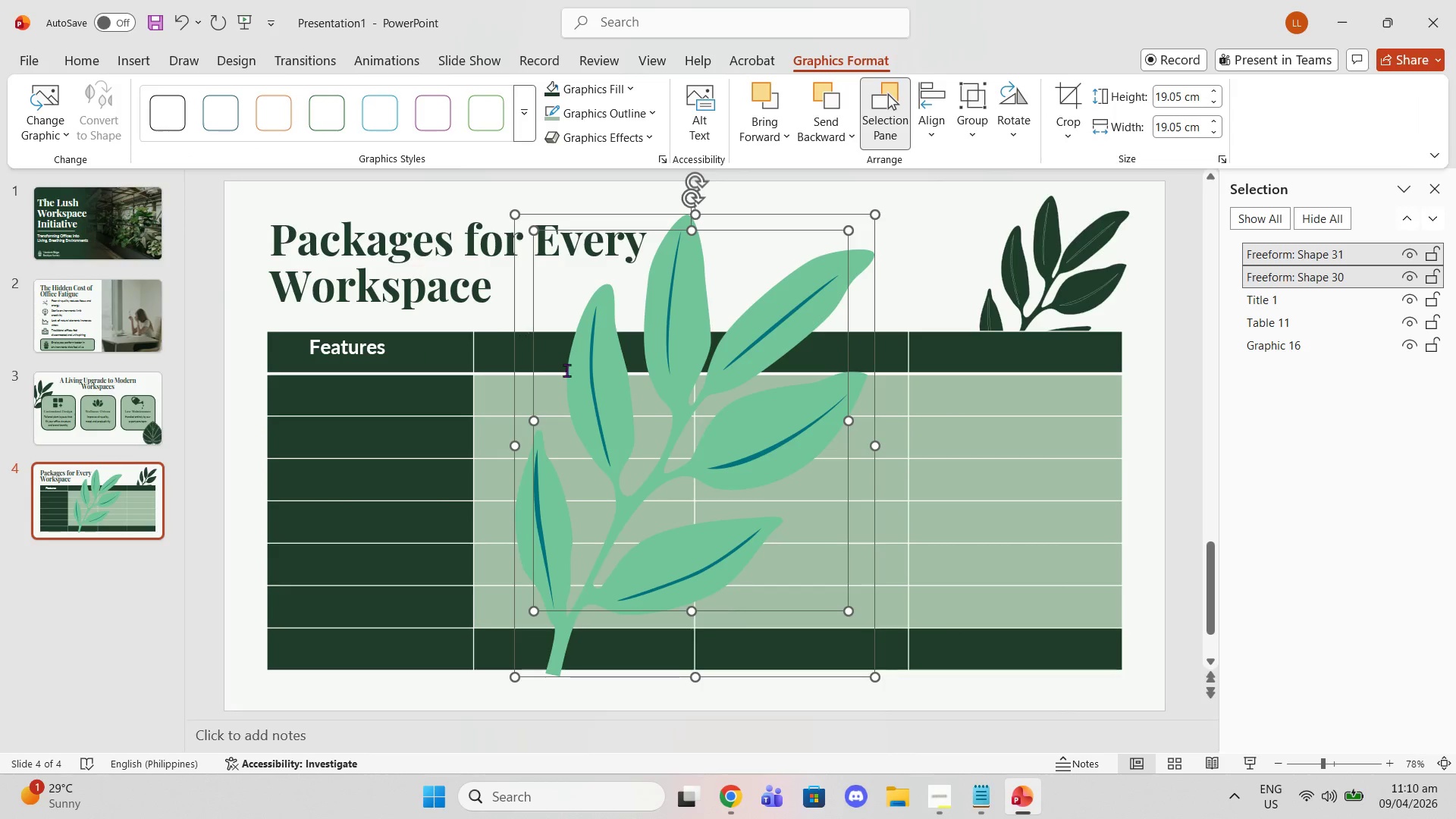 
left_click_drag(start_coordinate=[659, 431], to_coordinate=[439, 393])
 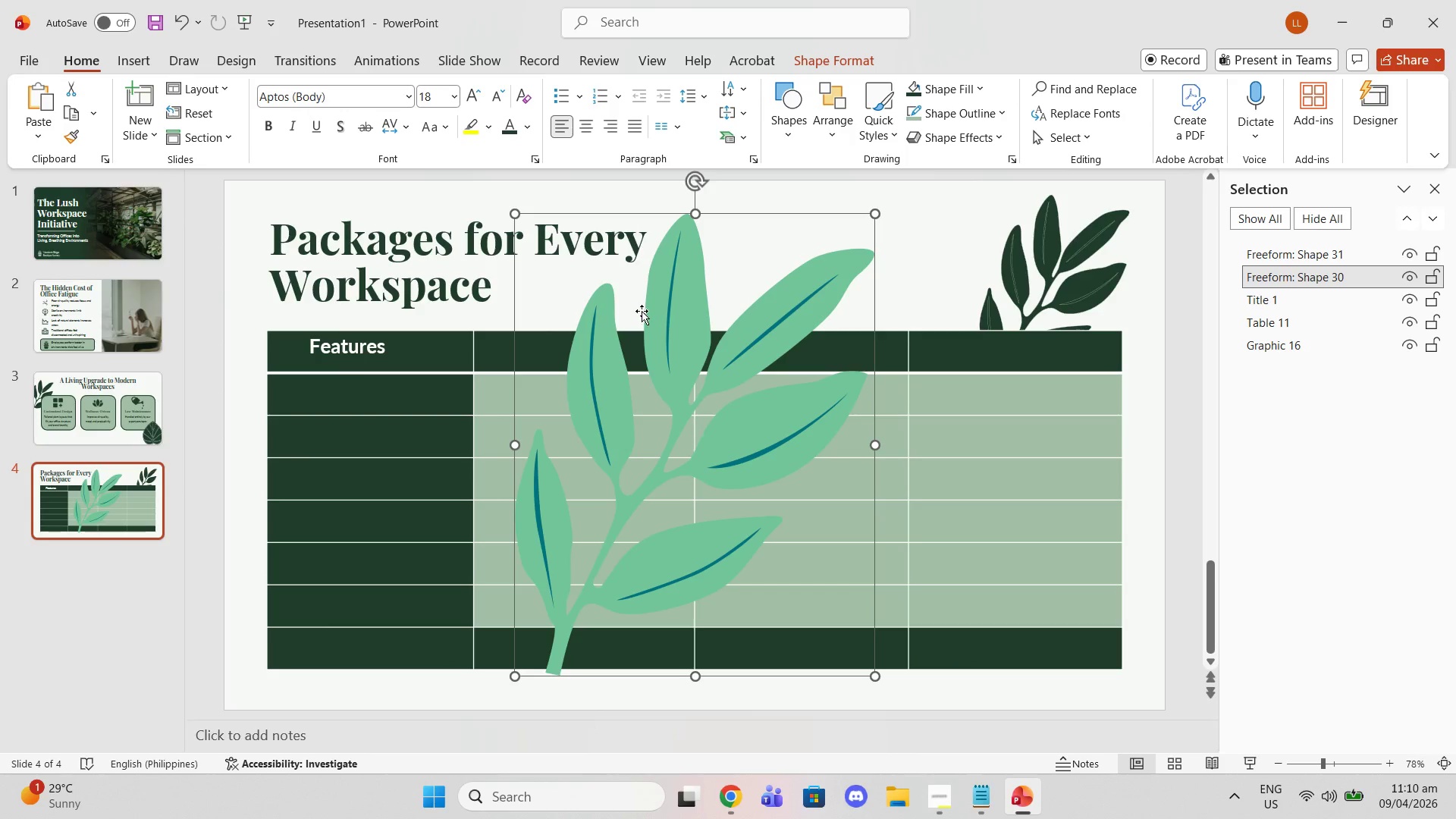 
left_click_drag(start_coordinate=[633, 312], to_coordinate=[605, 320])
 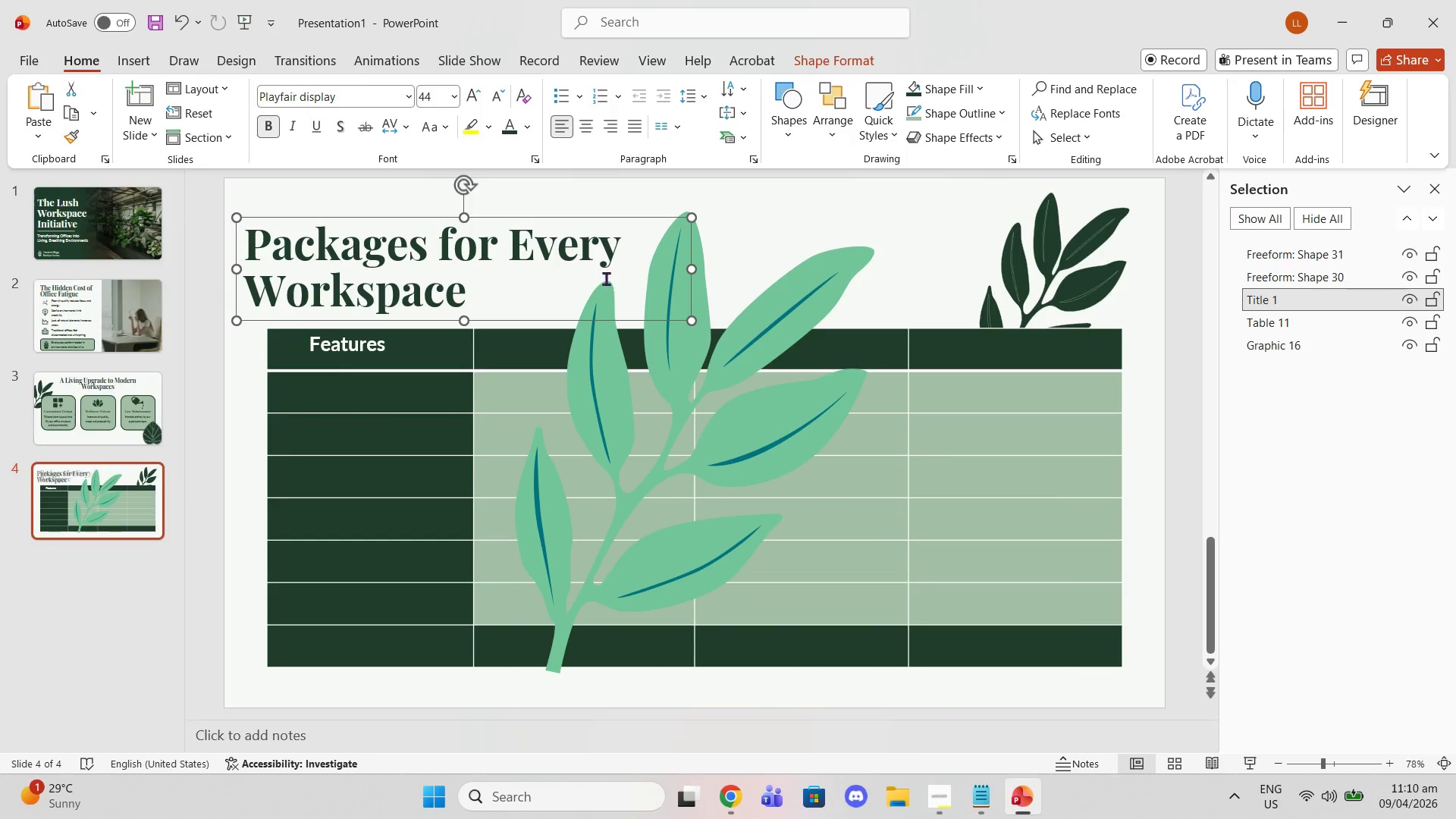 
key(Control+Z)
 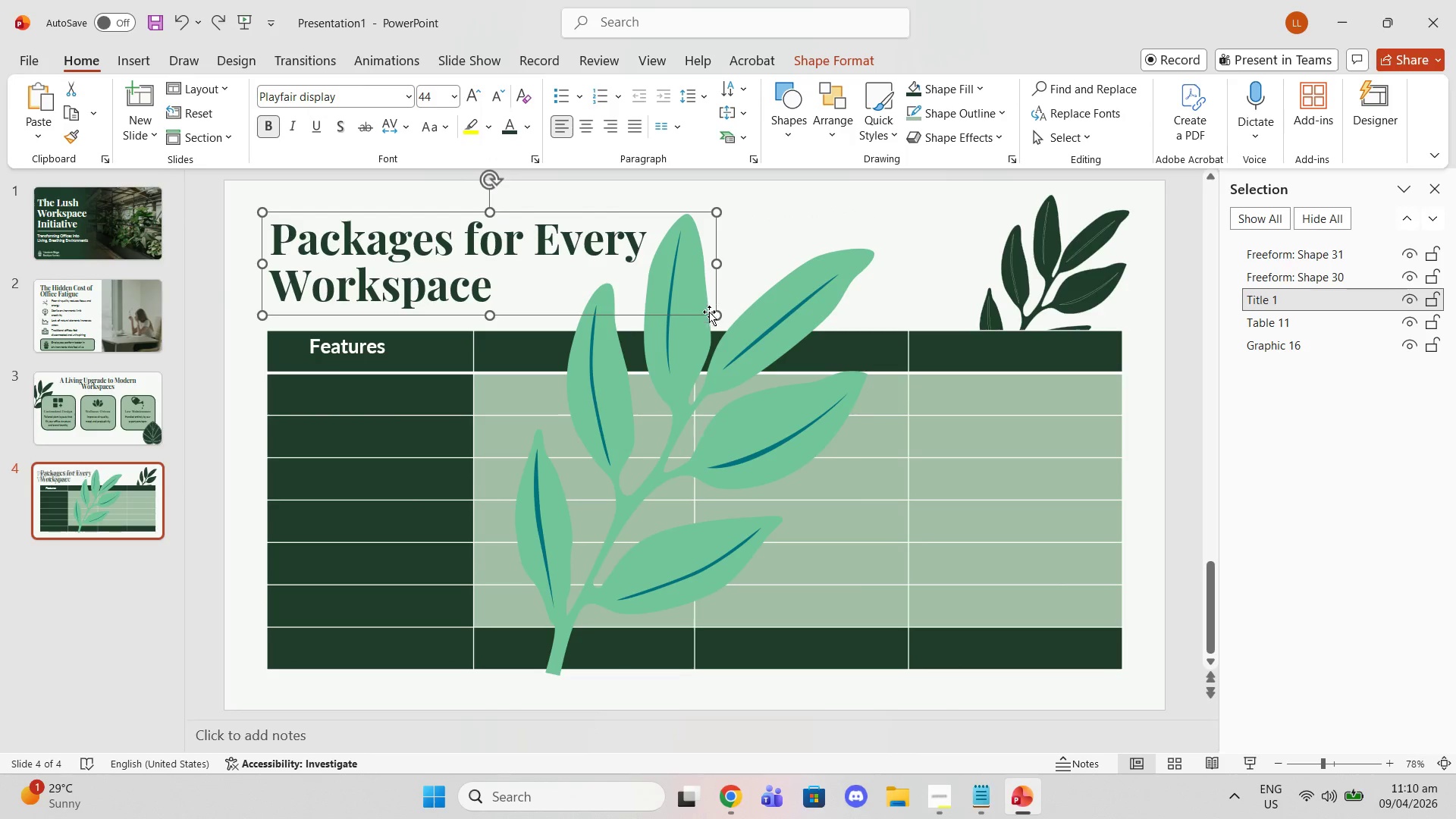 
left_click([695, 344])
 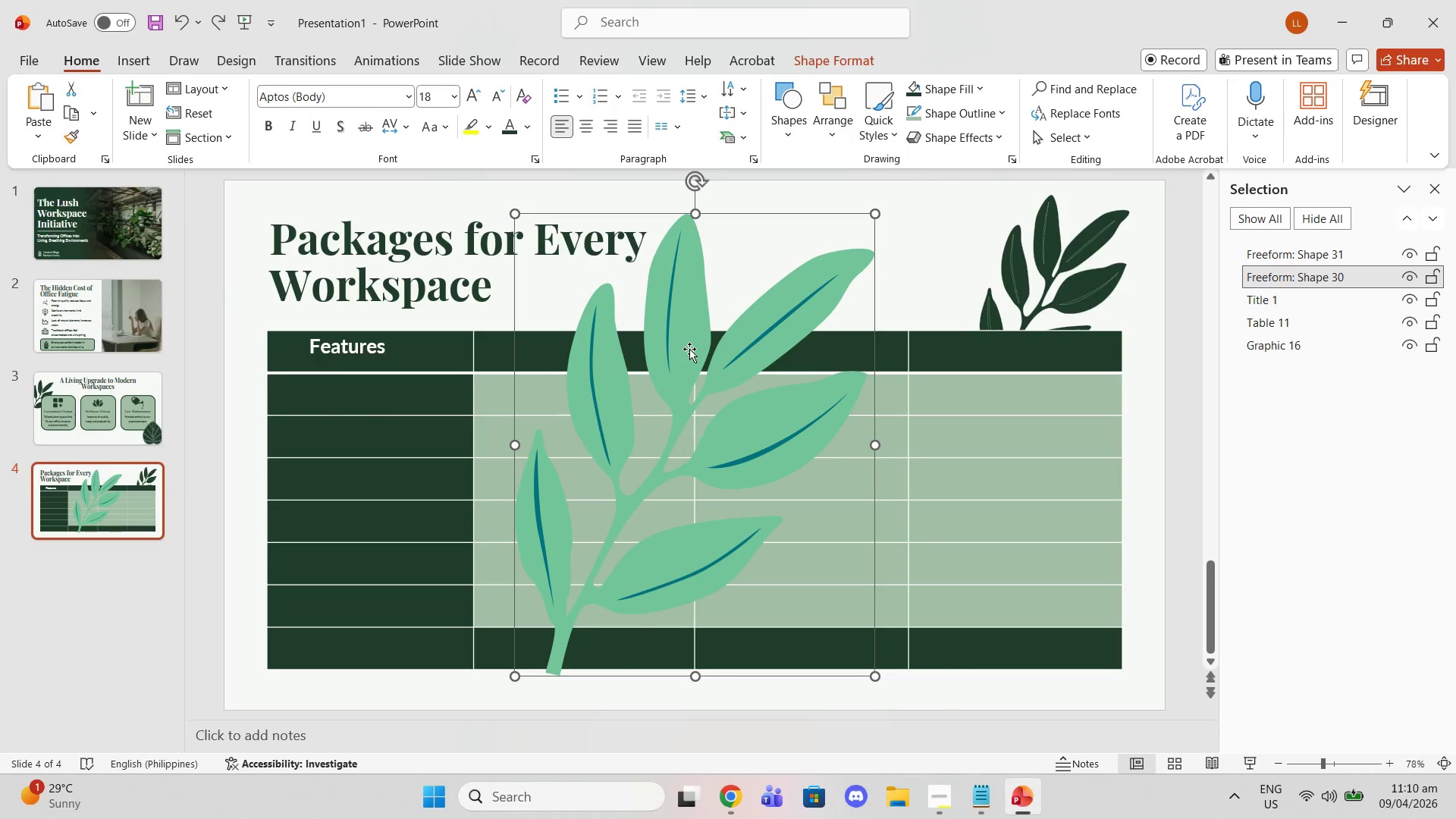 
left_click_drag(start_coordinate=[689, 349], to_coordinate=[311, 400])
 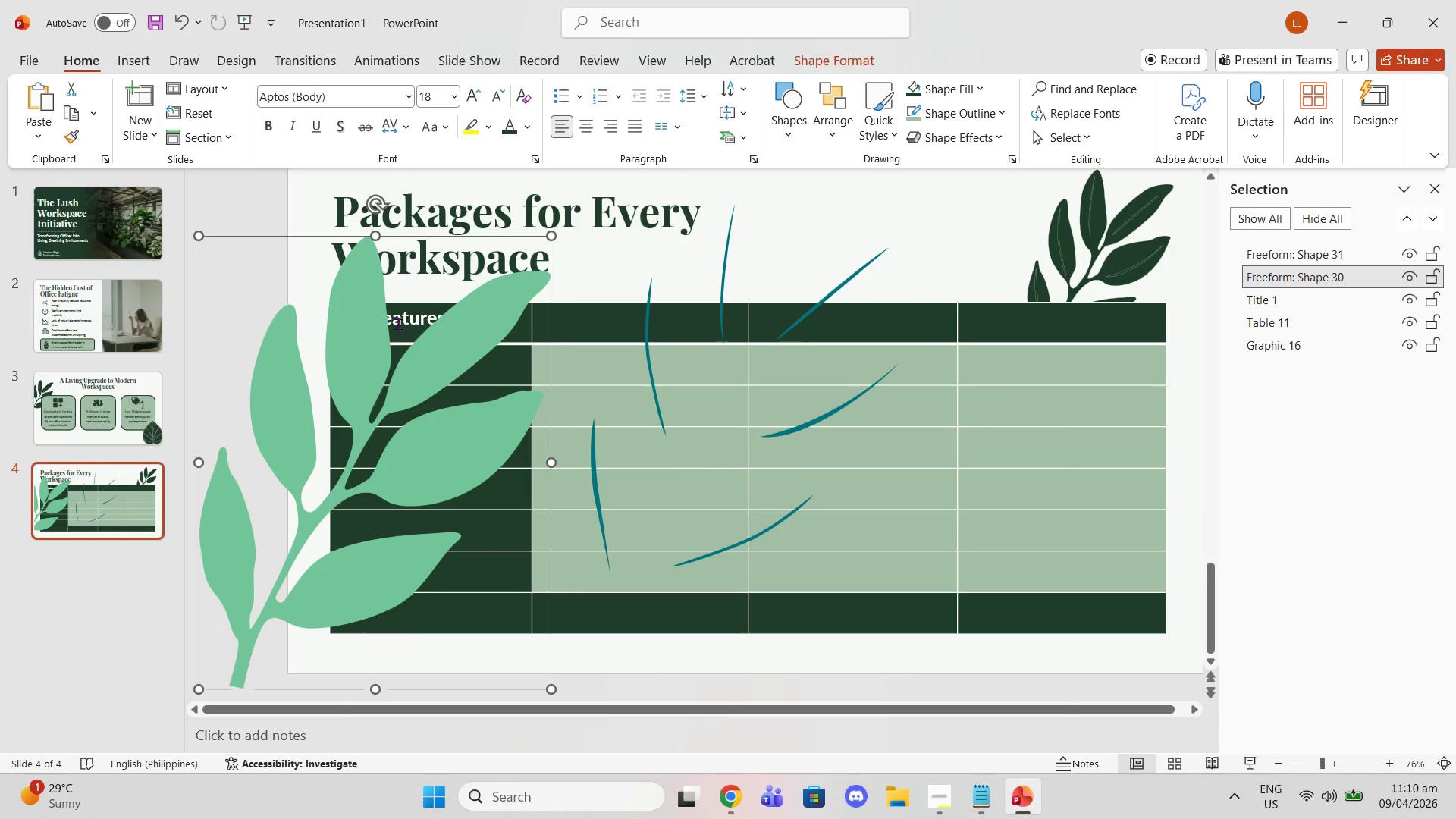 
key(Delete)
 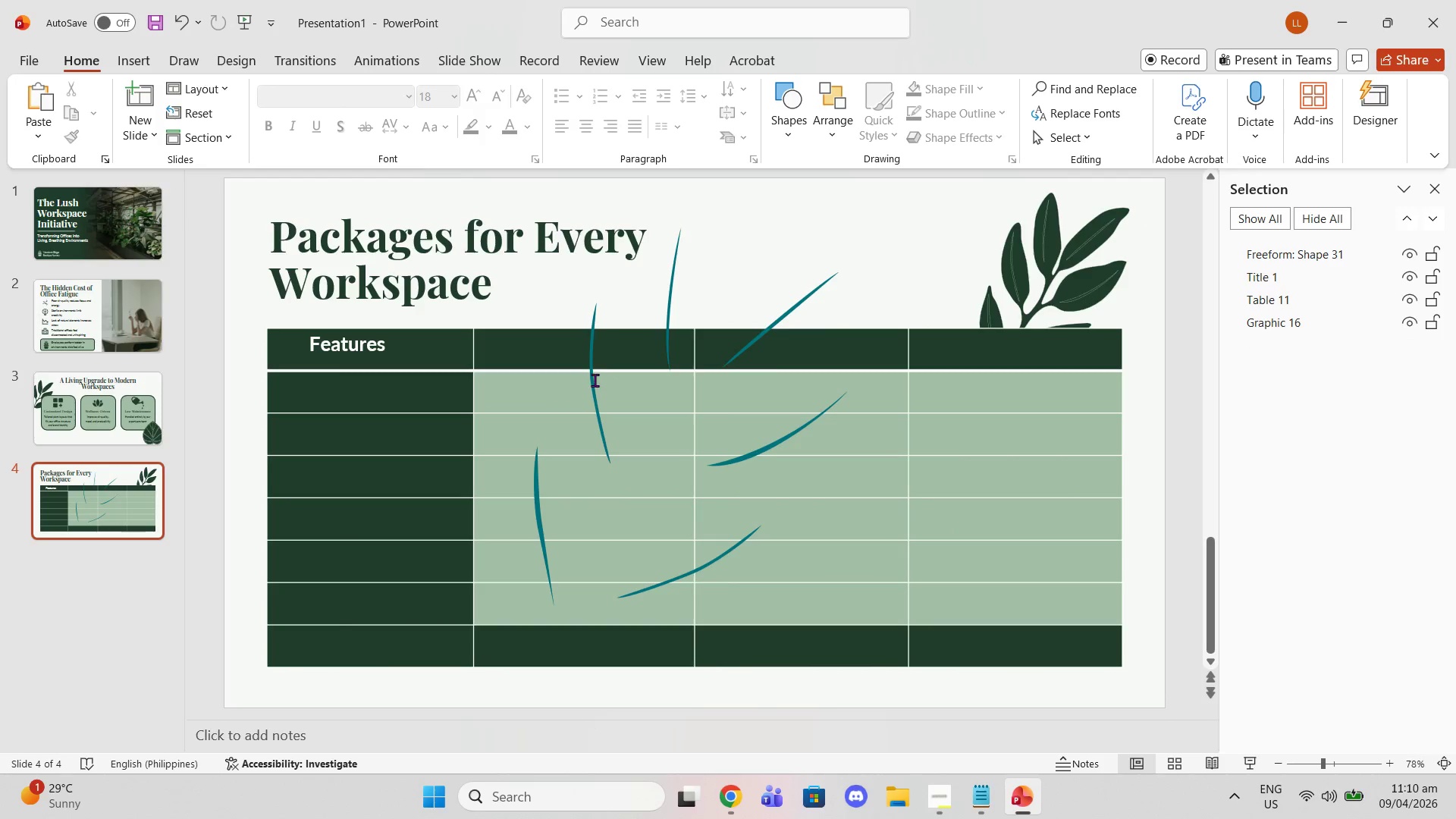 
left_click([589, 380])
 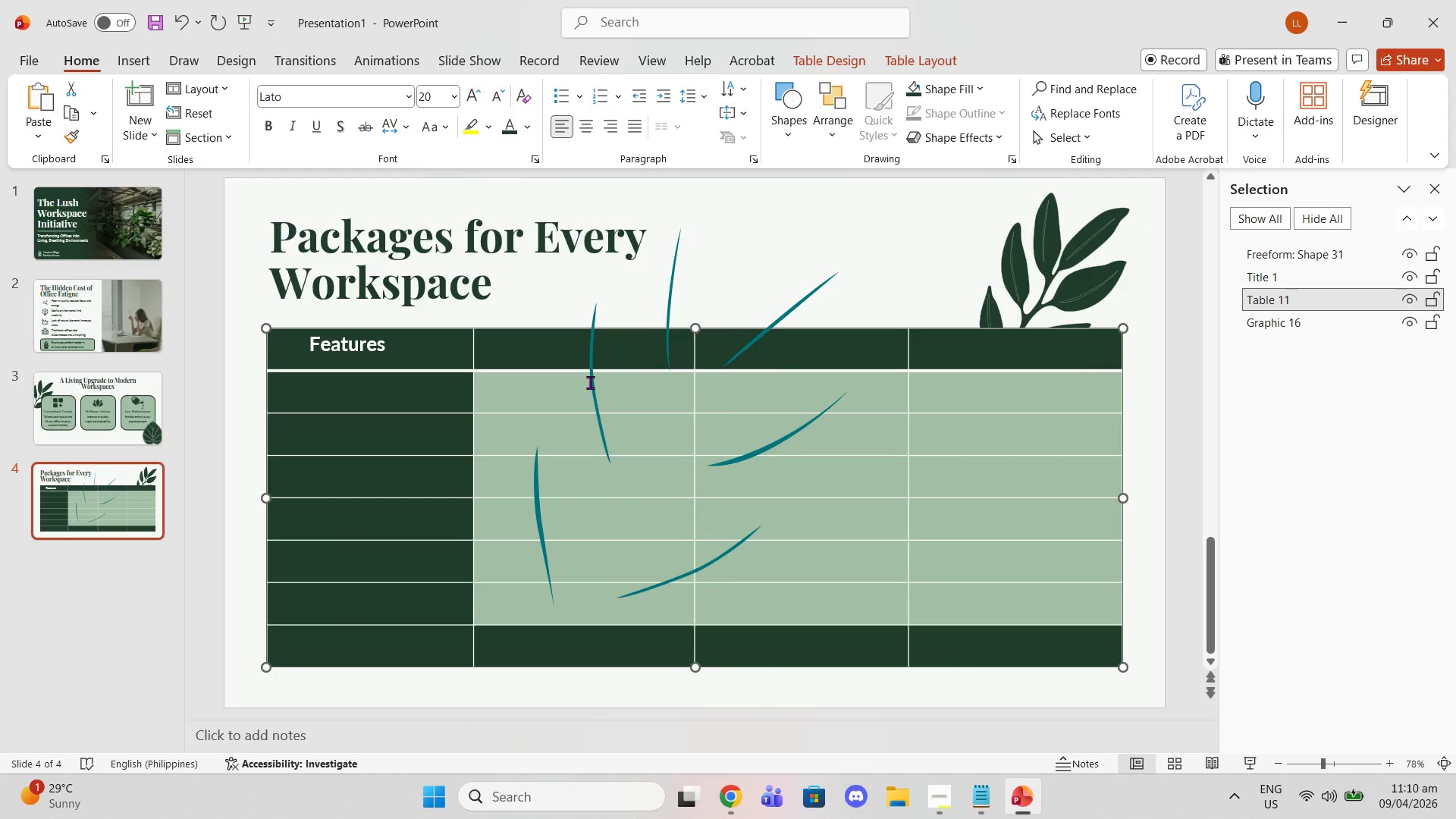 
left_click([590, 382])
 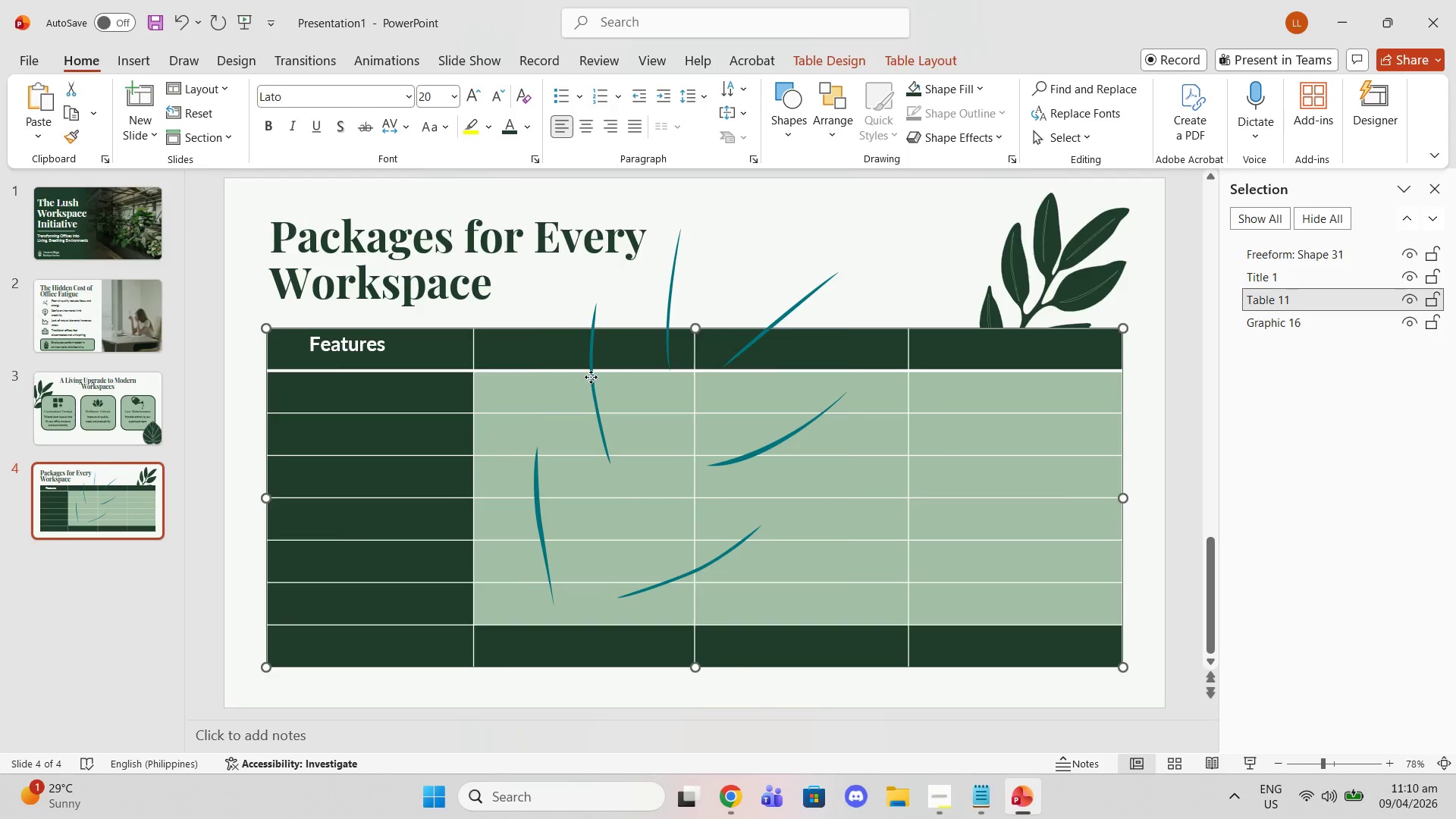 
left_click([591, 377])
 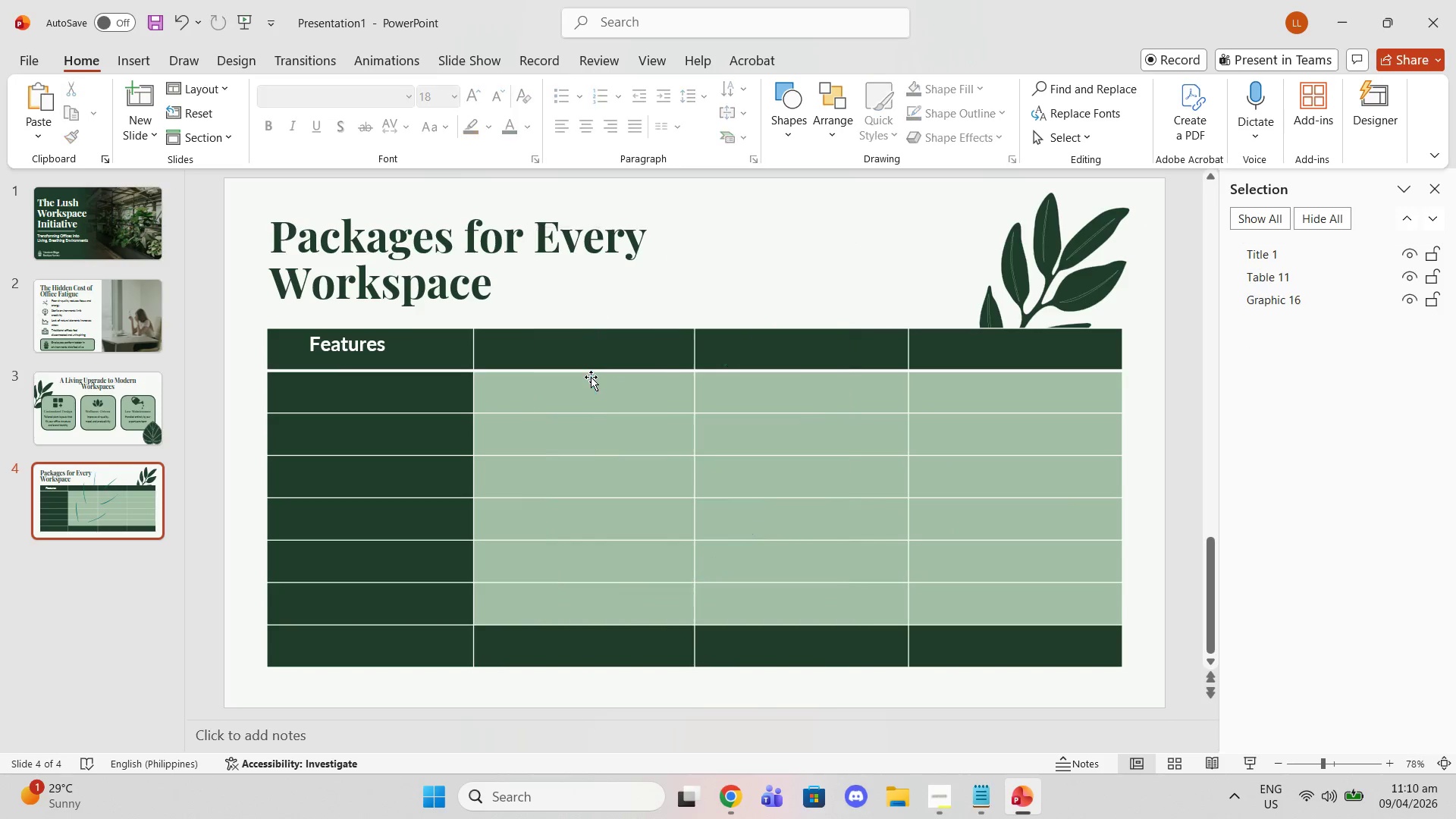 
key(Delete)
 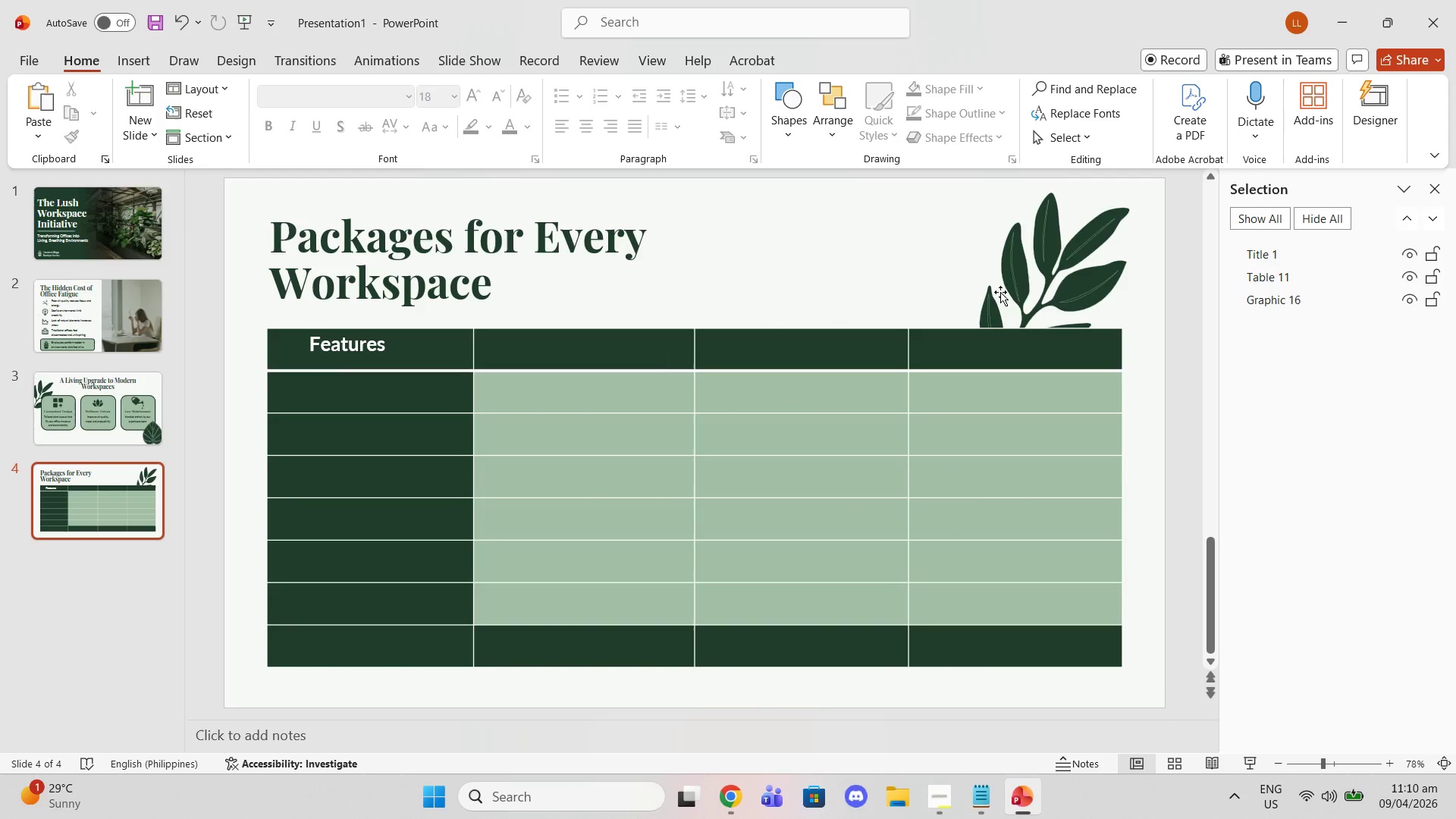 
left_click([1021, 281])
 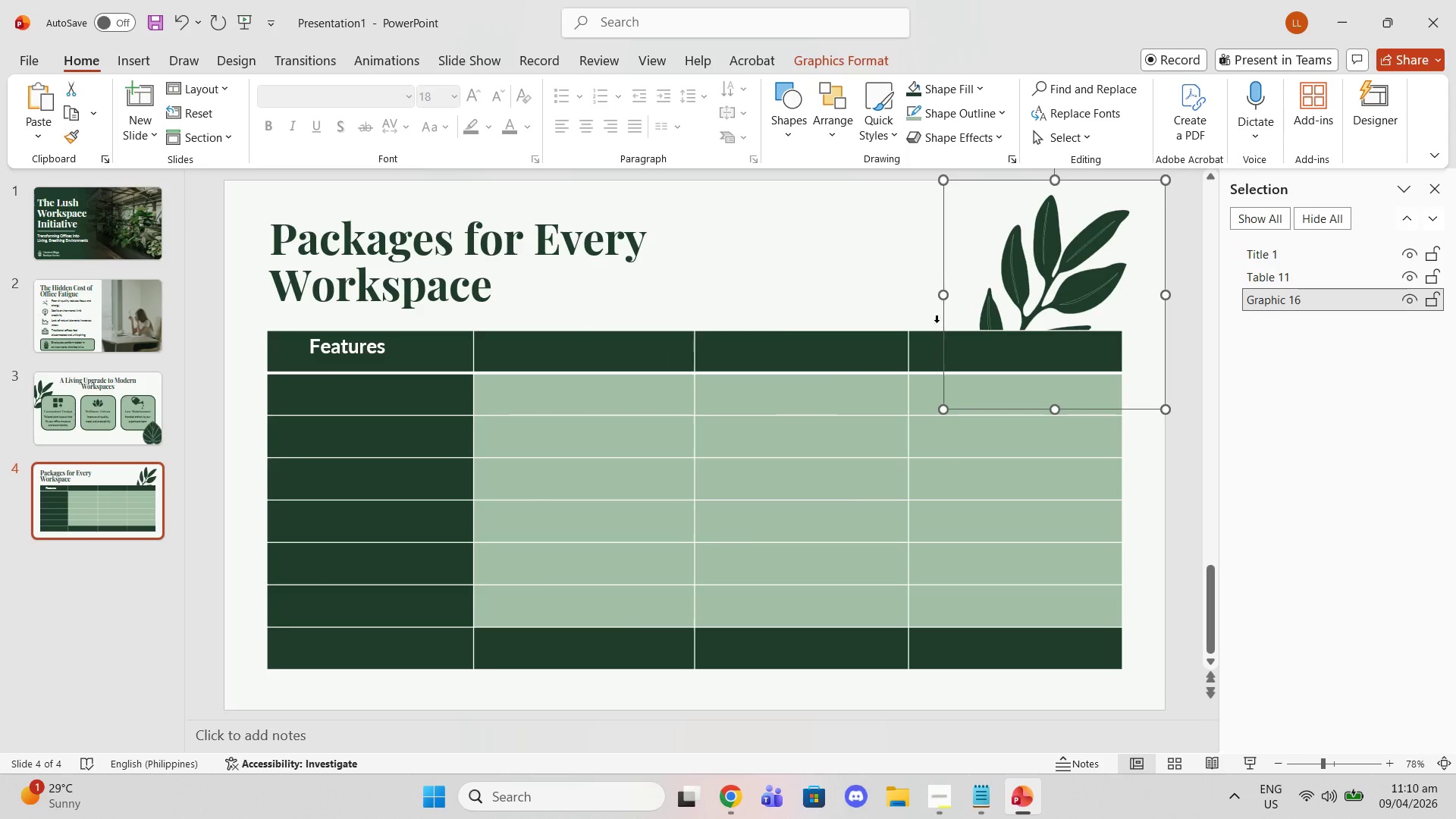 
key(Control+C)
 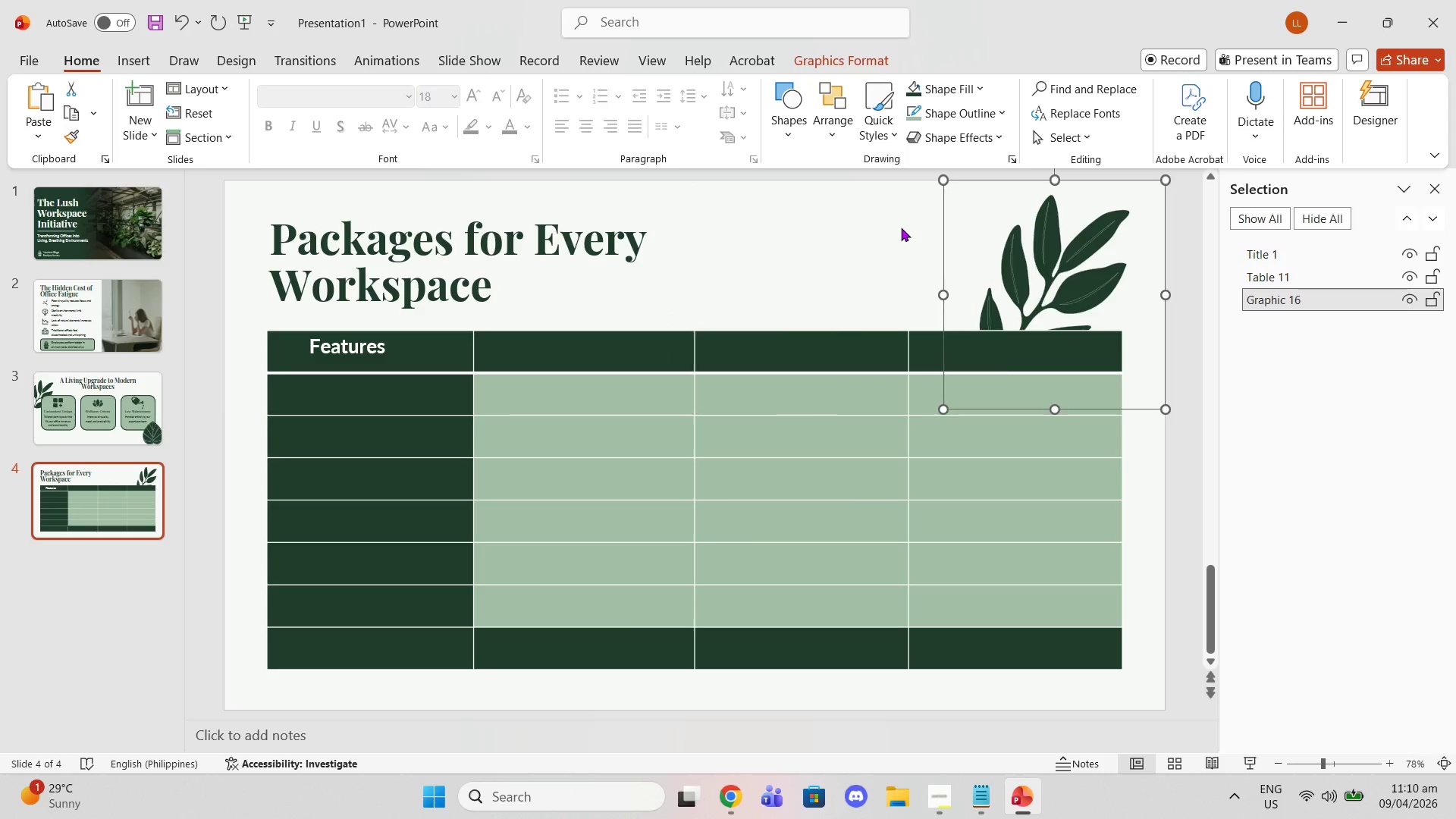 
key(Control+ControlLeft)
 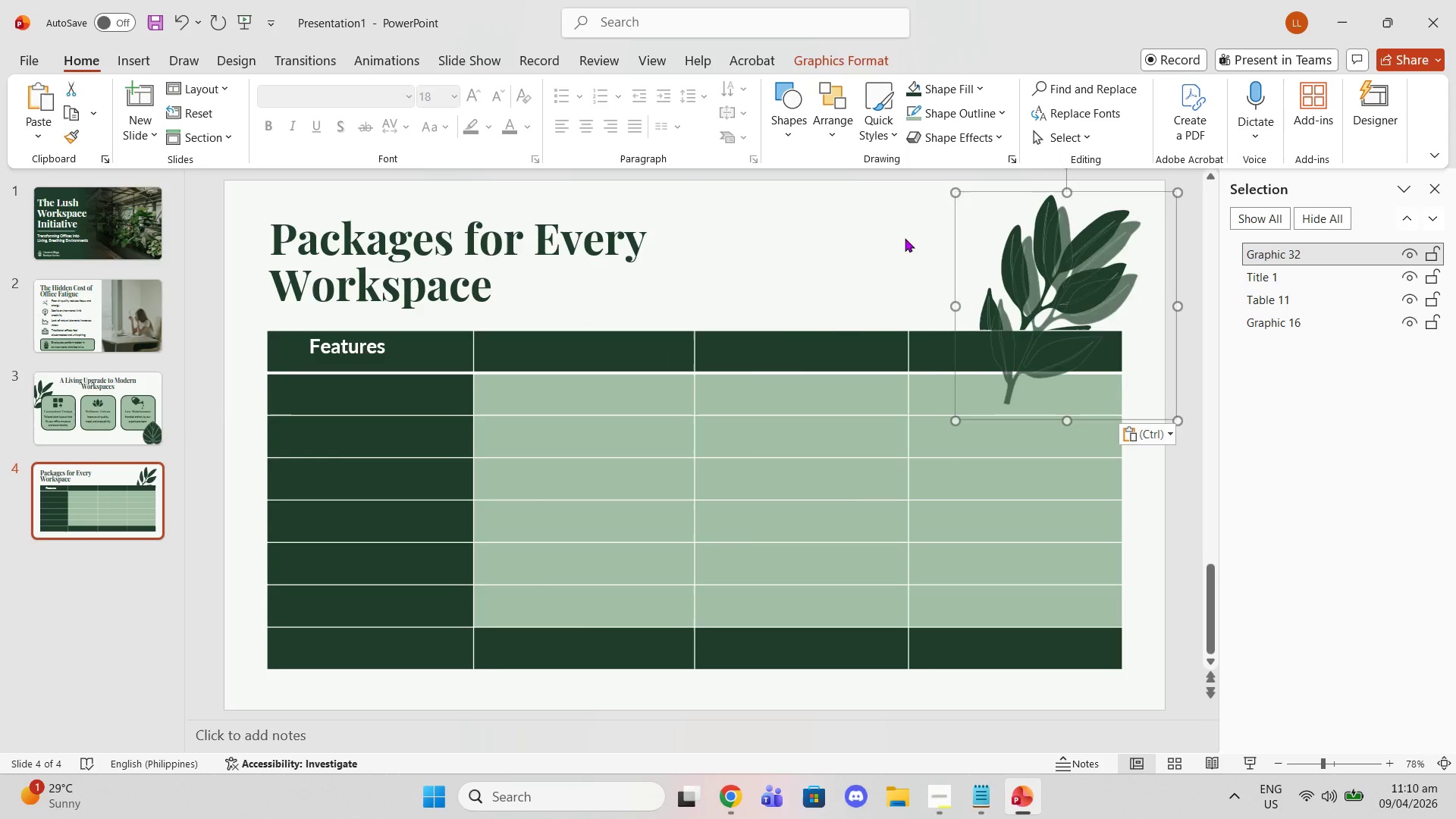 
key(Control+V)
 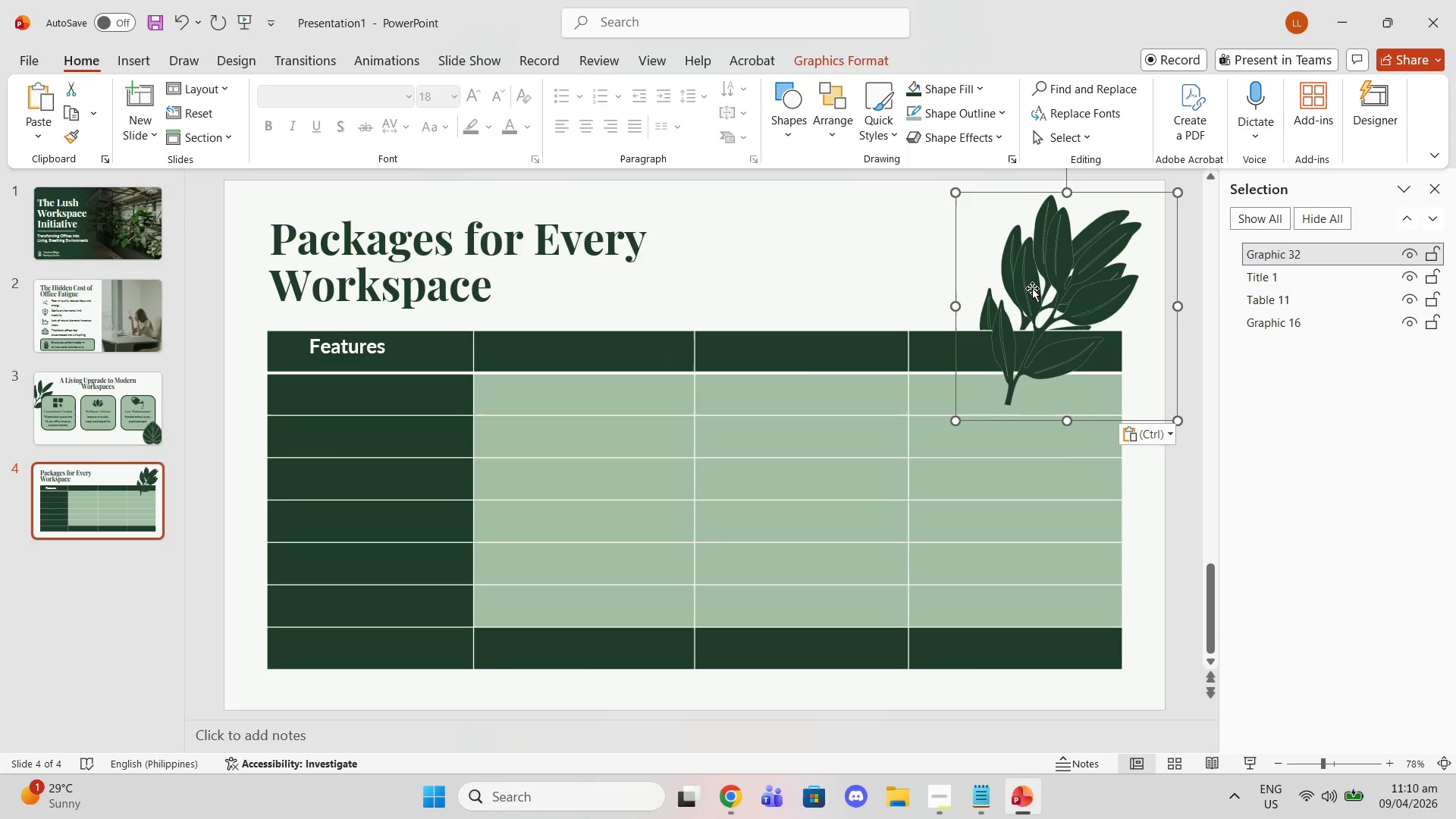 
left_click_drag(start_coordinate=[1028, 331], to_coordinate=[610, 445])
 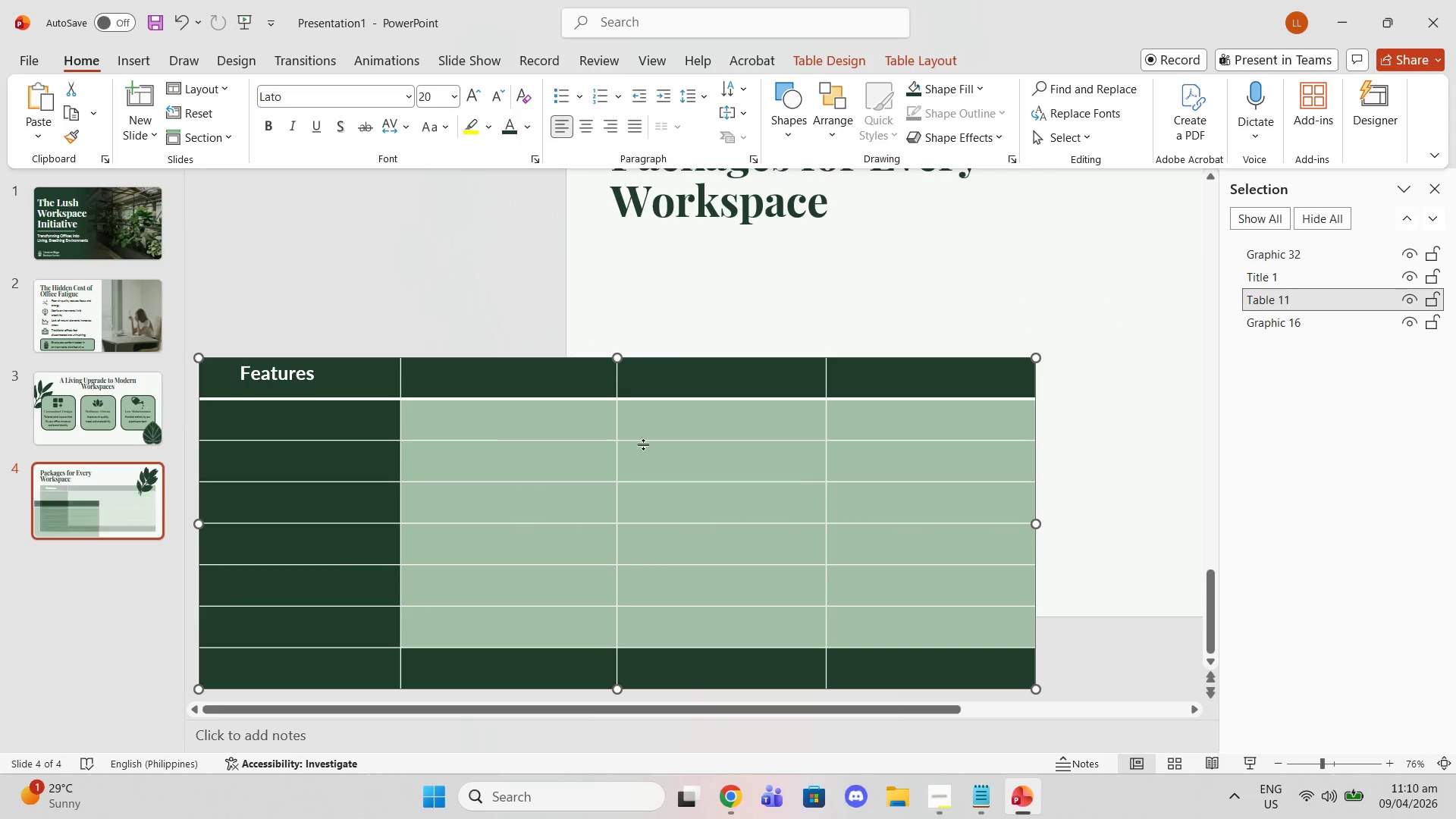 
key(Control+Z)
 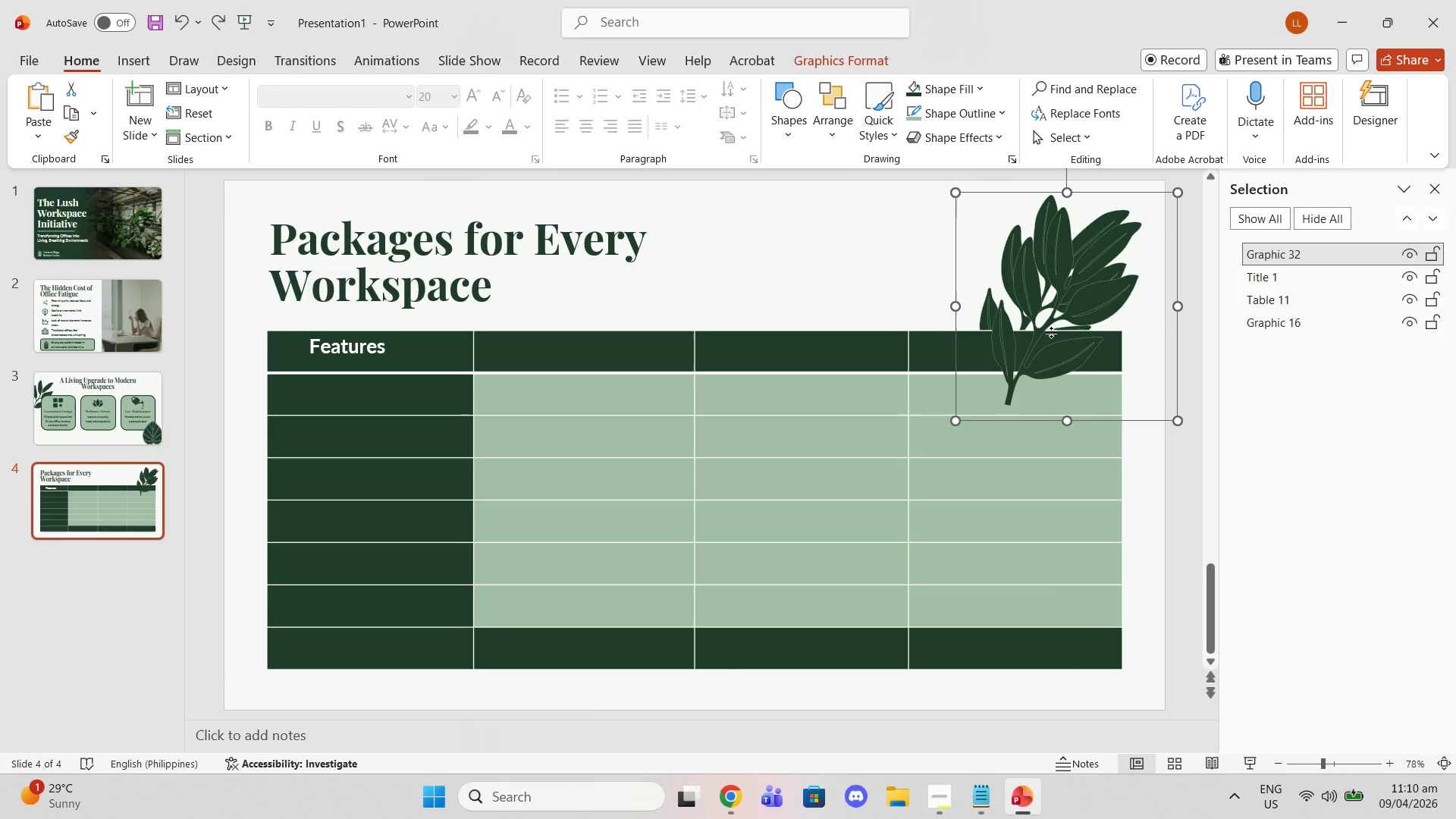 
left_click_drag(start_coordinate=[1049, 338], to_coordinate=[1009, 377])
 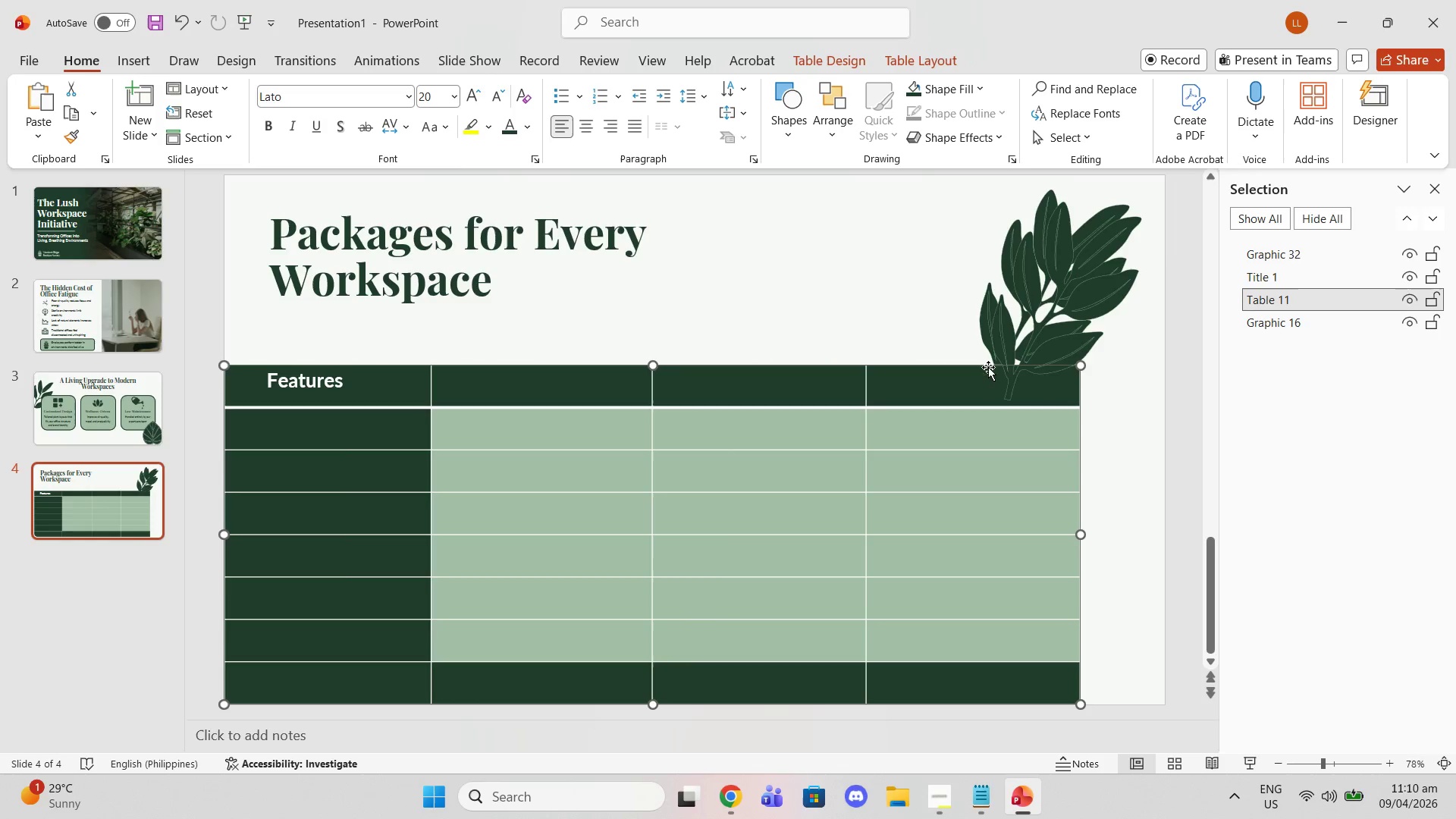 
key(Control+ControlLeft)
 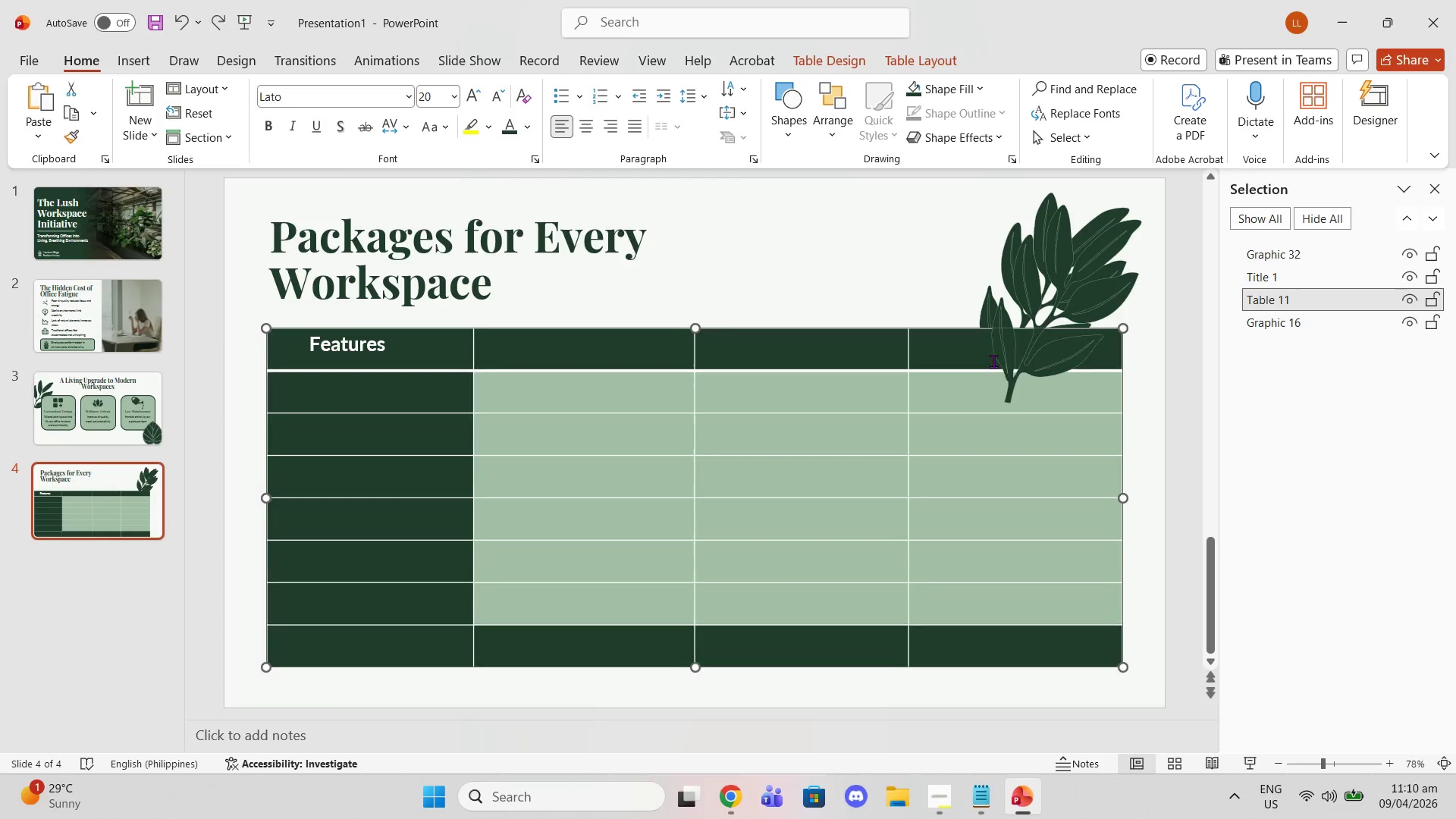 
key(Control+Z)
 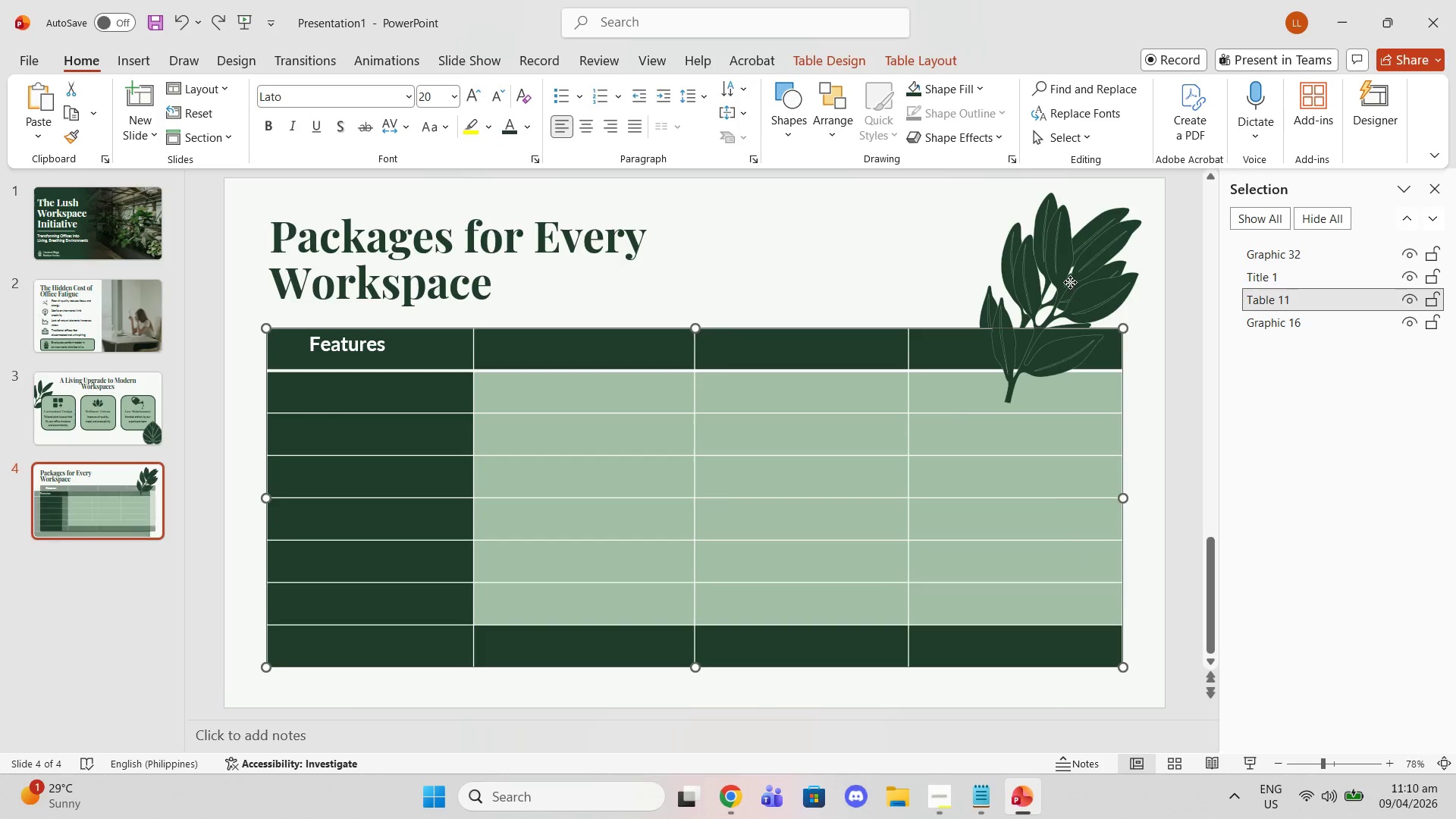 
left_click([1070, 282])
 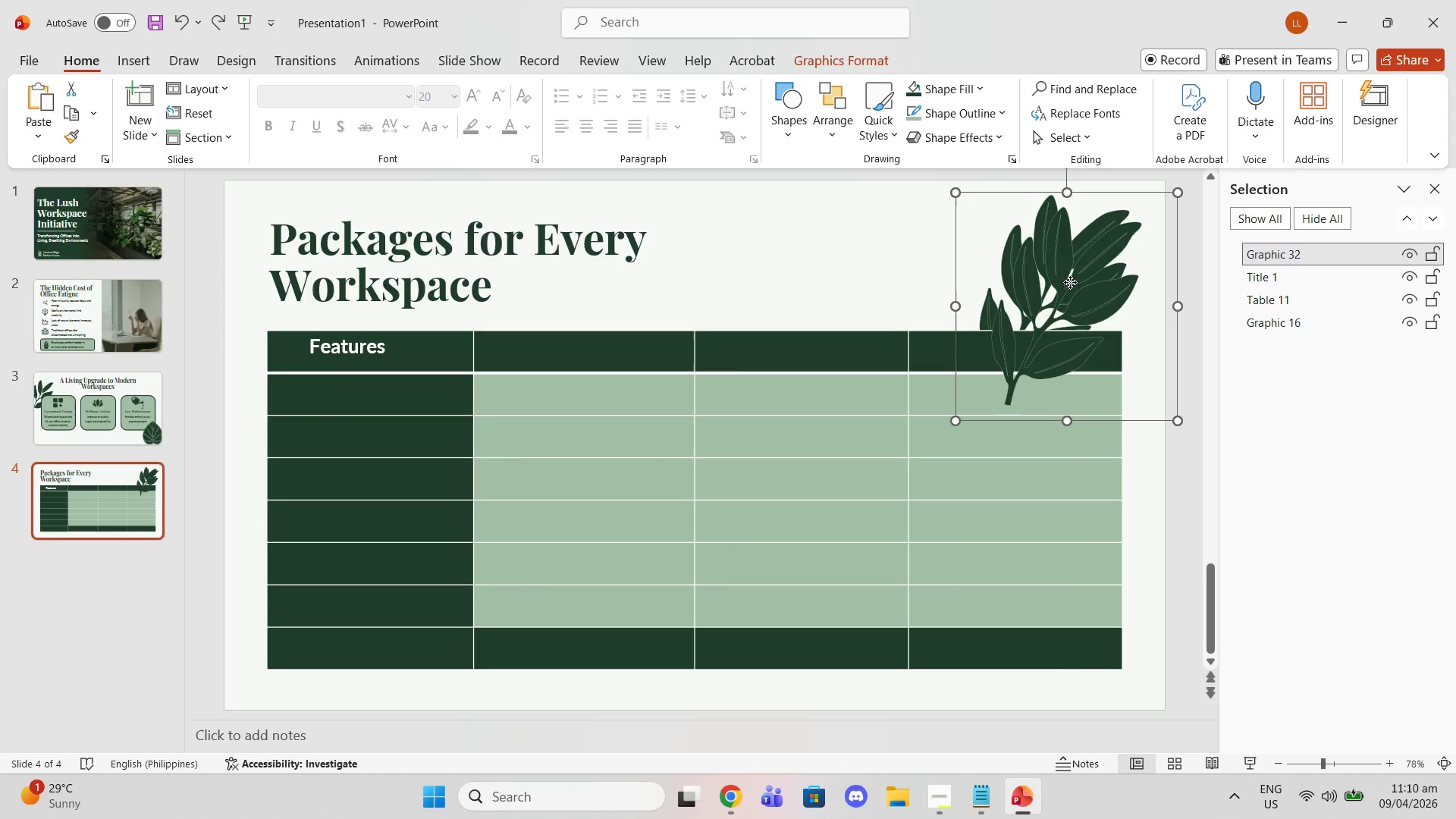 
left_click_drag(start_coordinate=[1070, 282], to_coordinate=[309, 583])
 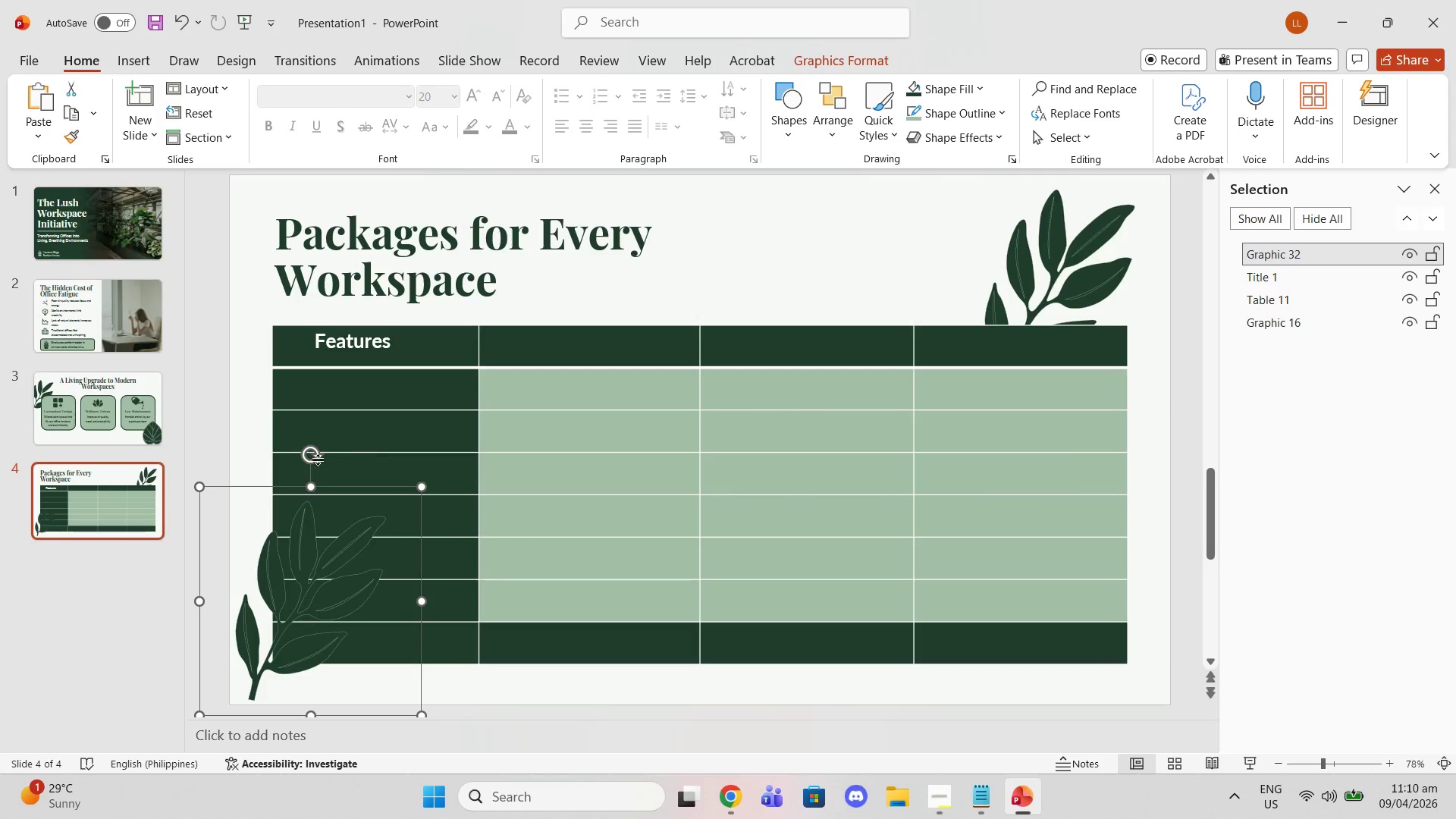 
left_click_drag(start_coordinate=[309, 460], to_coordinate=[197, 605])
 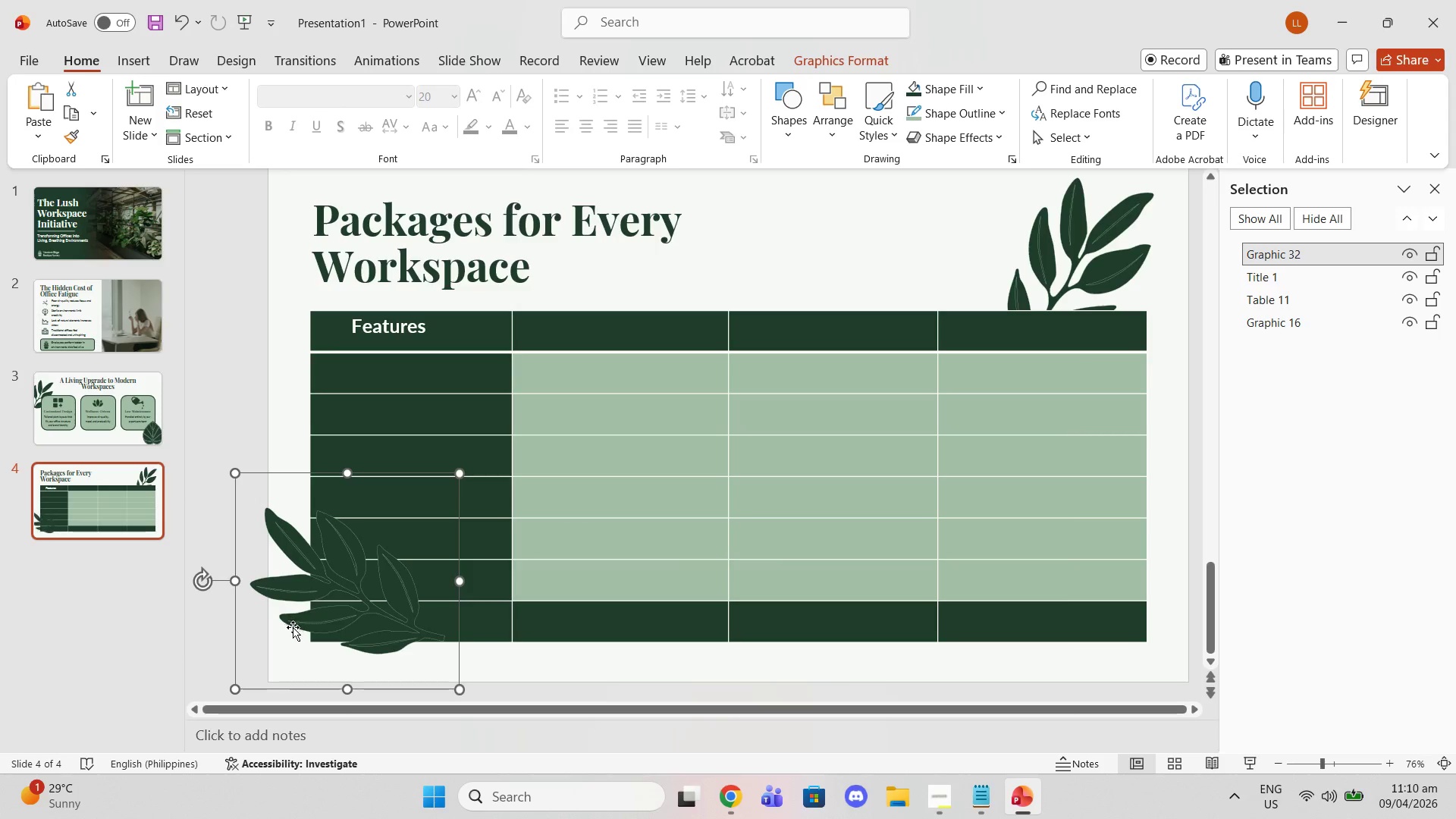 
left_click_drag(start_coordinate=[295, 628], to_coordinate=[328, 620])
 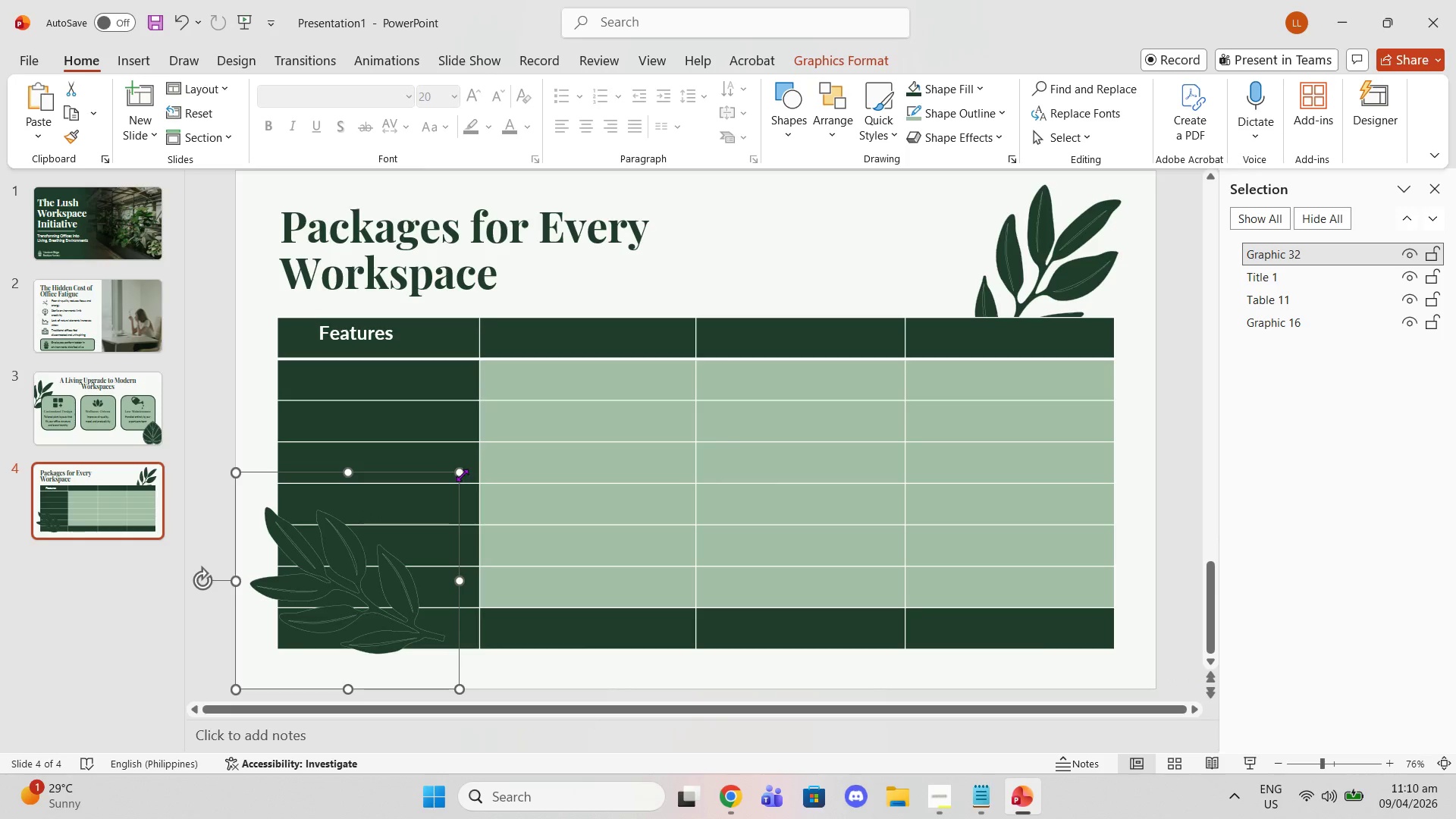 
left_click_drag(start_coordinate=[462, 475], to_coordinate=[547, 438])
 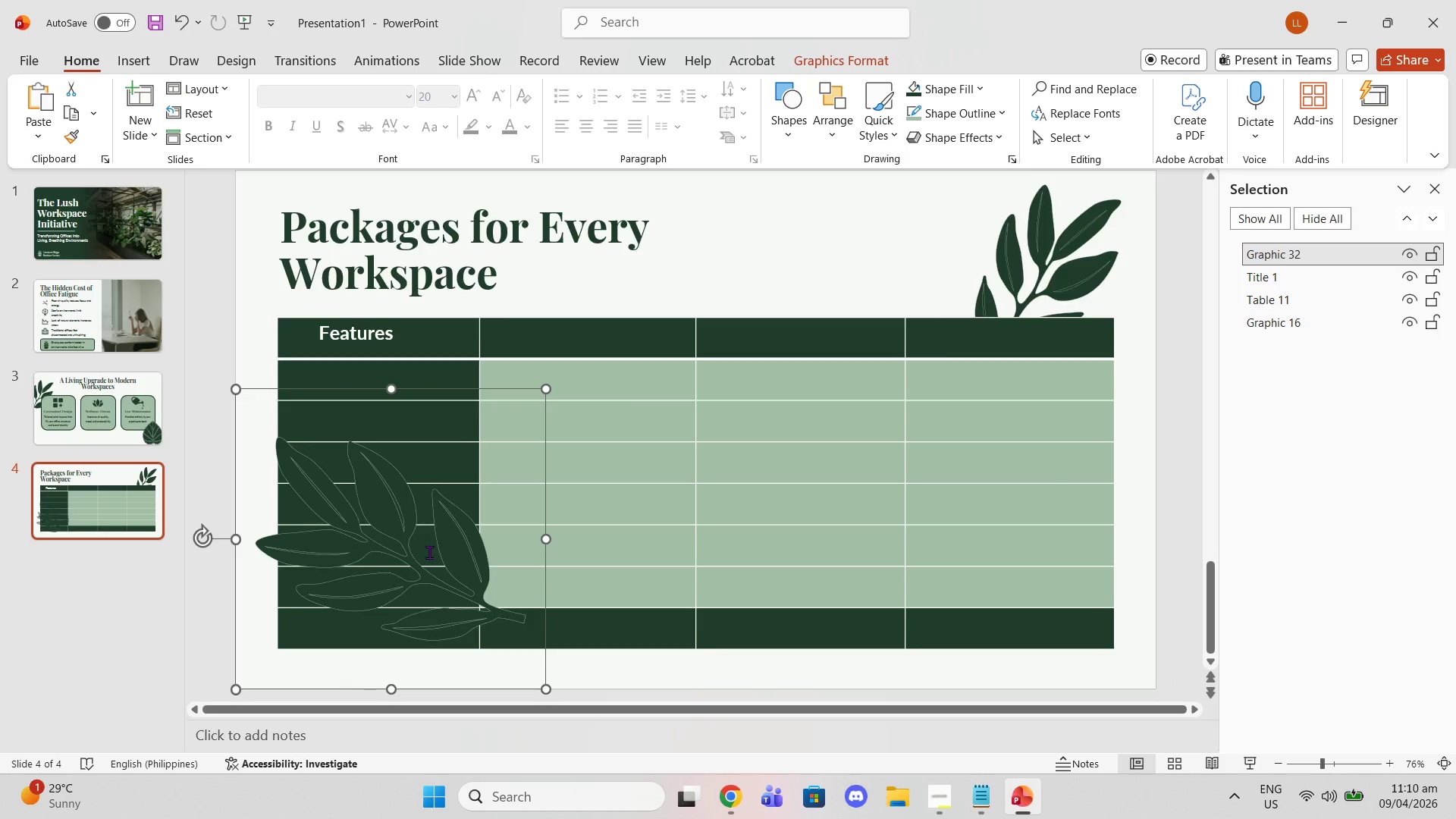 
left_click_drag(start_coordinate=[429, 552], to_coordinate=[393, 588])
 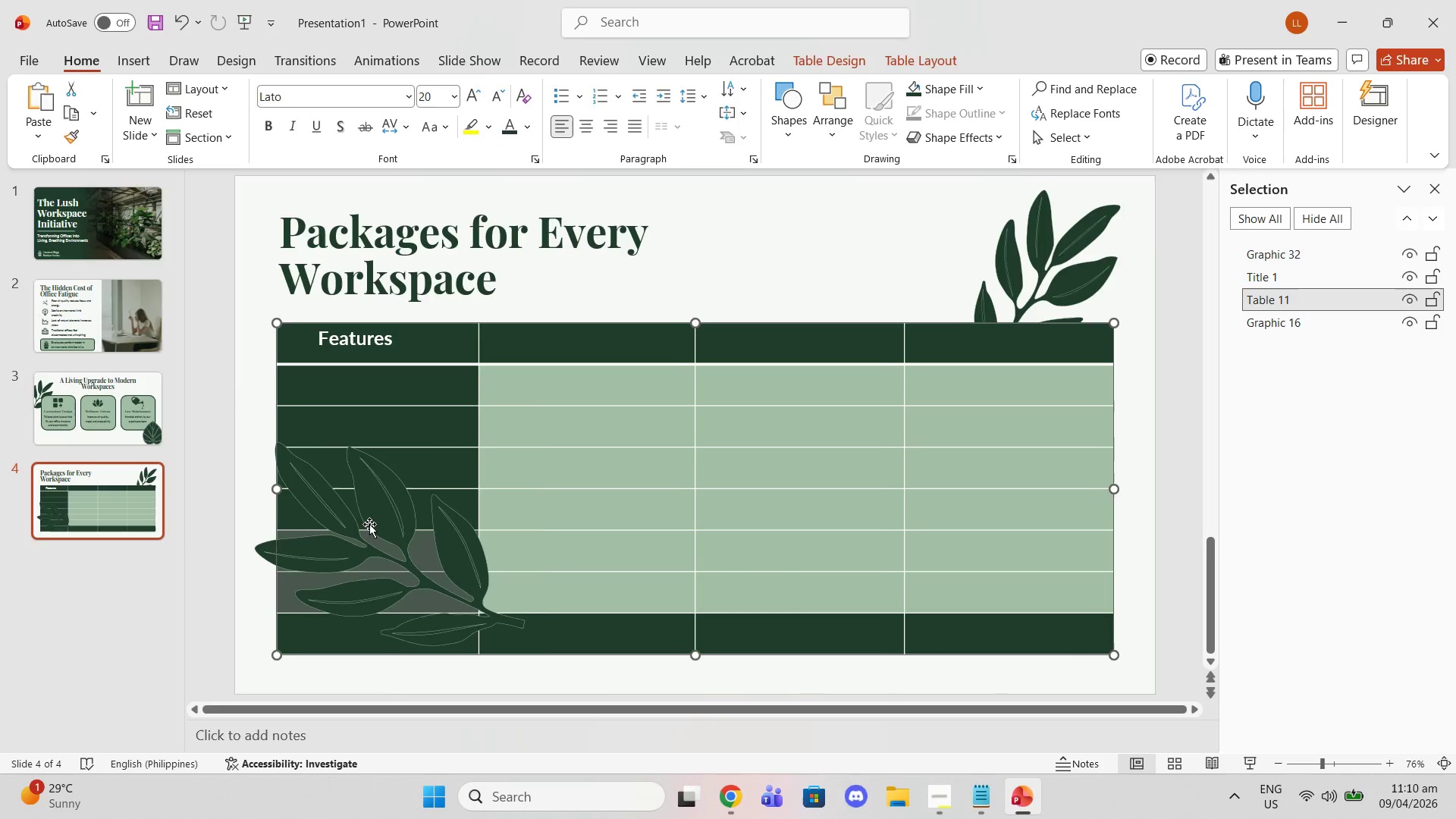 
left_click([369, 524])
 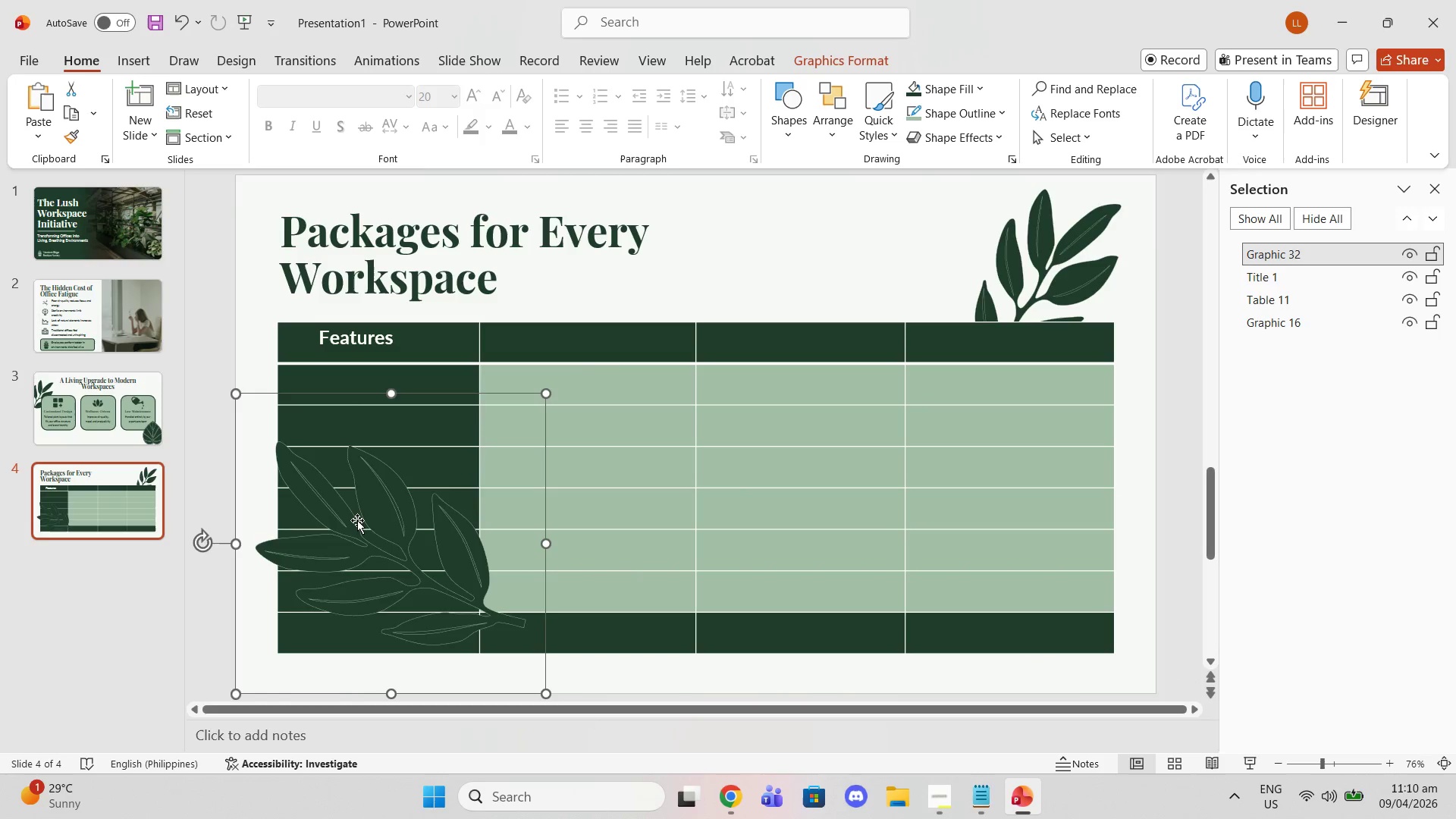 
left_click_drag(start_coordinate=[357, 520], to_coordinate=[312, 578])
 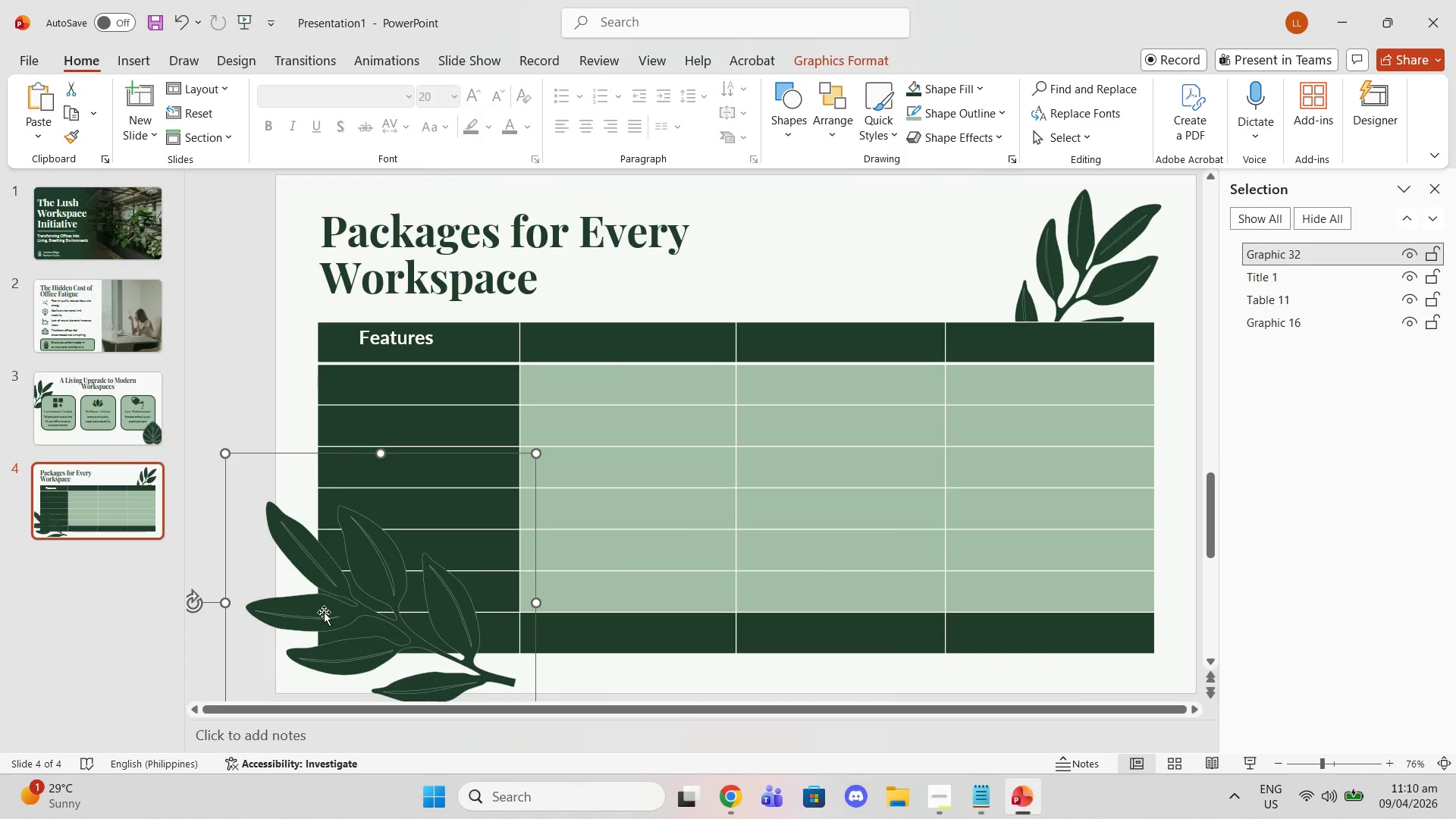 
left_click_drag(start_coordinate=[324, 612], to_coordinate=[305, 630])
 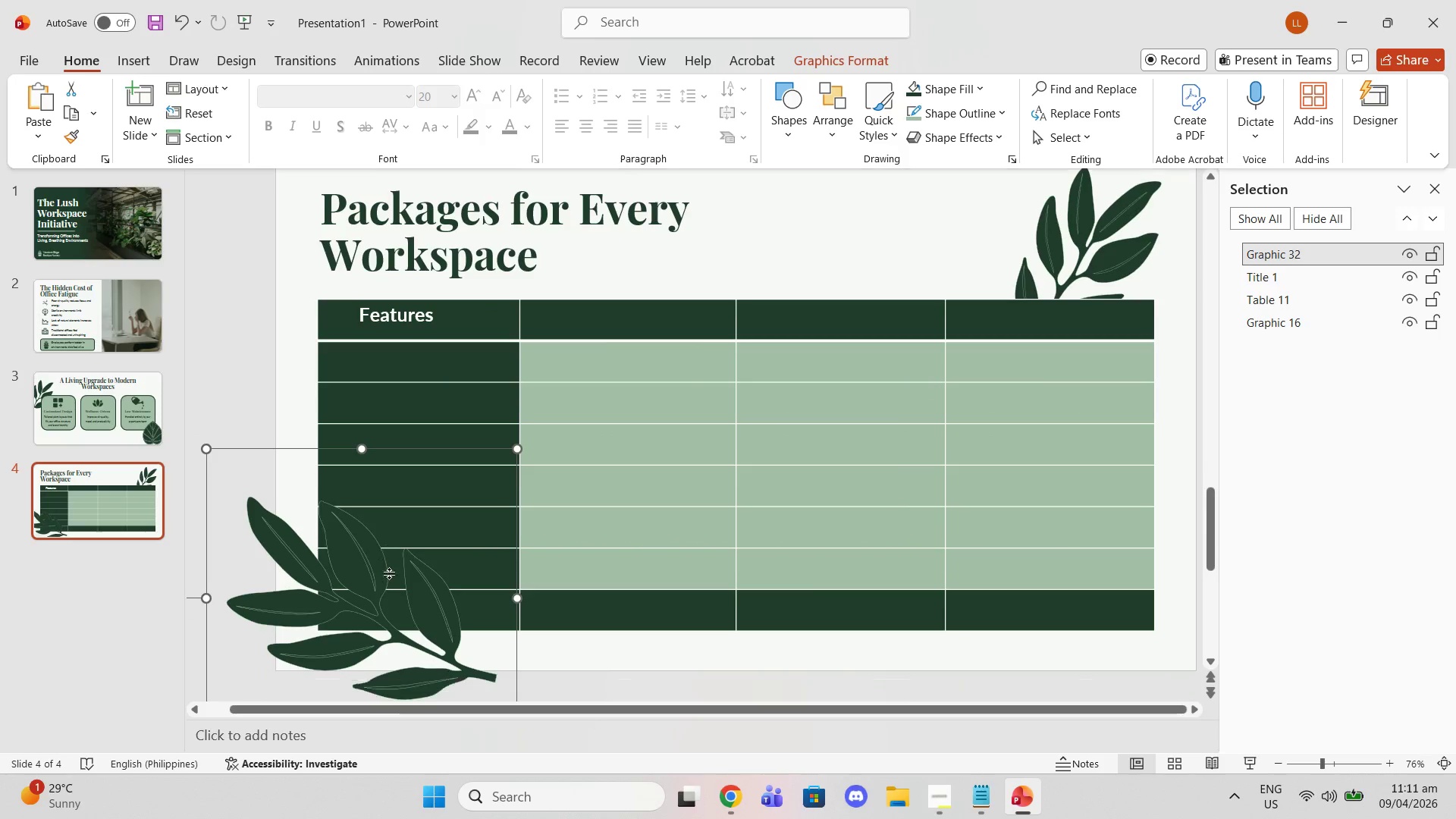 
scroll: coordinate [355, 594], scroll_direction: down, amount: 3.0
 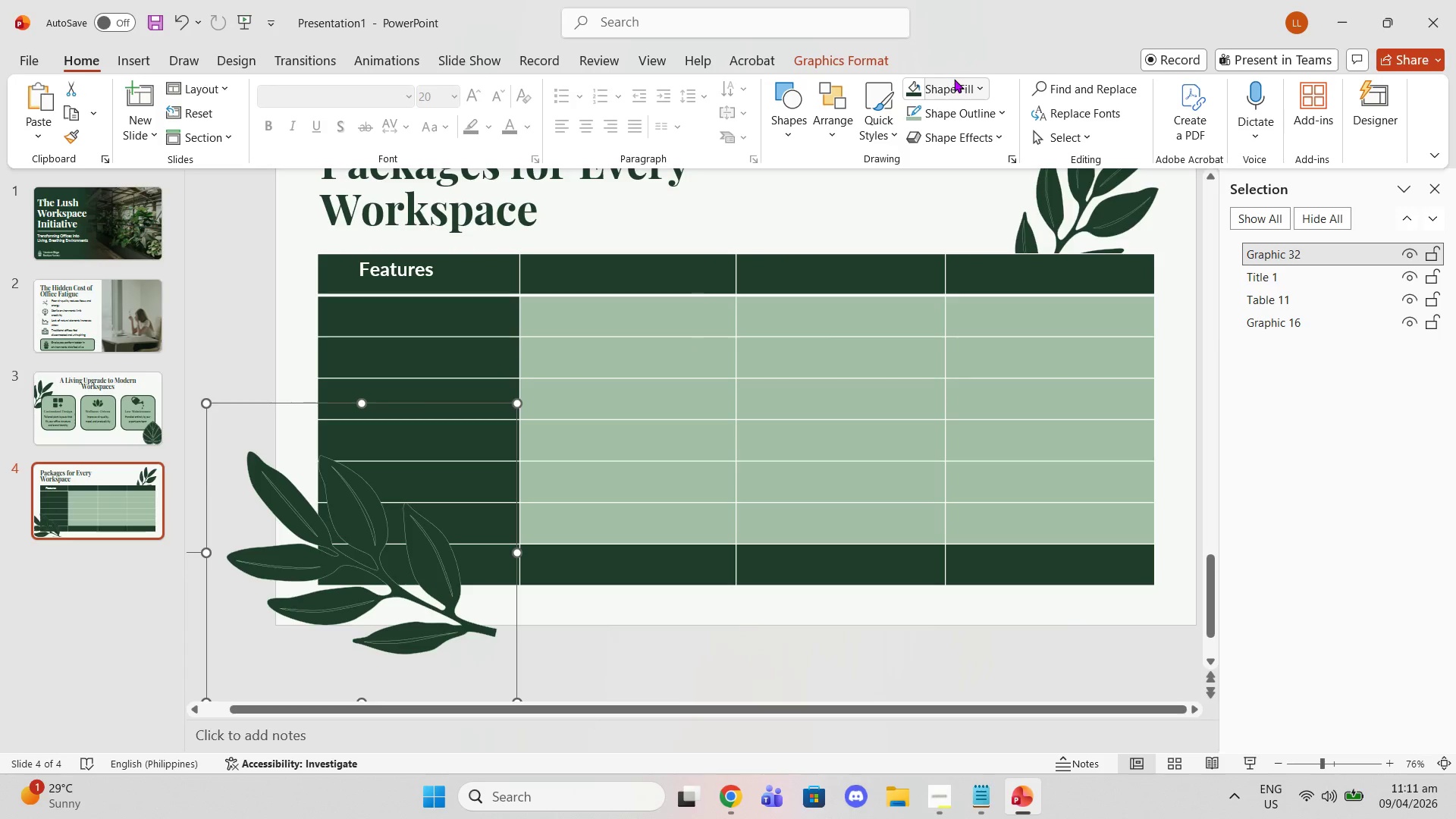 
left_click([876, 55])
 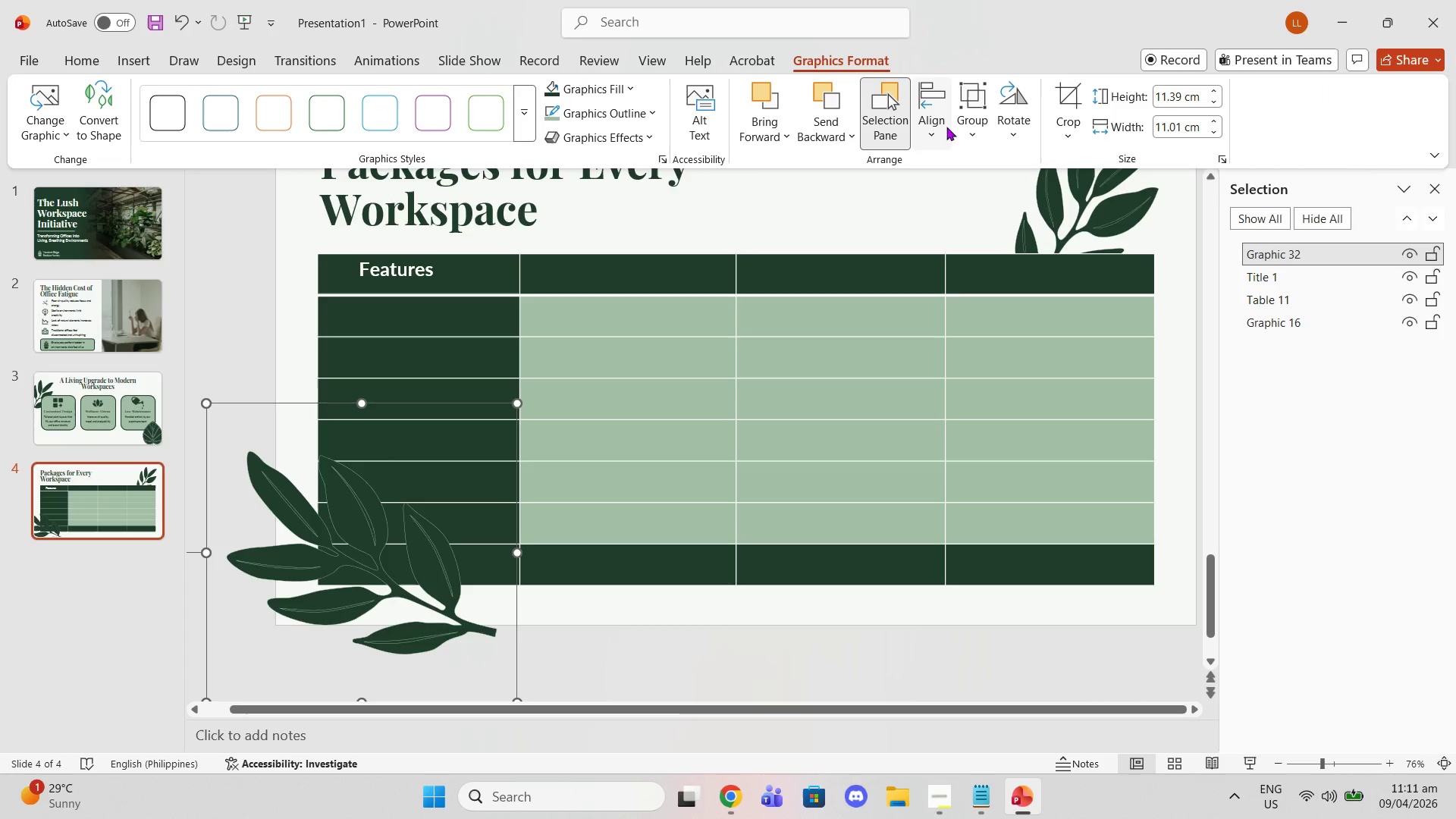 
scroll: coordinate [1045, 275], scroll_direction: up, amount: 2.0
 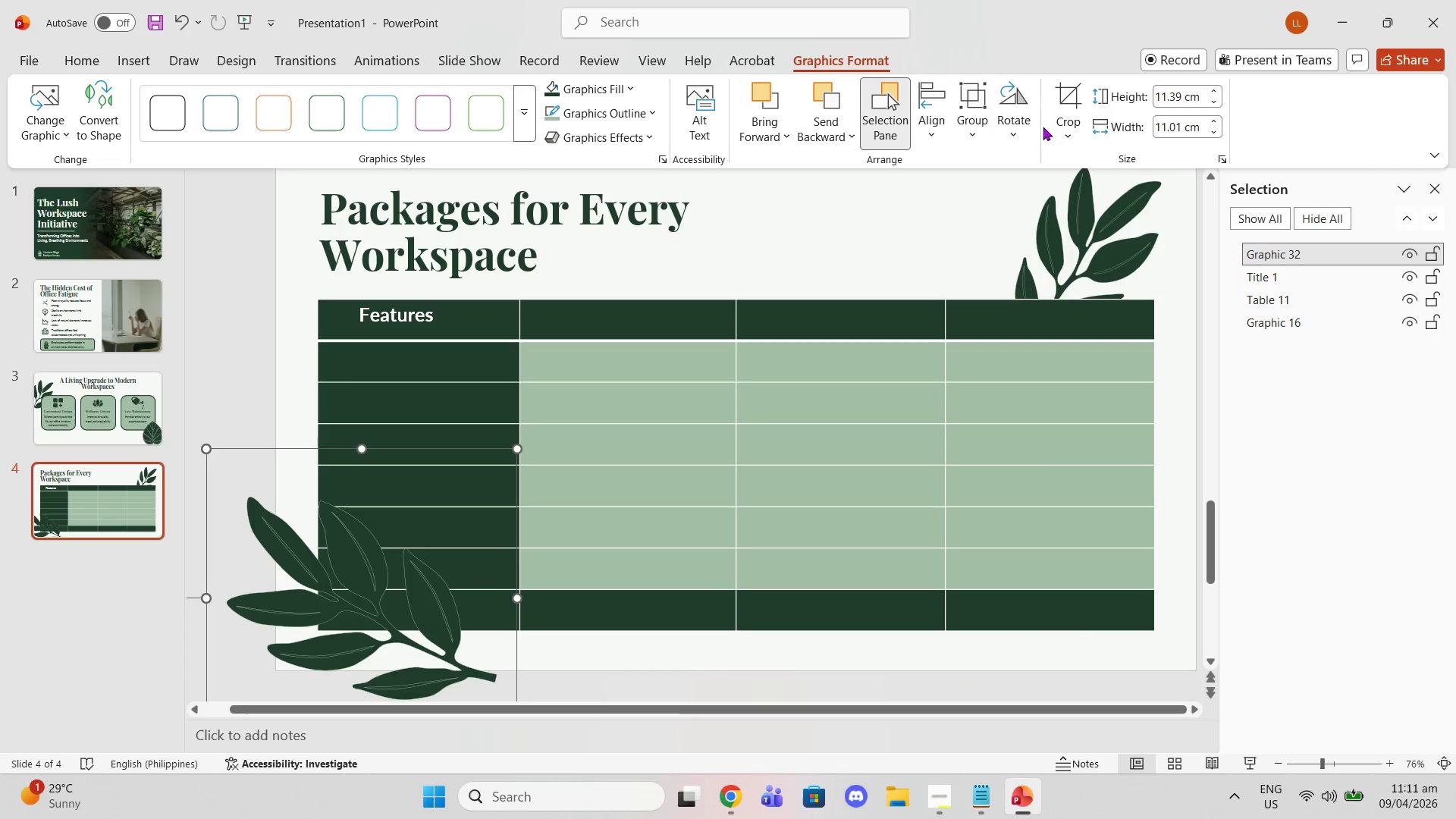 
left_click([1055, 109])
 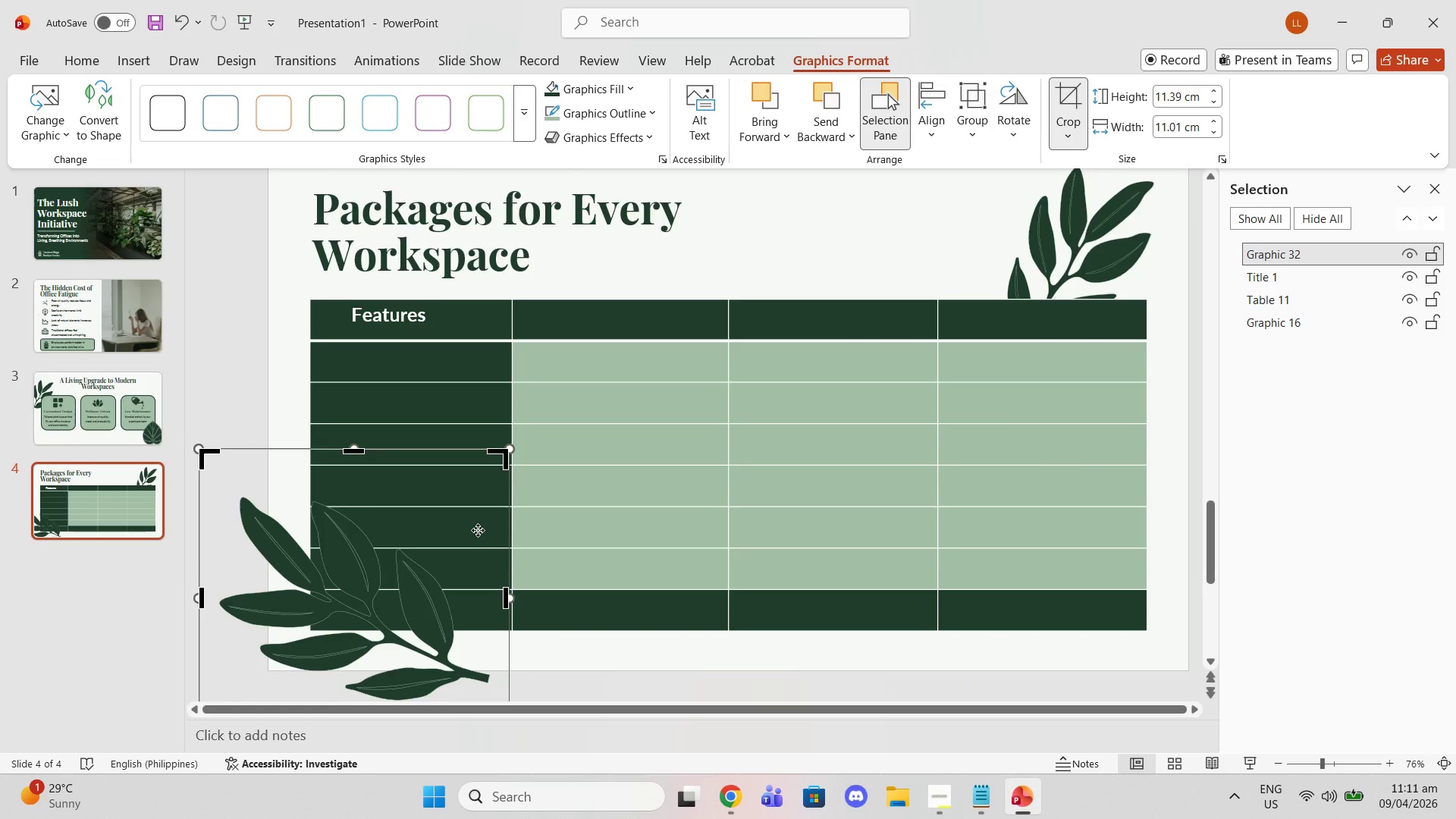 
scroll: coordinate [483, 526], scroll_direction: down, amount: 2.0
 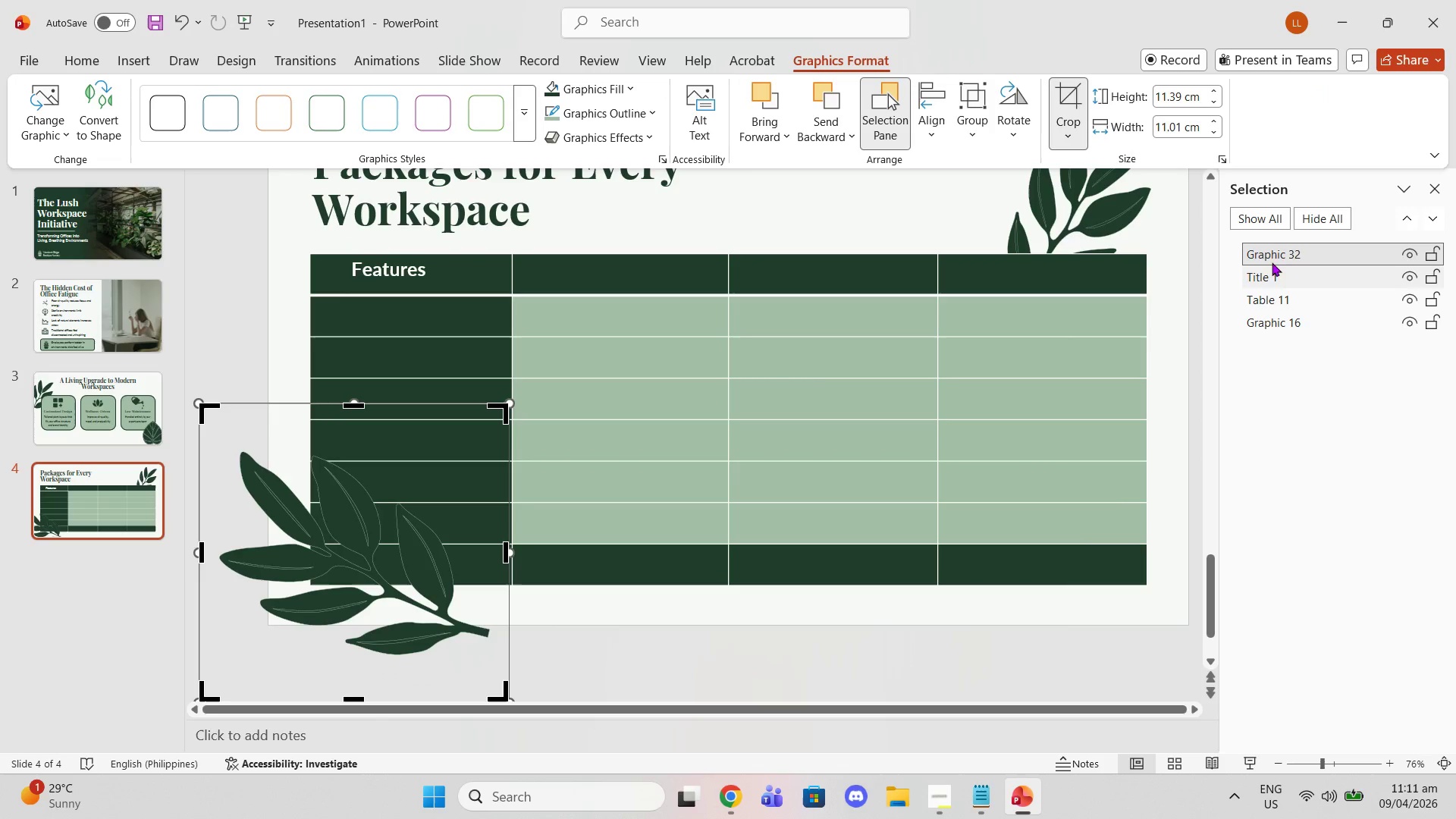 
left_click_drag(start_coordinate=[1272, 259], to_coordinate=[1277, 337])
 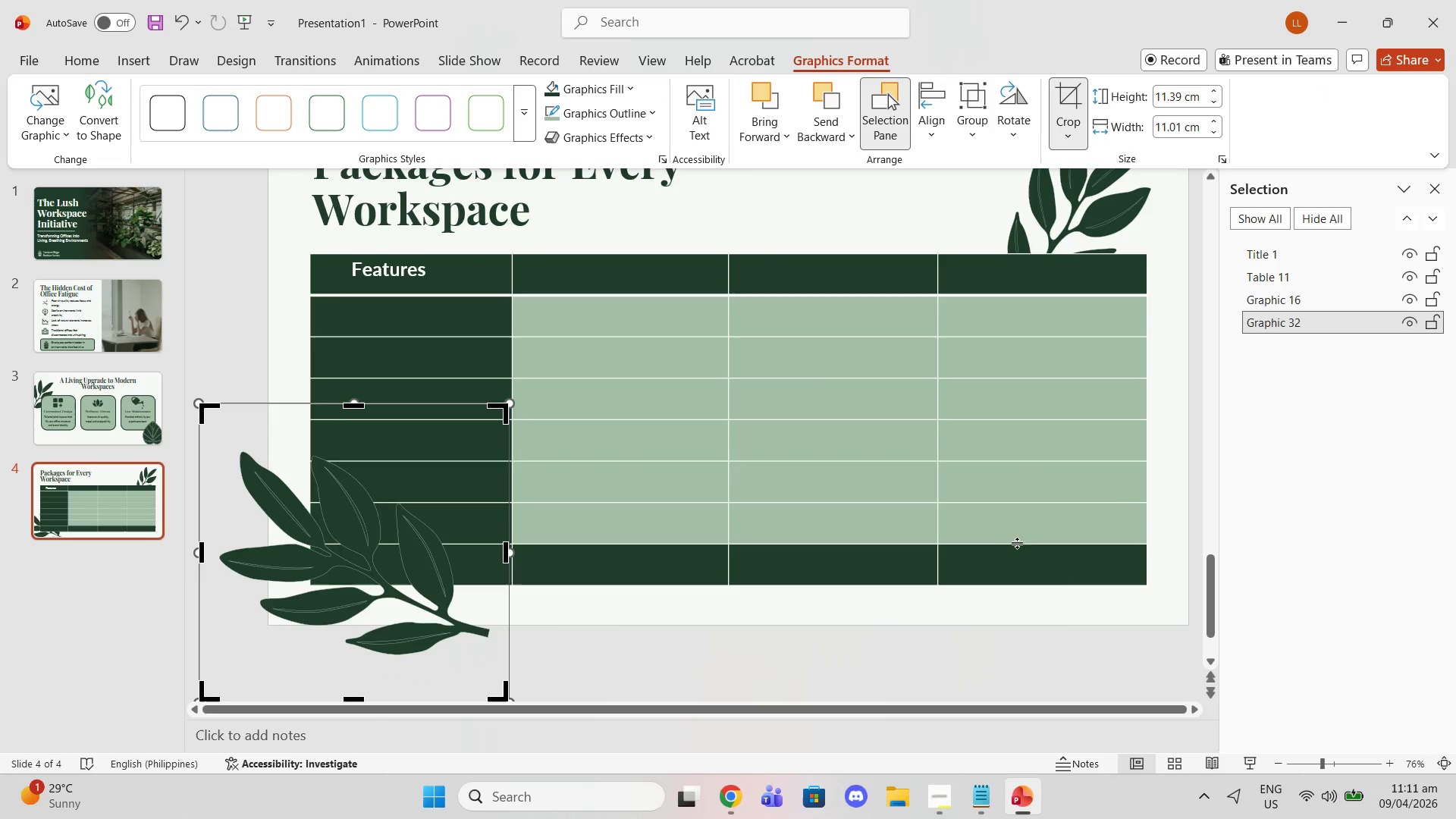 
left_click([870, 642])
 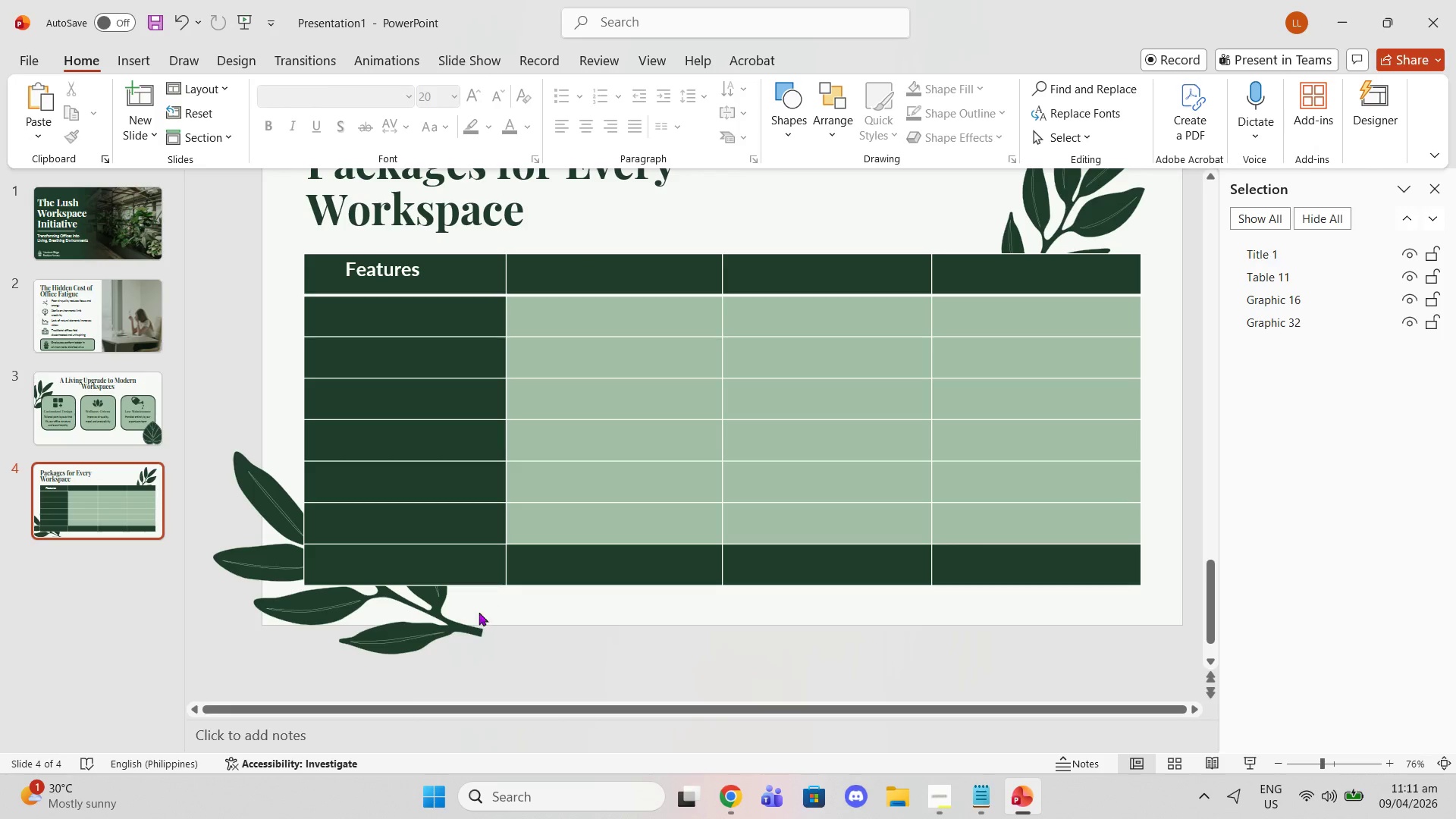 
left_click([466, 626])
 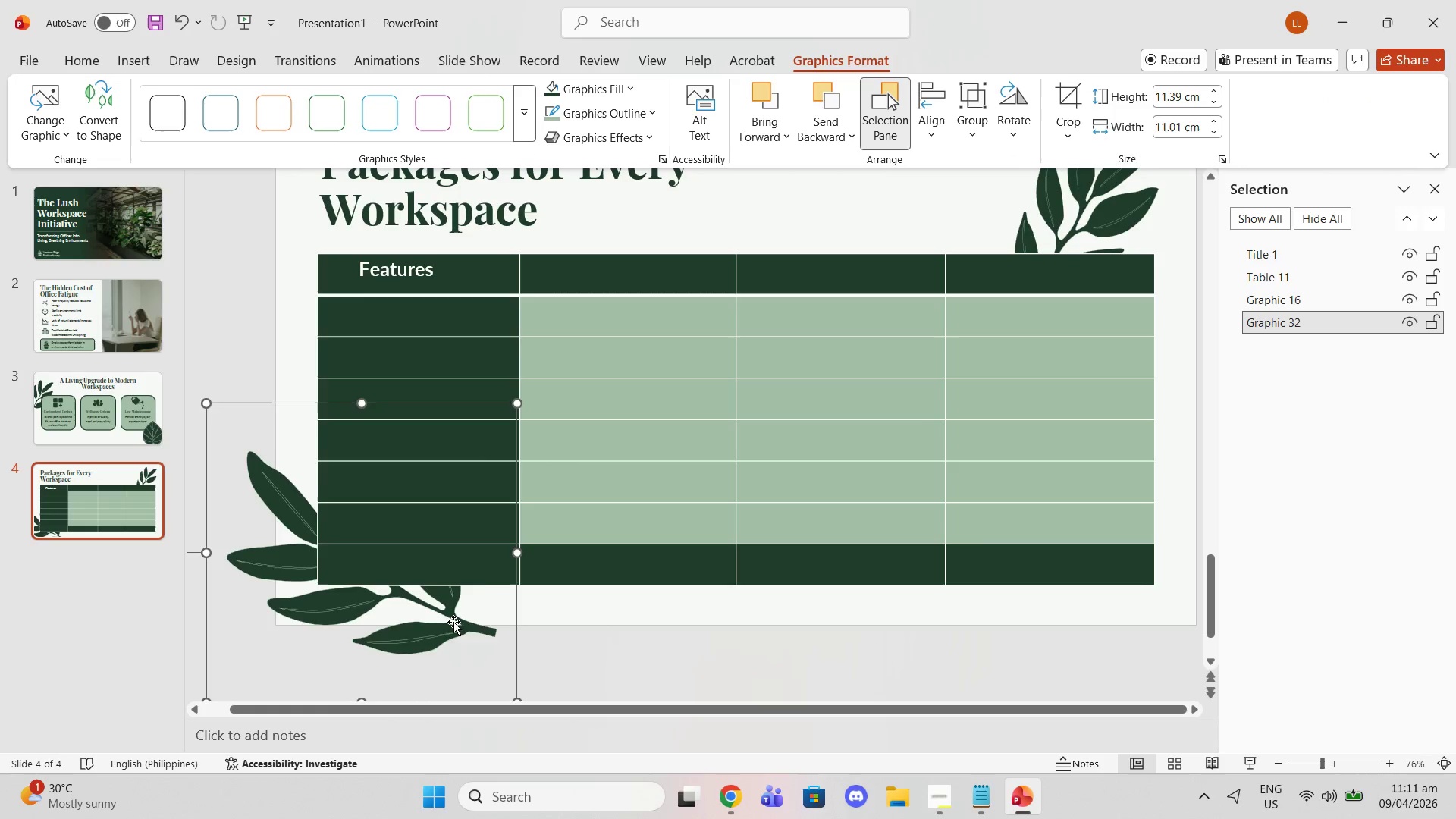 
left_click_drag(start_coordinate=[453, 622], to_coordinate=[440, 644])
 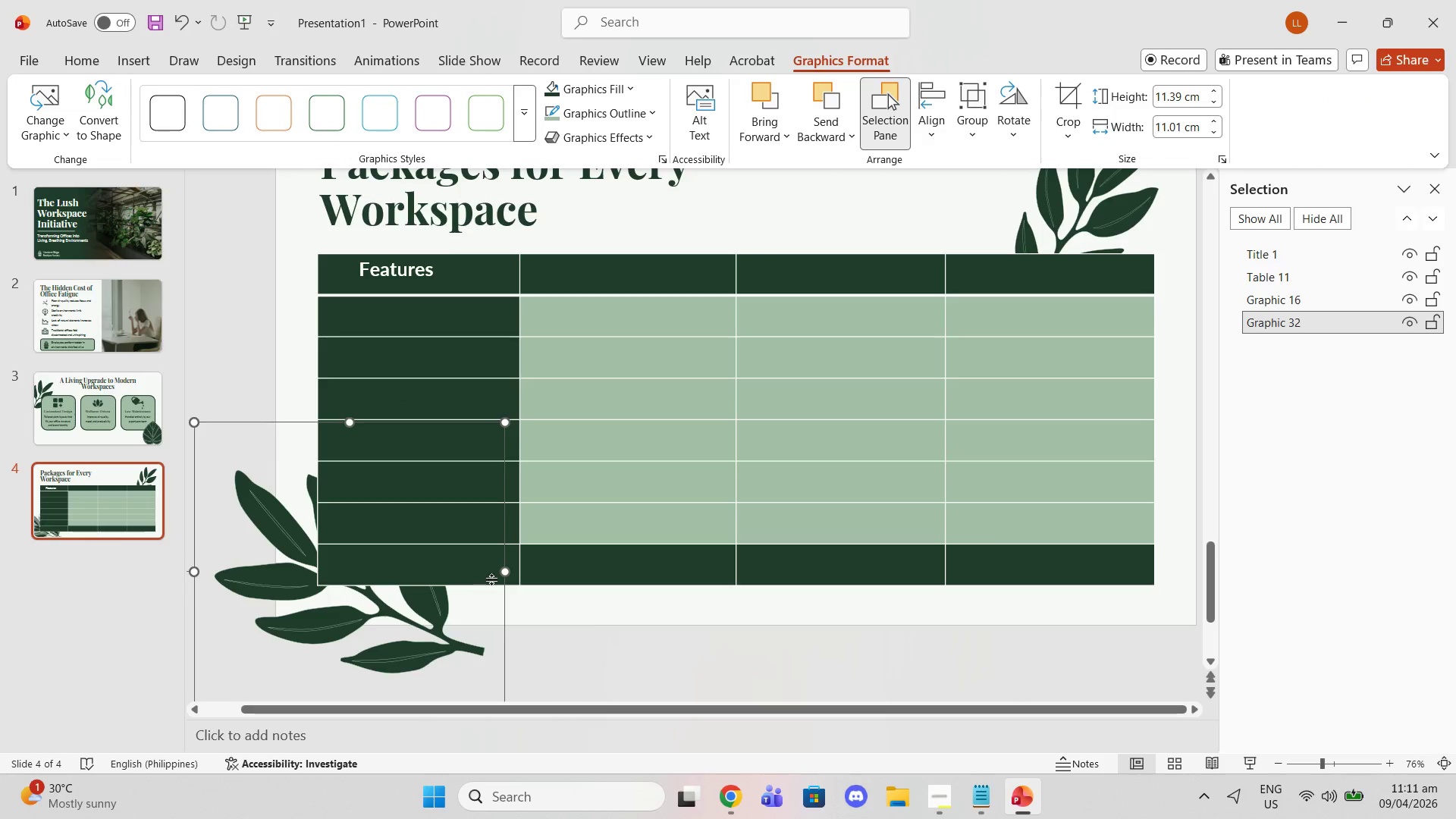 
scroll: coordinate [493, 573], scroll_direction: up, amount: 1.0
 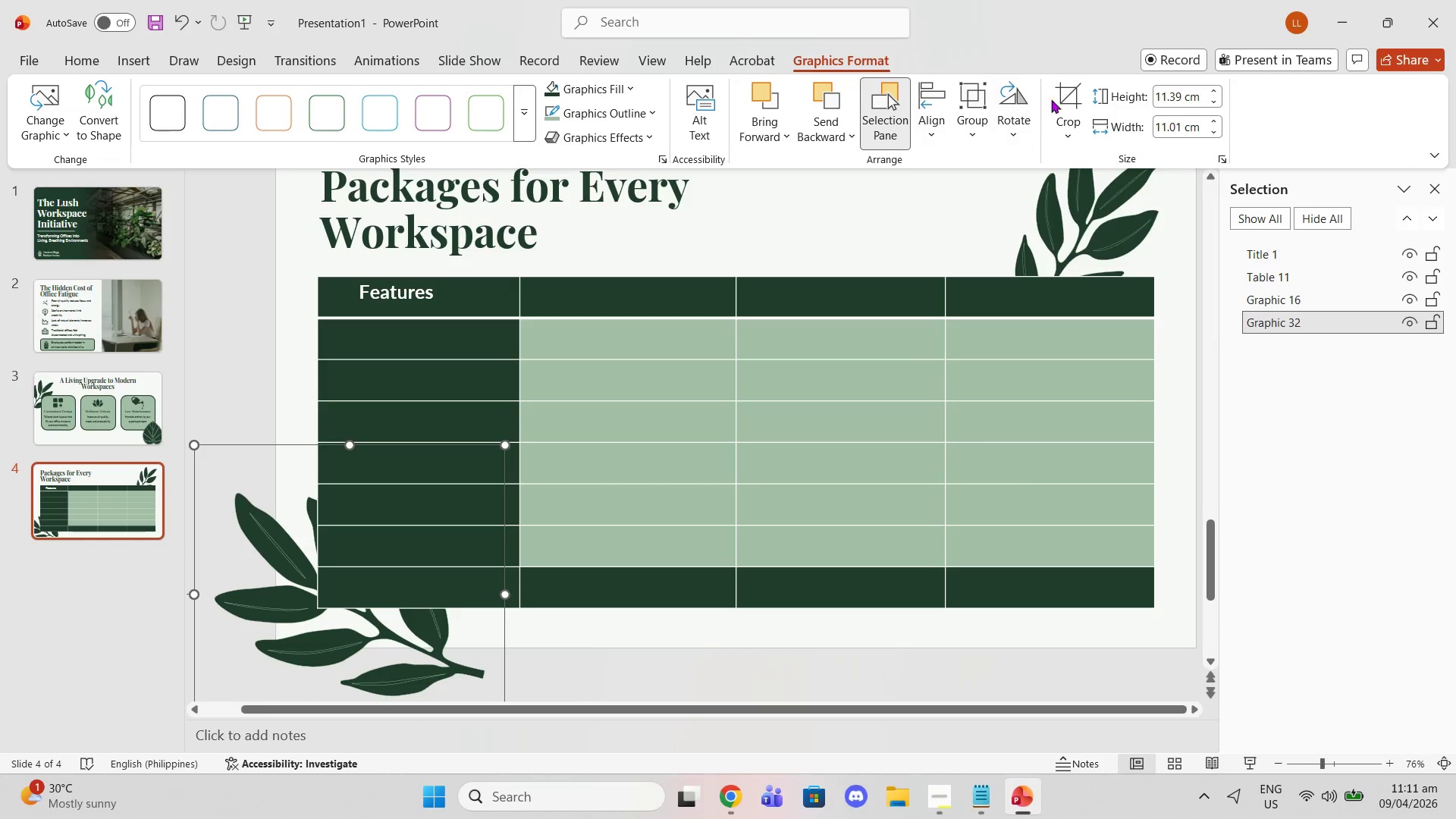 
left_click([1059, 102])
 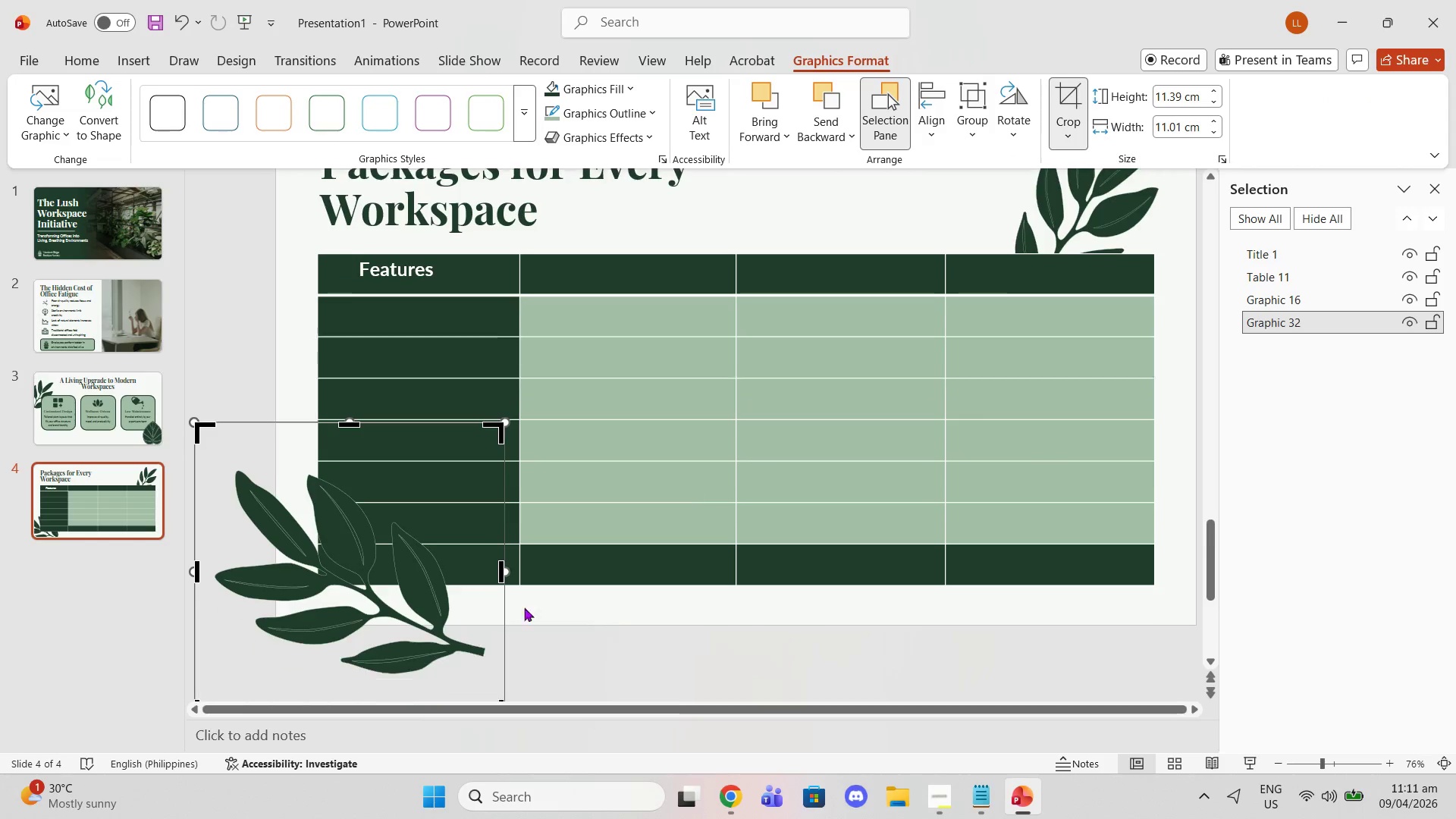 
scroll: coordinate [425, 622], scroll_direction: down, amount: 3.0
 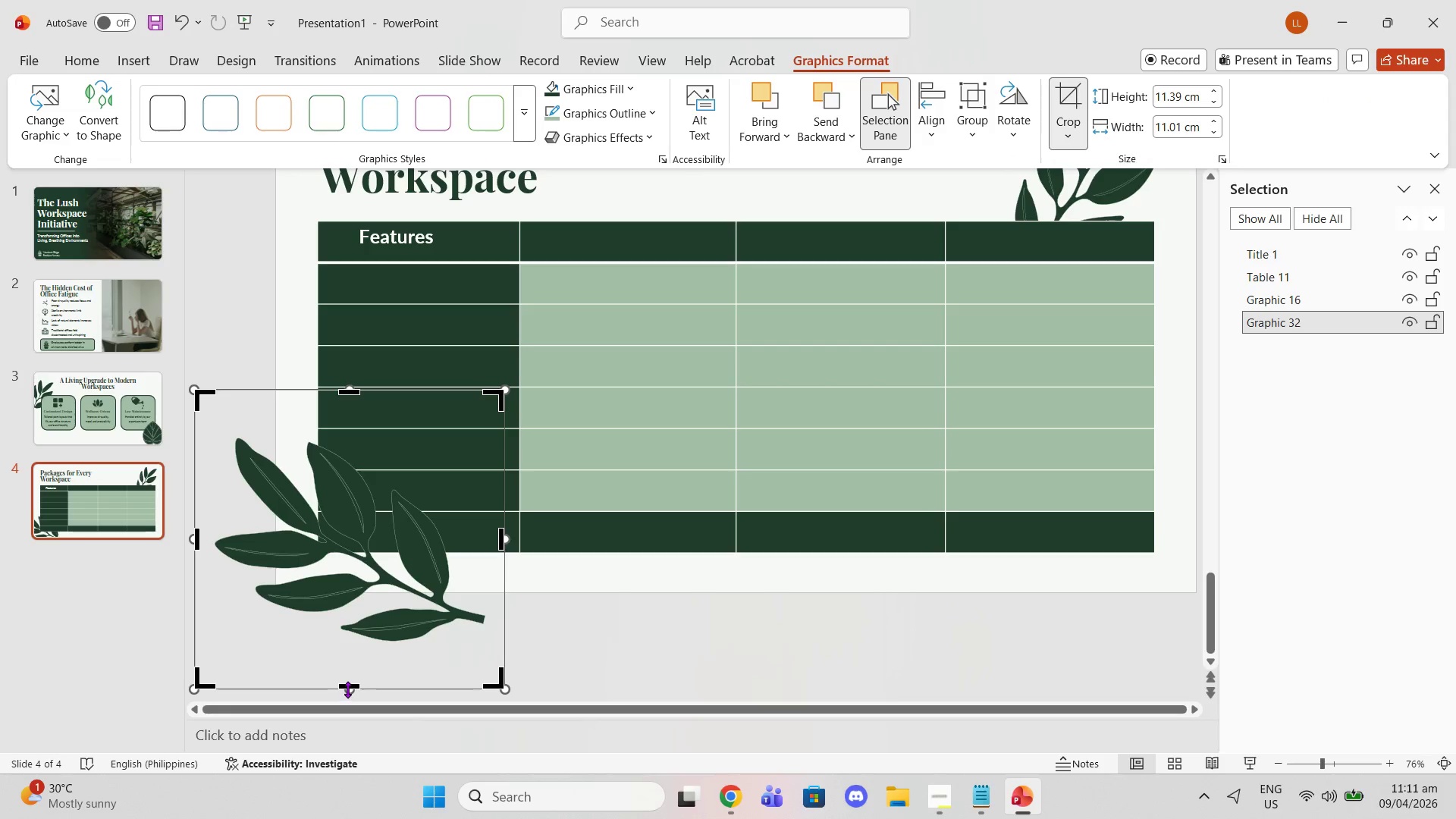 
left_click_drag(start_coordinate=[348, 688], to_coordinate=[379, 592])
 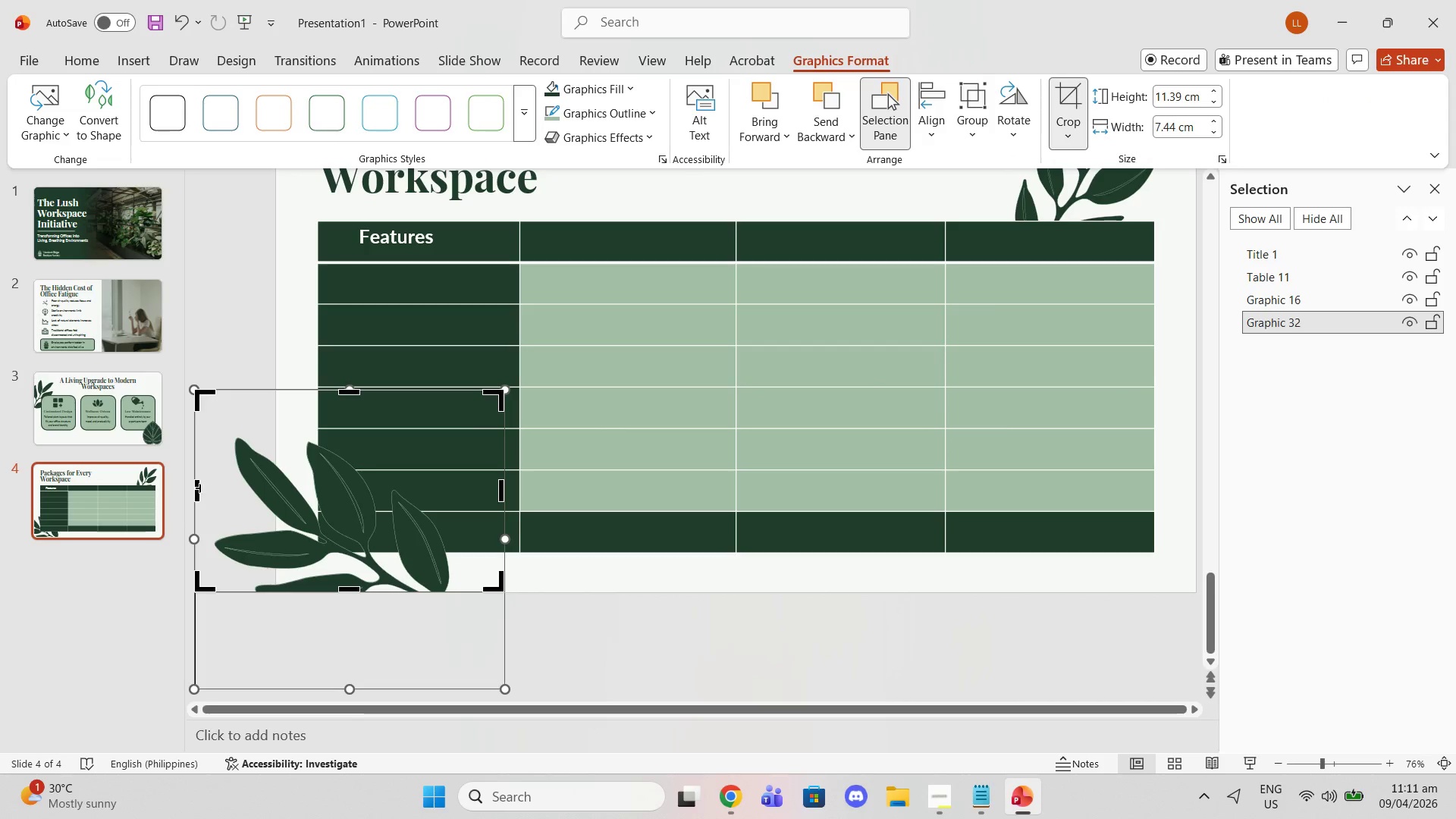 
left_click_drag(start_coordinate=[196, 487], to_coordinate=[277, 487])
 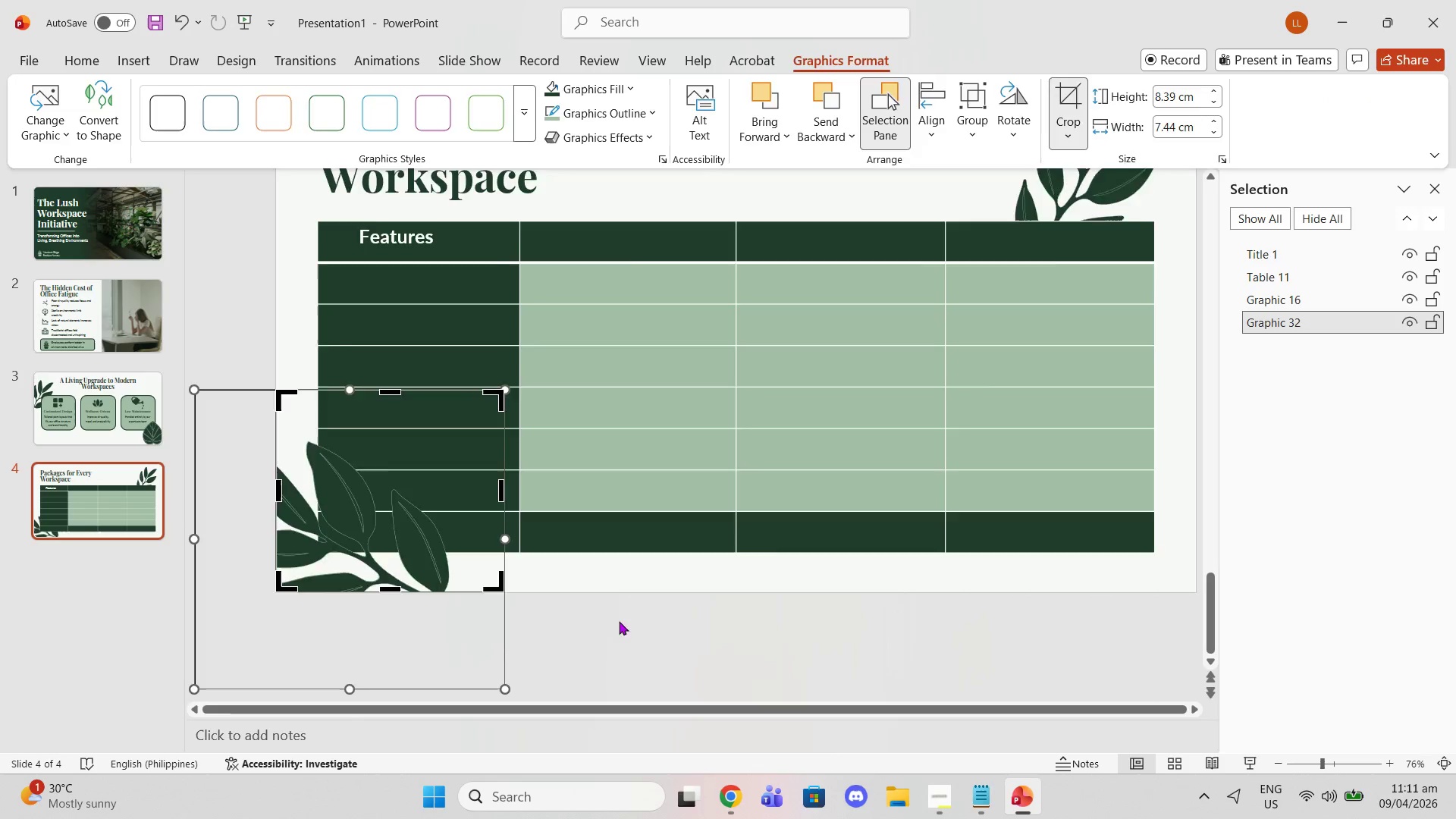 
left_click([620, 621])
 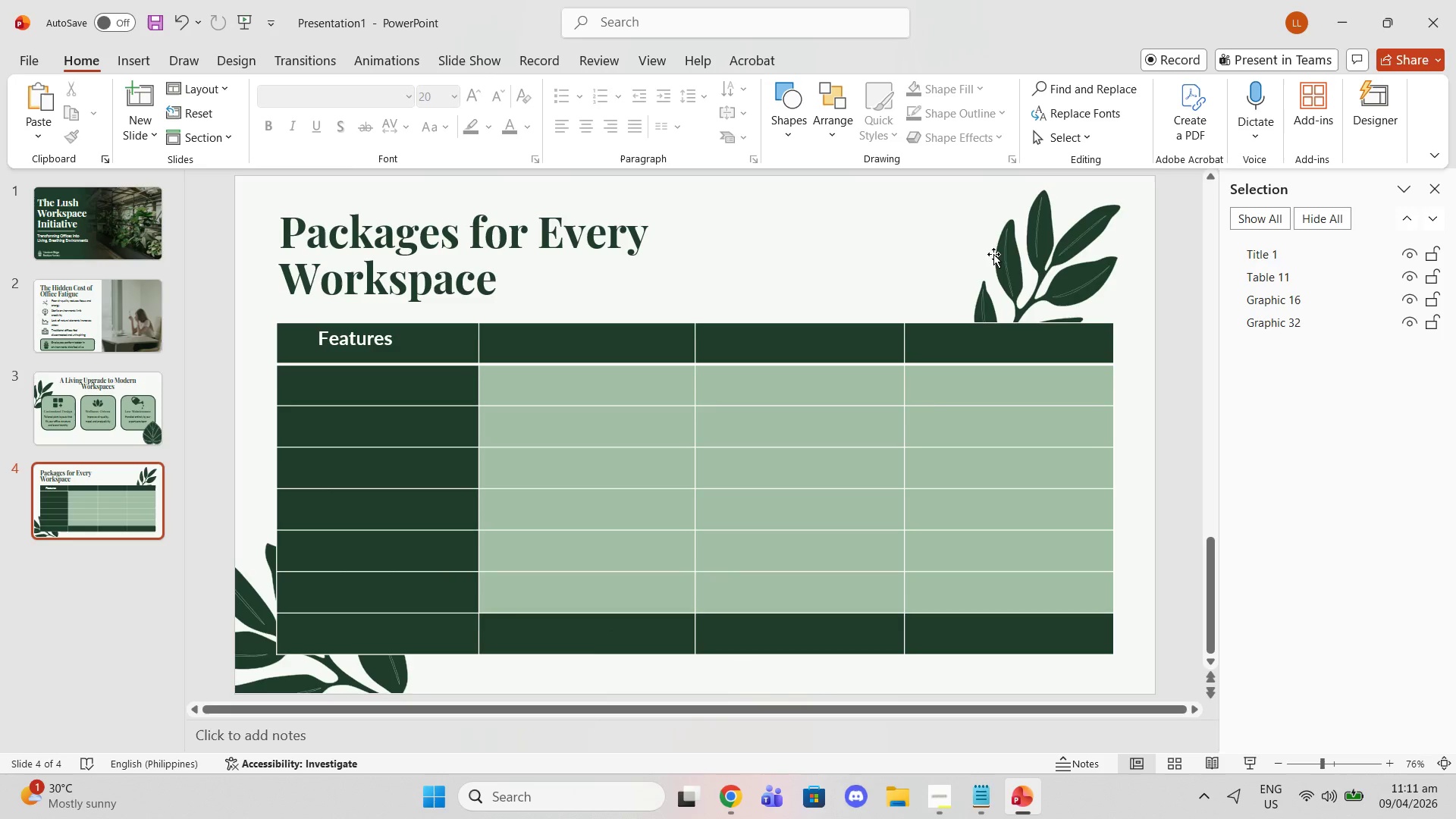 
left_click([1021, 235])
 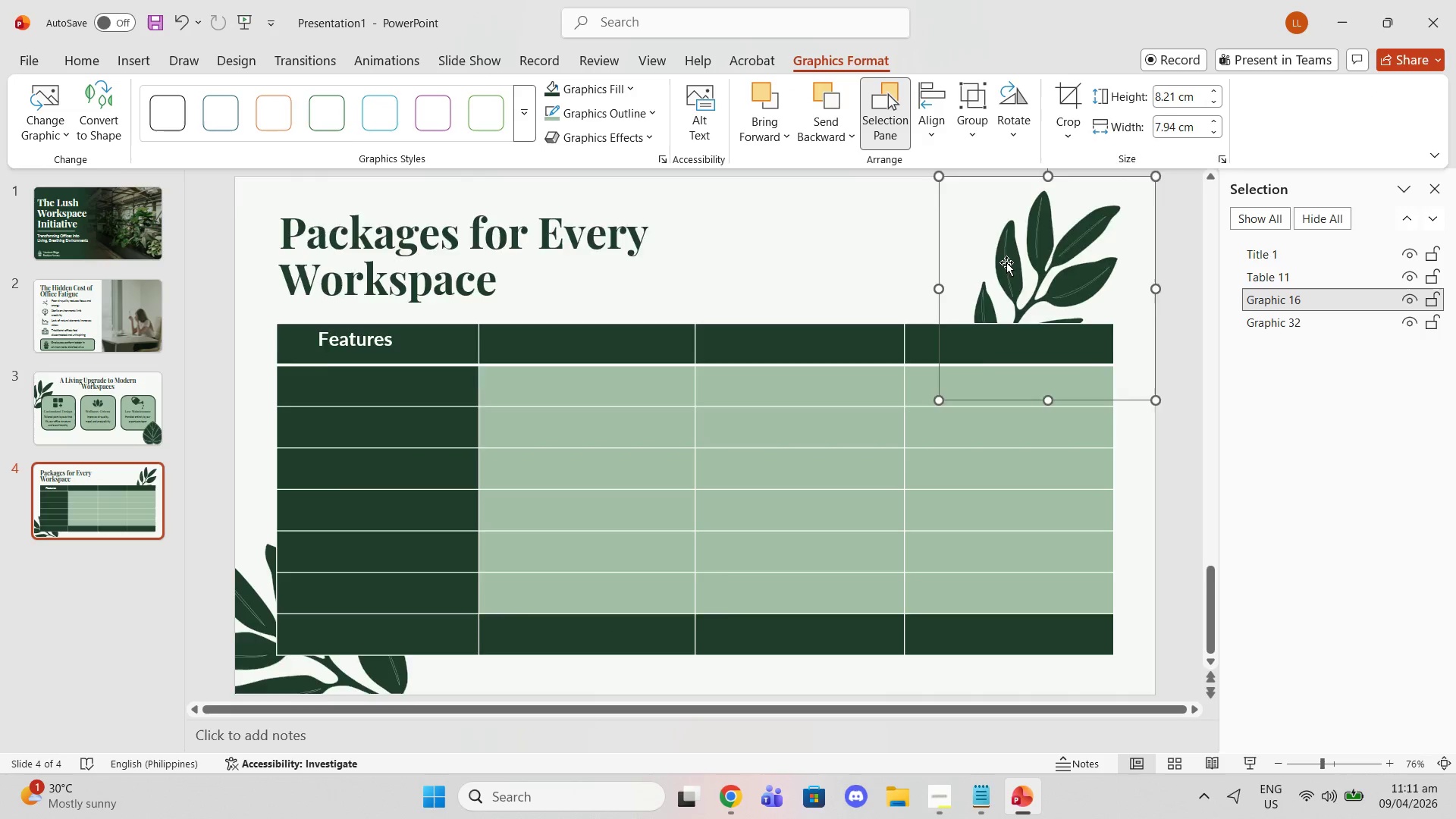 
scroll: coordinate [990, 256], scroll_direction: up, amount: 2.0
 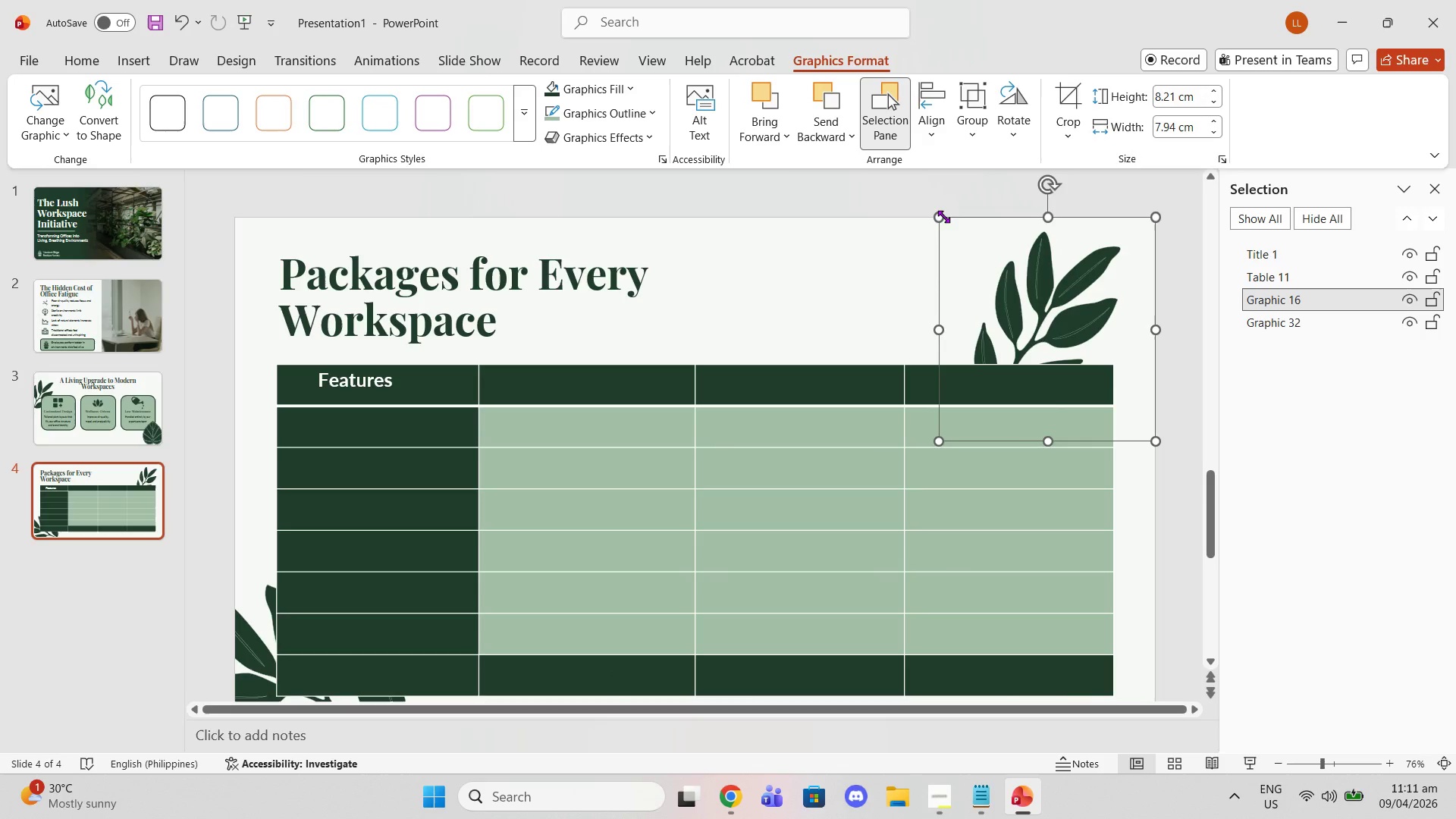 
left_click_drag(start_coordinate=[942, 216], to_coordinate=[775, 96])
 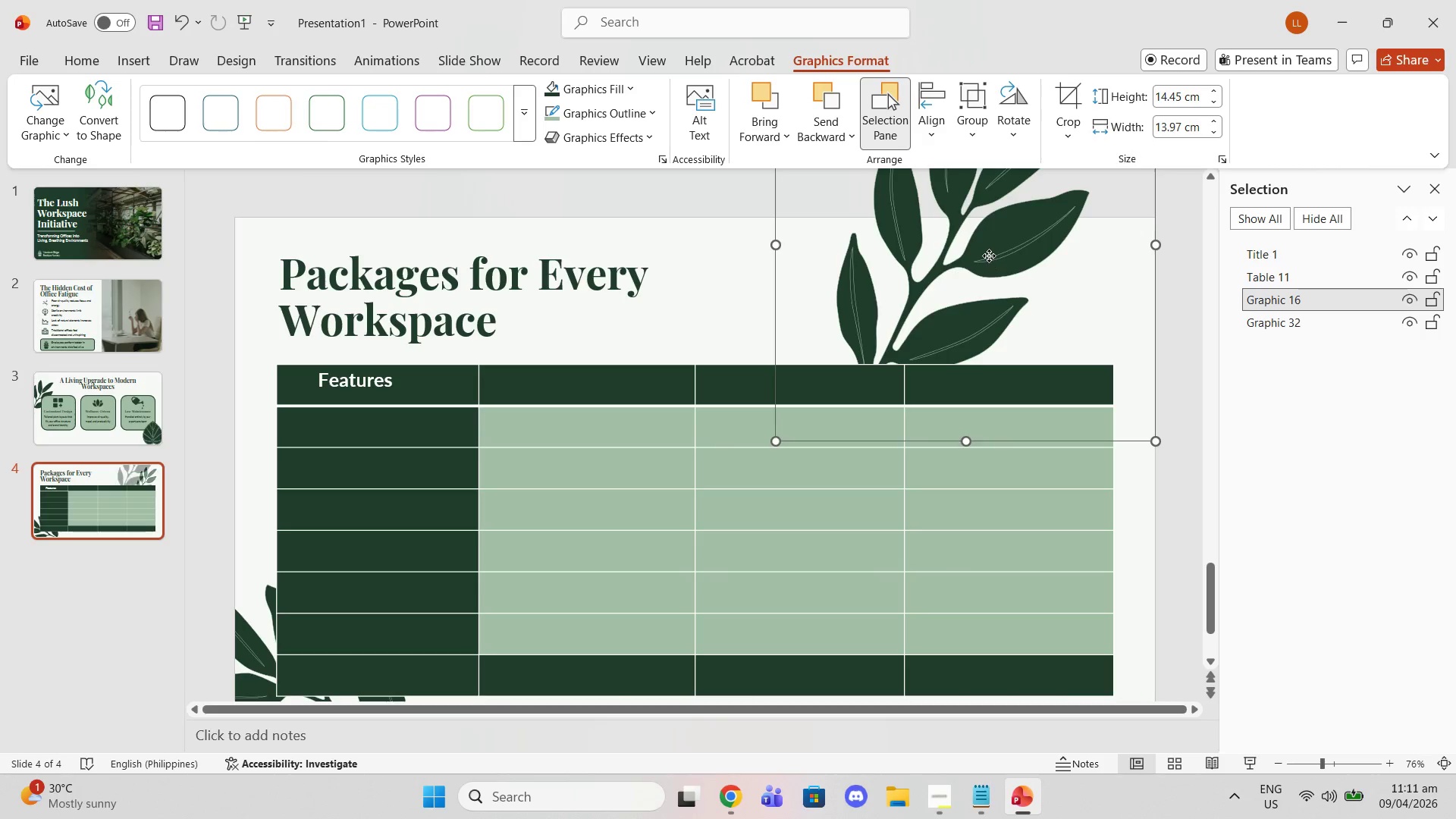 
left_click_drag(start_coordinate=[989, 256], to_coordinate=[1083, 348])
 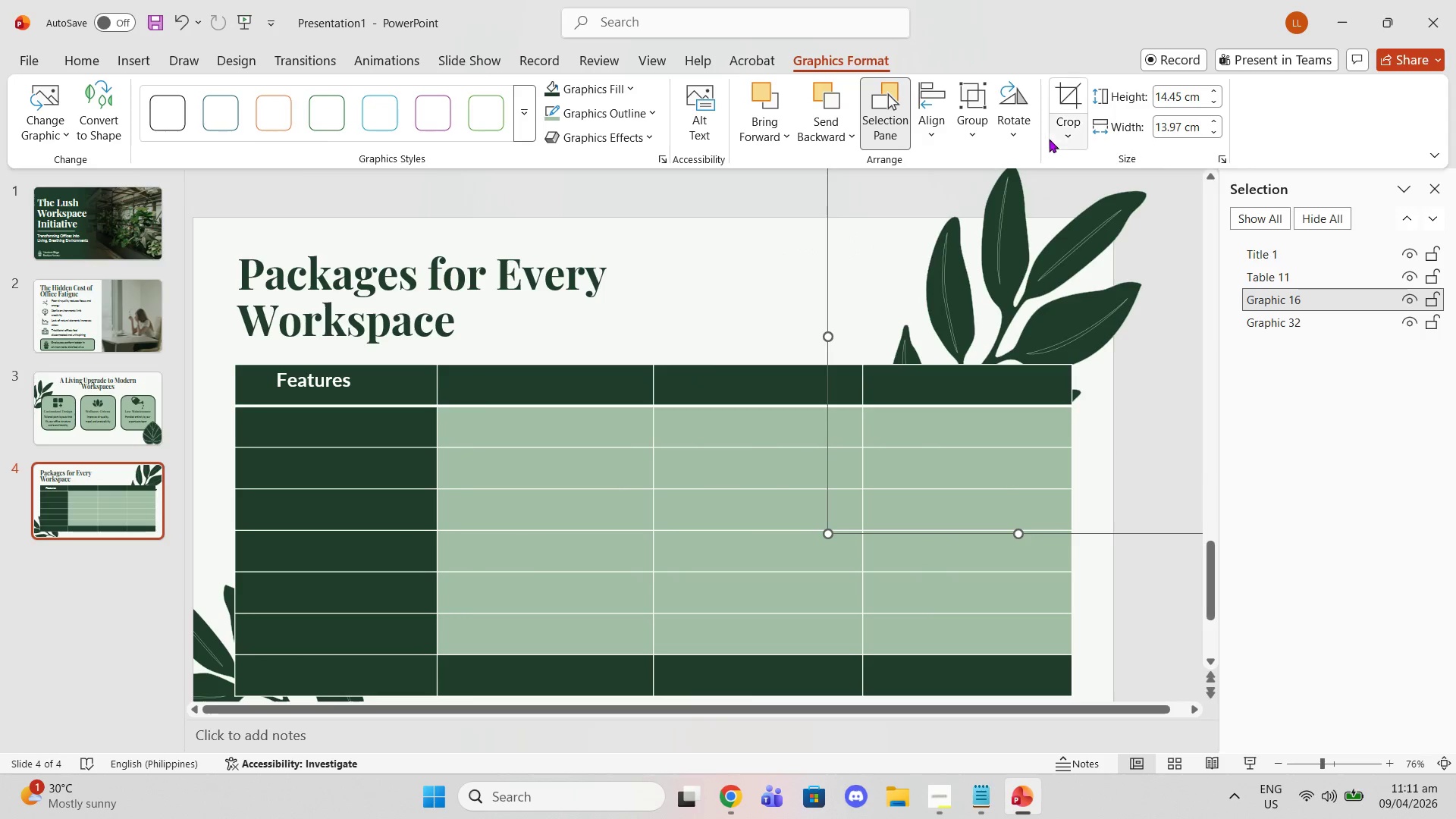 
left_click([1062, 107])
 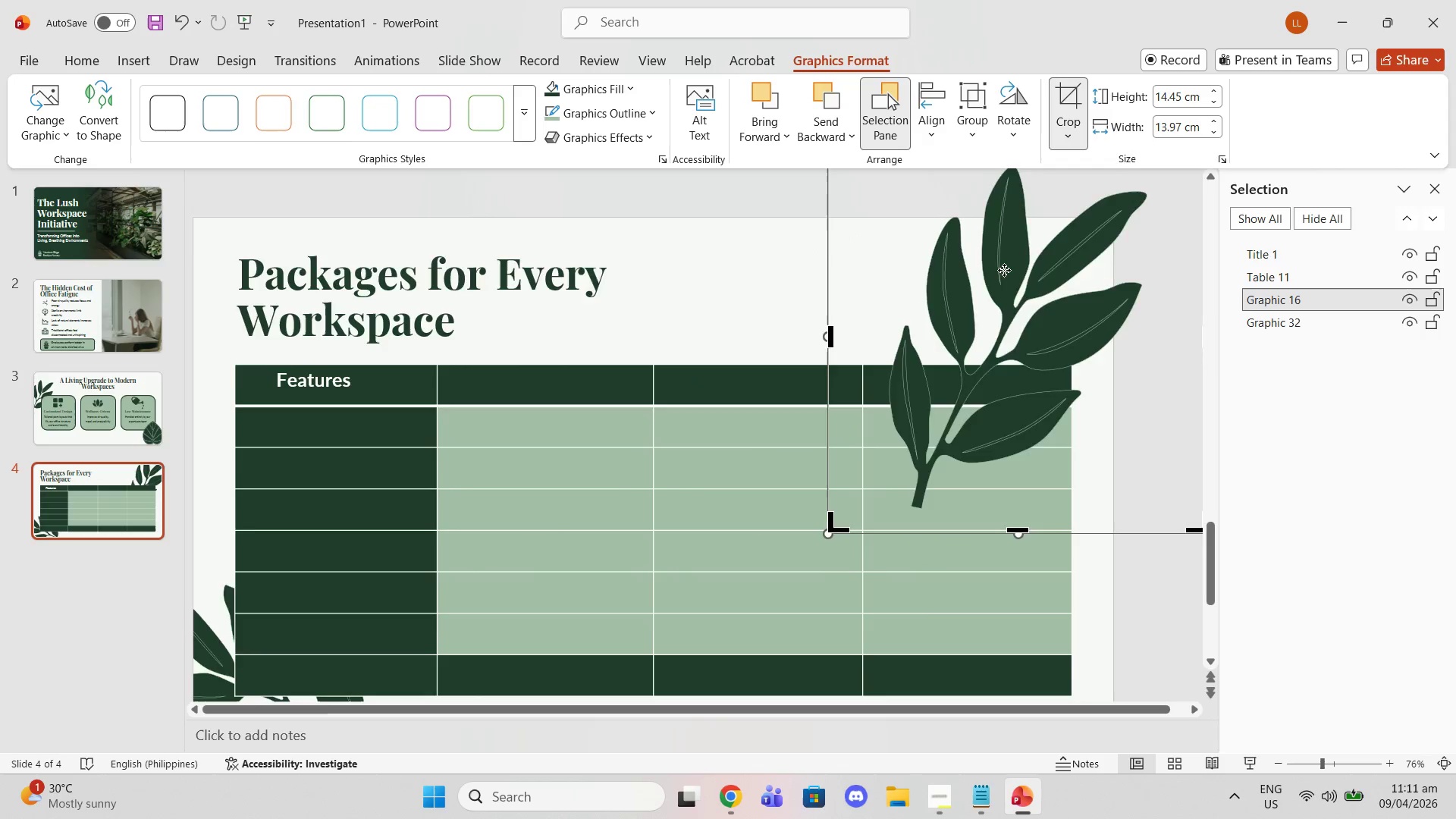 
scroll: coordinate [1025, 283], scroll_direction: none, amount: 0.0
 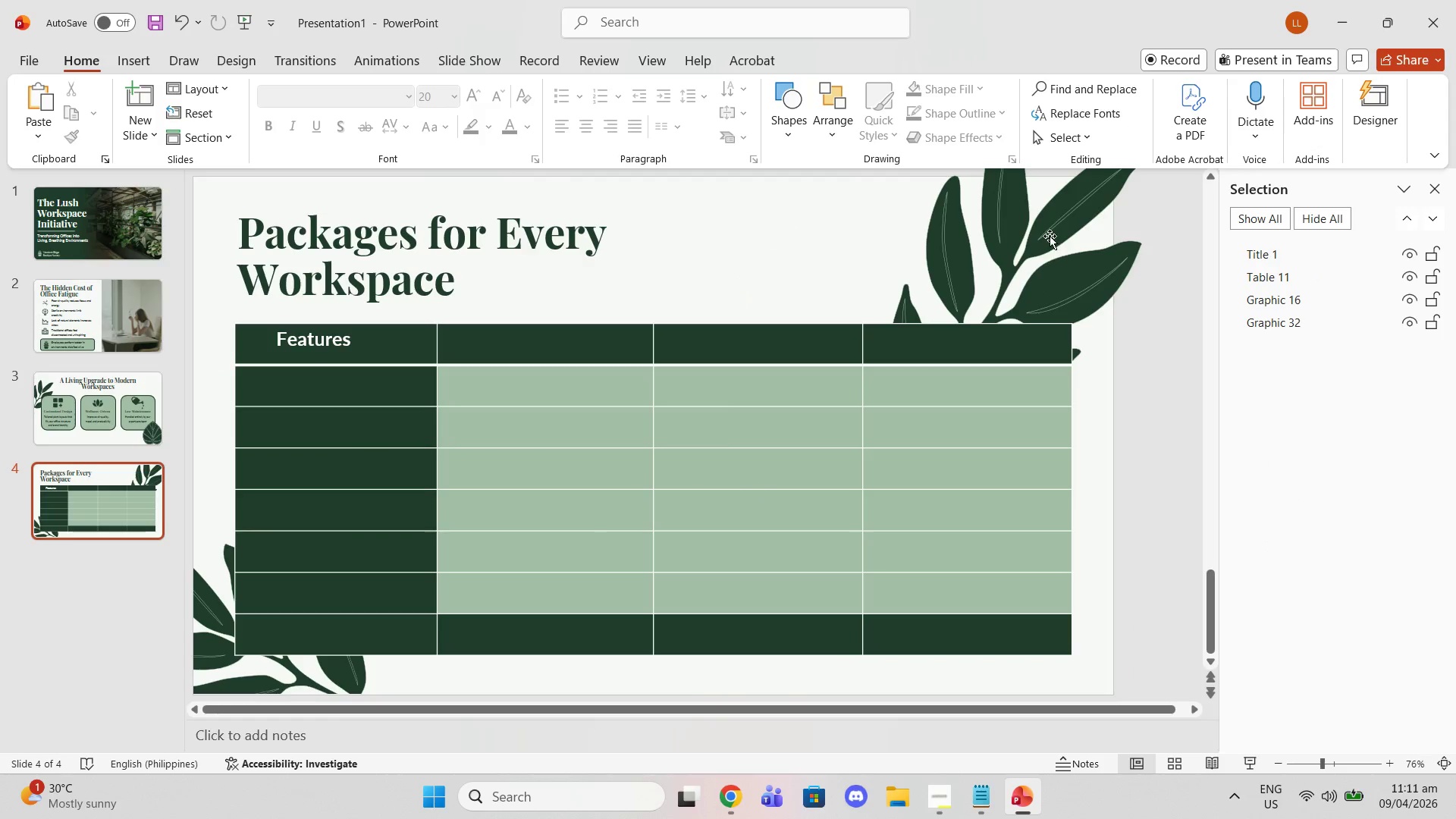 
left_click([1047, 234])
 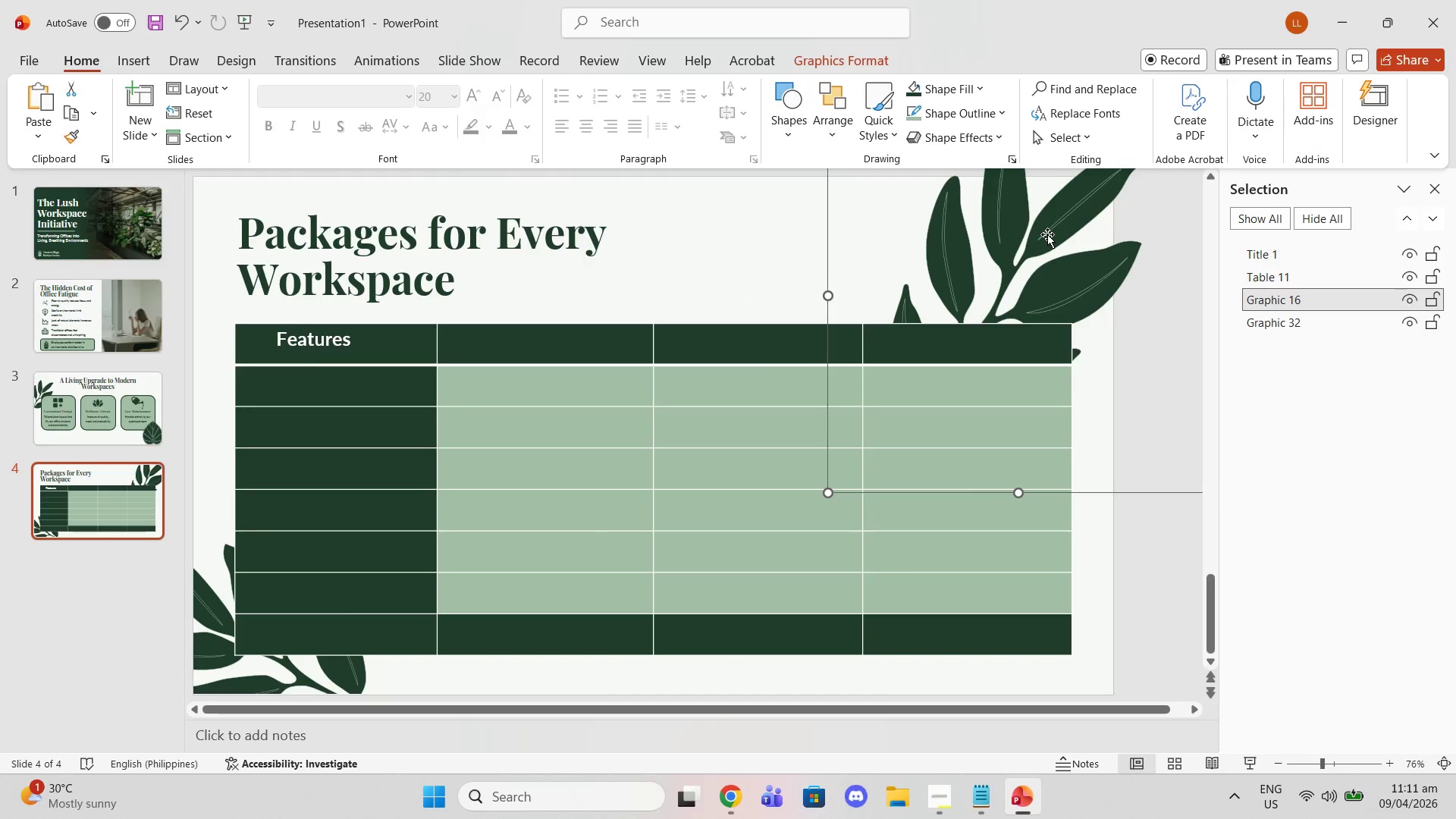 
scroll: coordinate [1020, 190], scroll_direction: up, amount: 3.0
 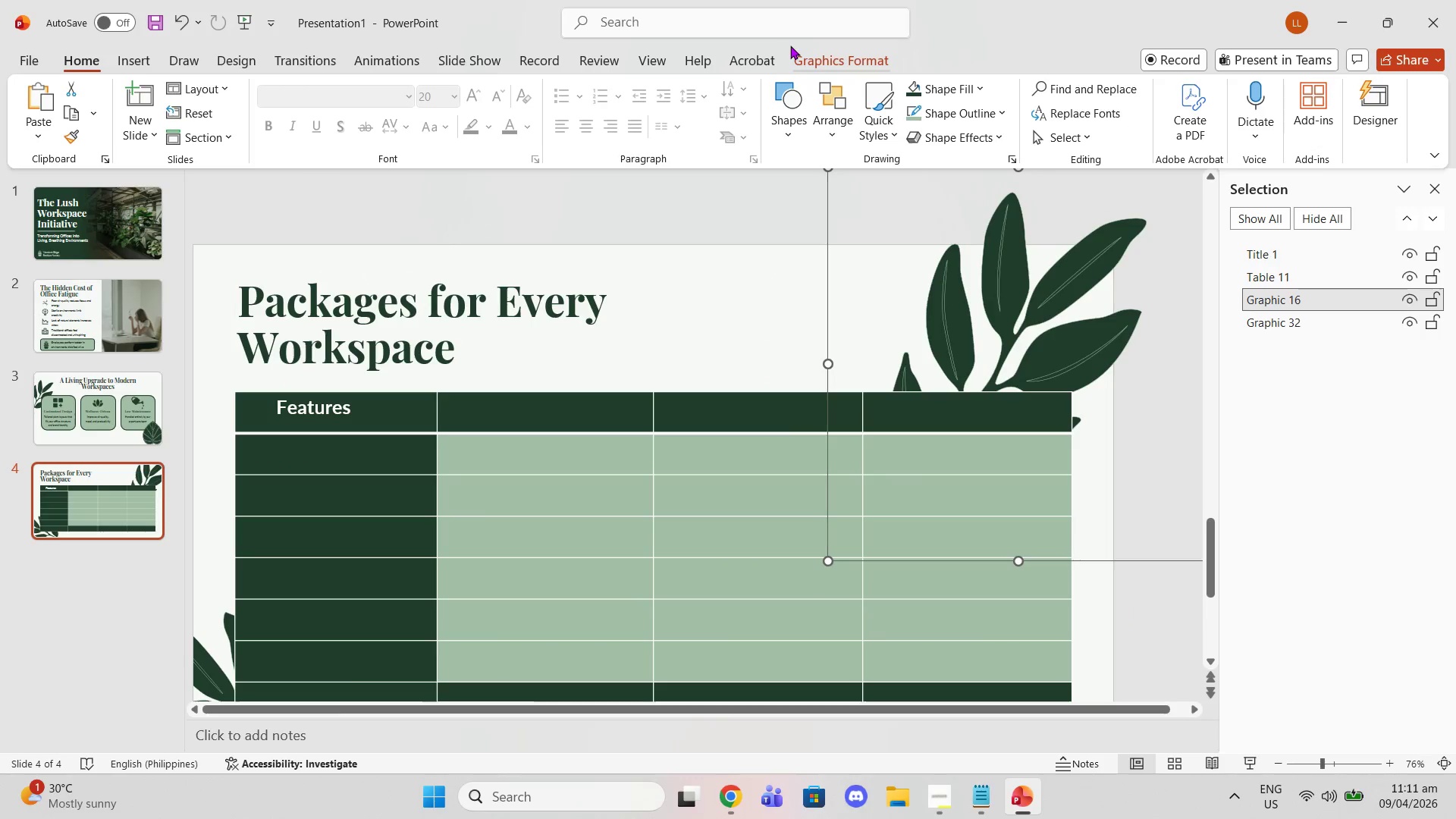 
left_click([808, 52])
 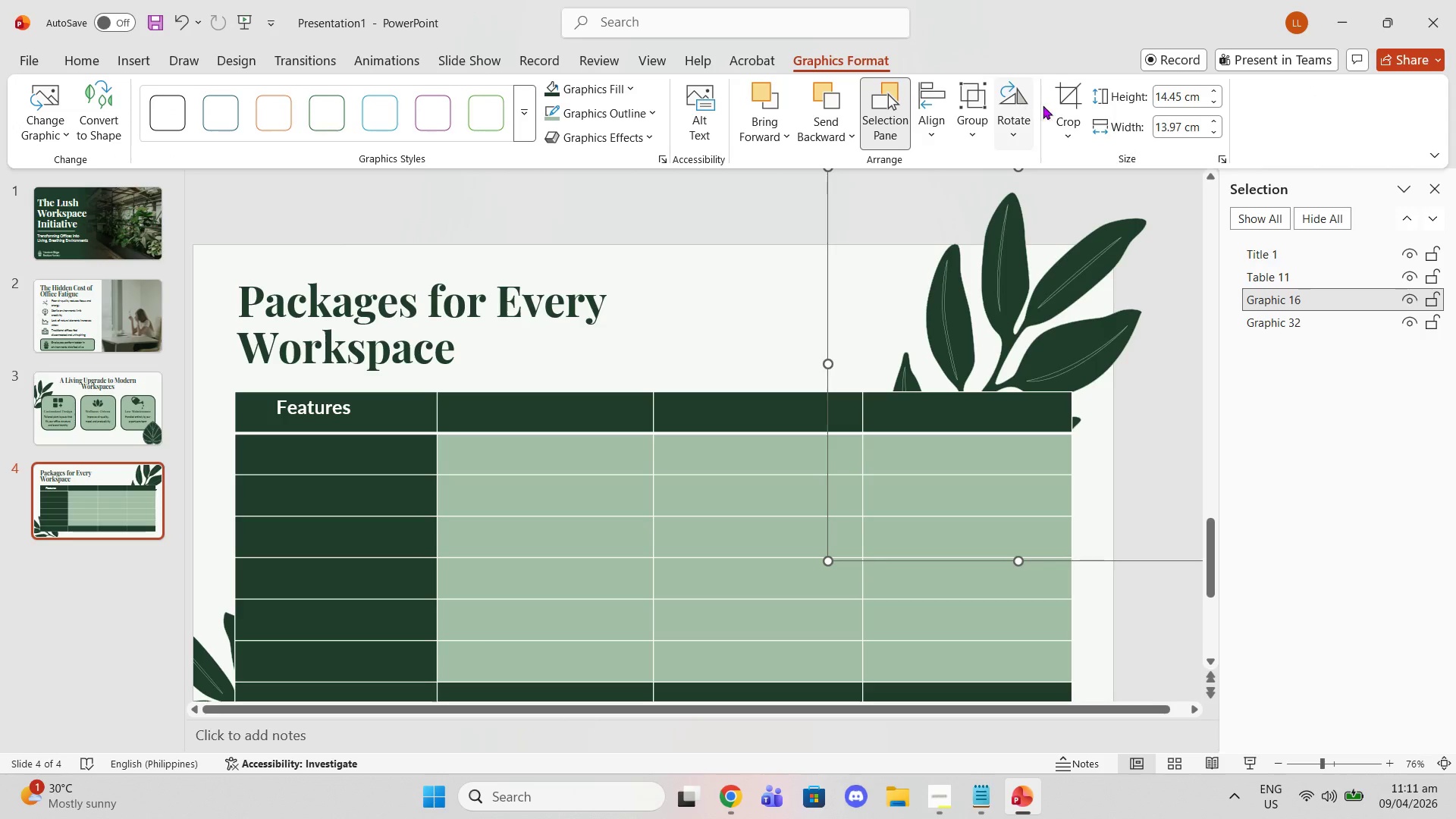 
left_click([1066, 106])
 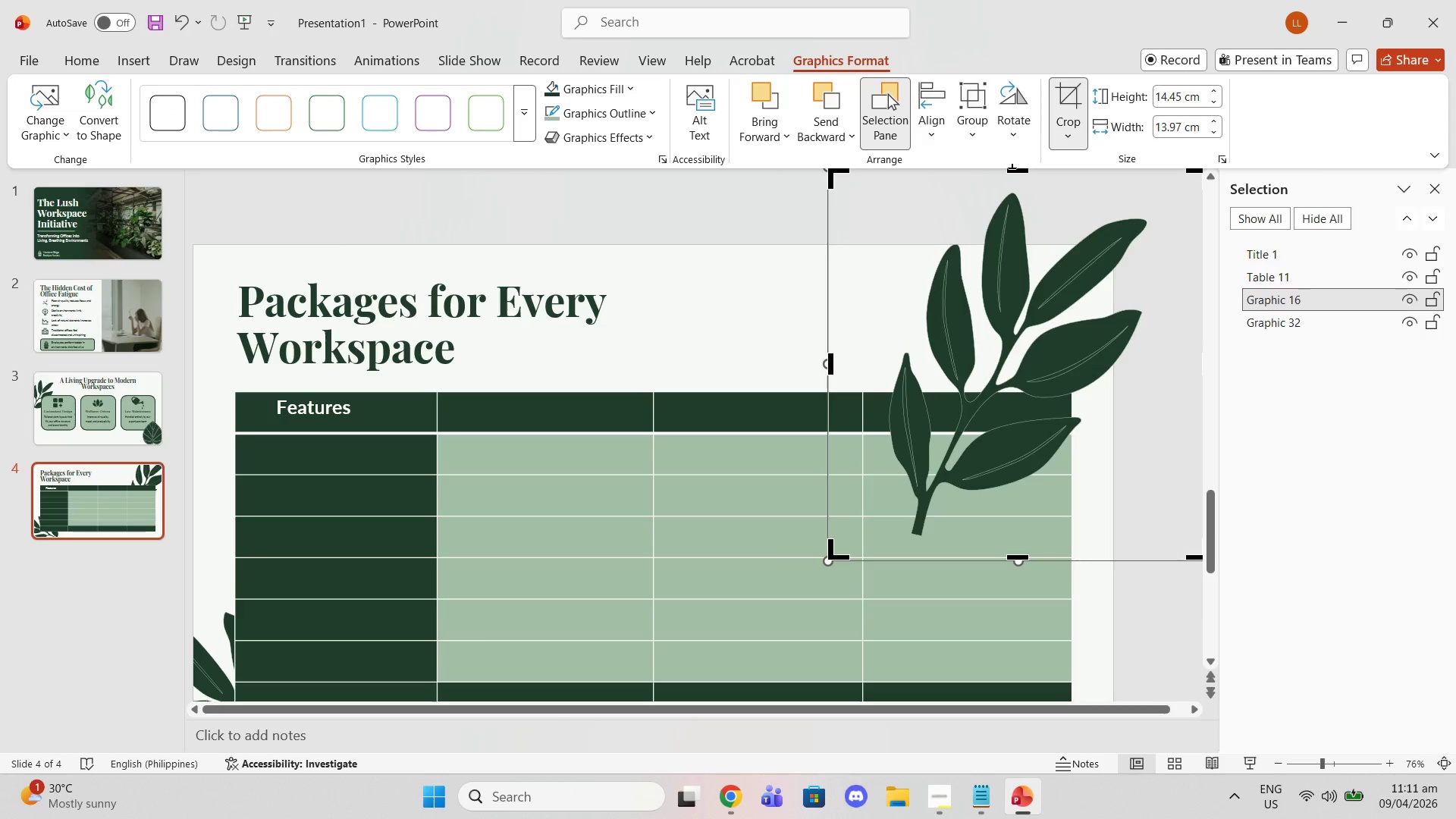 
left_click_drag(start_coordinate=[1014, 170], to_coordinate=[1027, 249])
 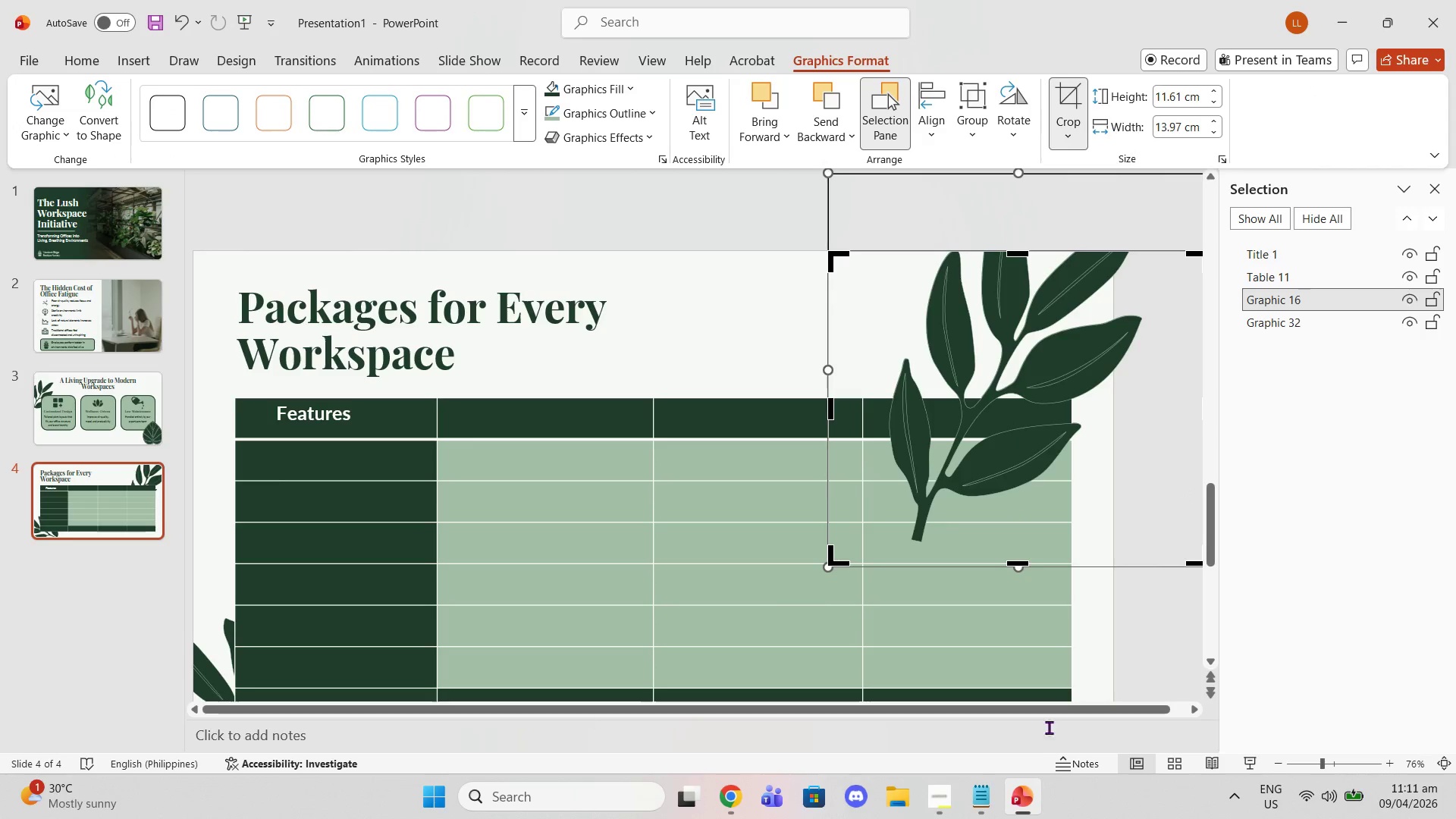 
left_click_drag(start_coordinate=[1046, 714], to_coordinate=[1137, 716])
 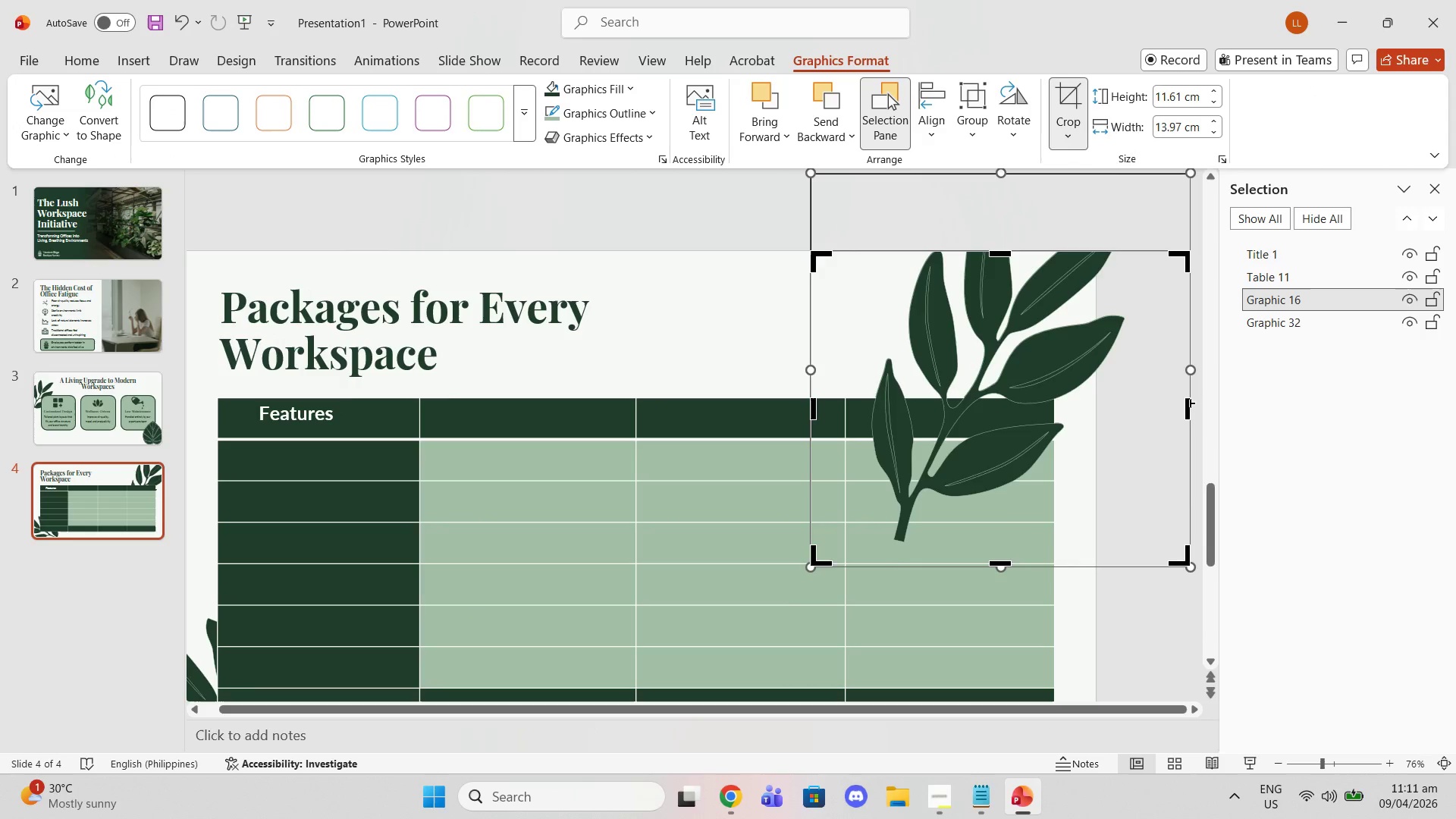 
left_click_drag(start_coordinate=[1190, 402], to_coordinate=[1098, 386])
 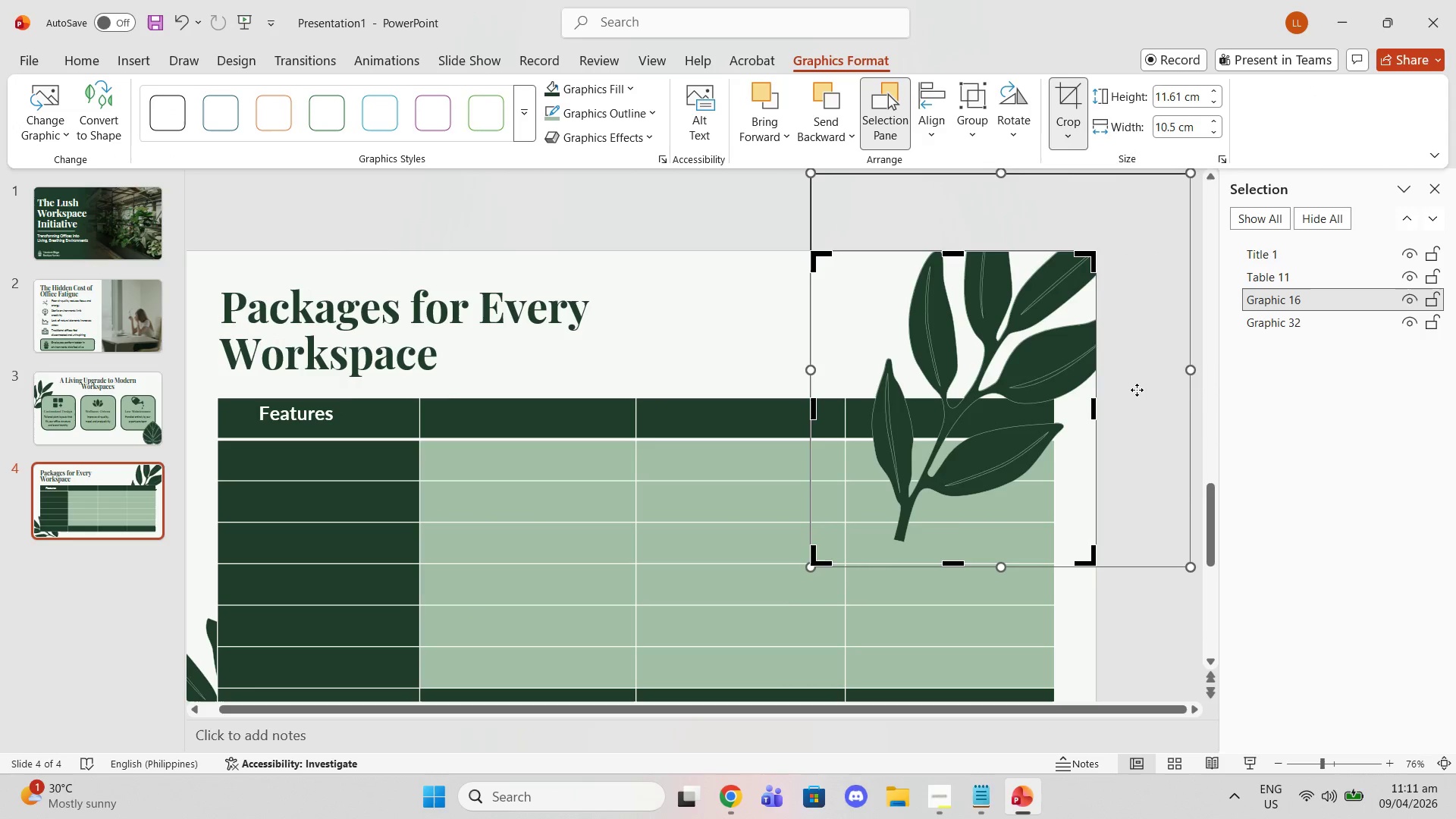 
left_click([1137, 390])
 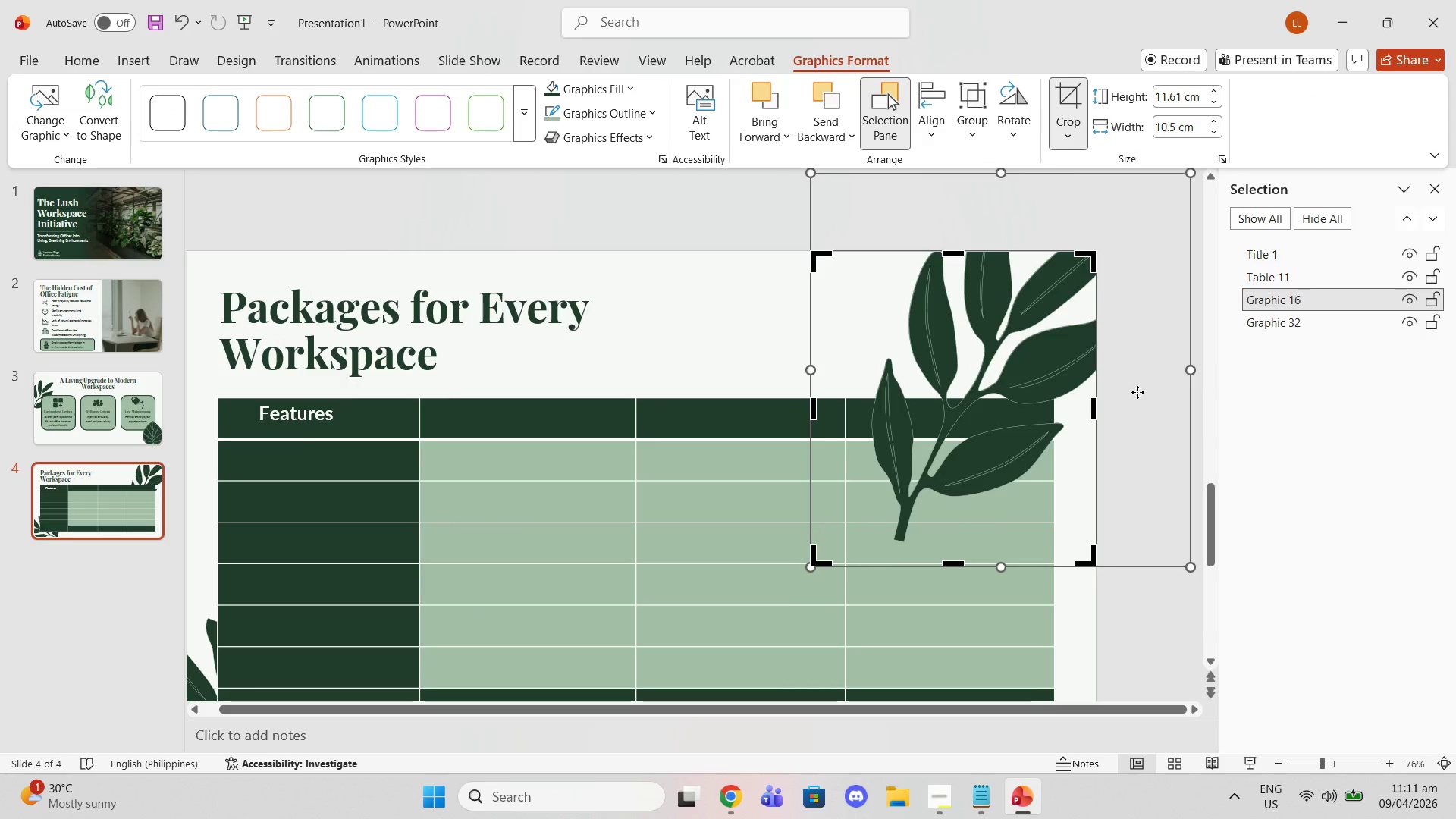 
left_click([1138, 392])
 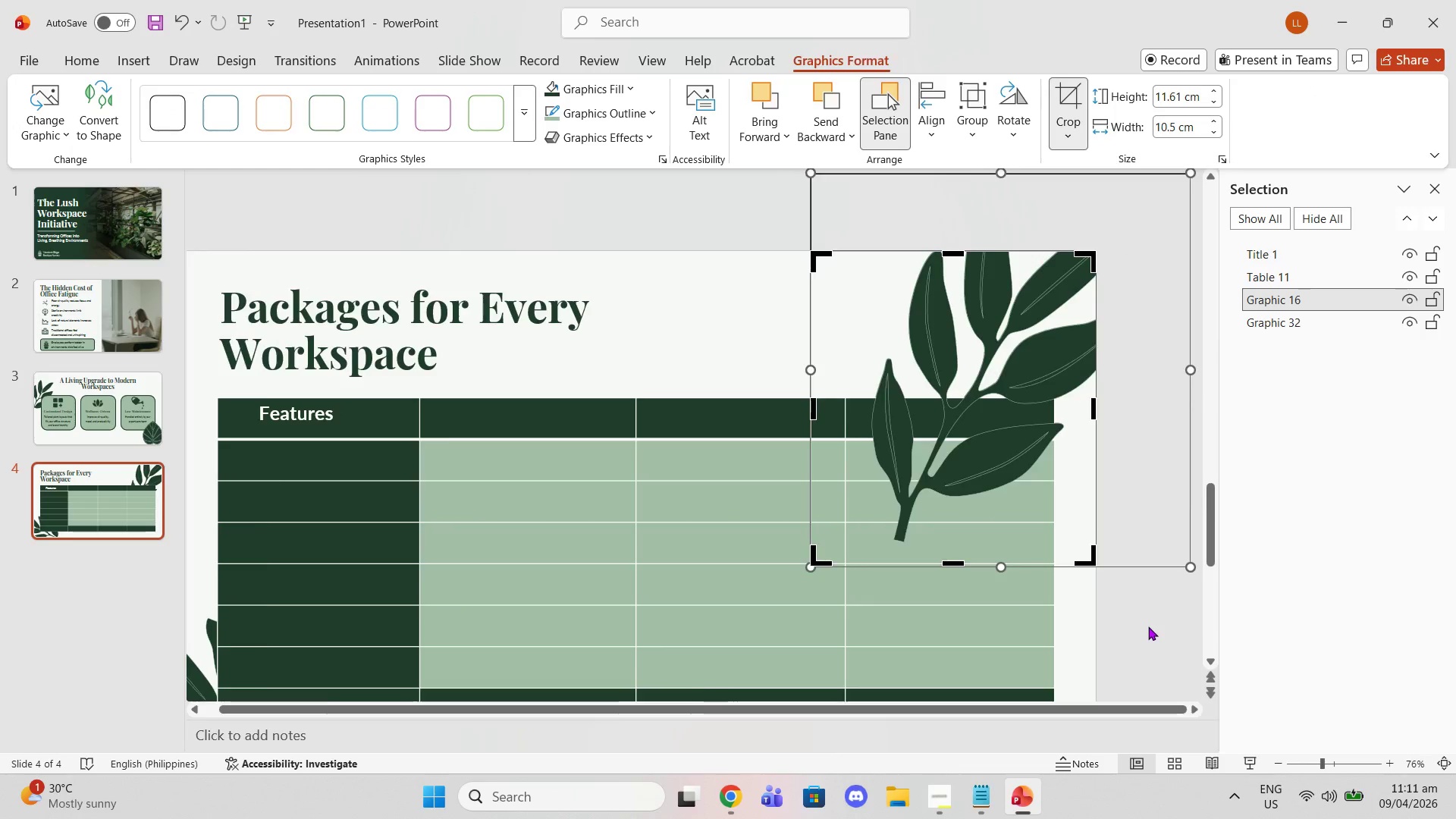 
left_click([1148, 626])
 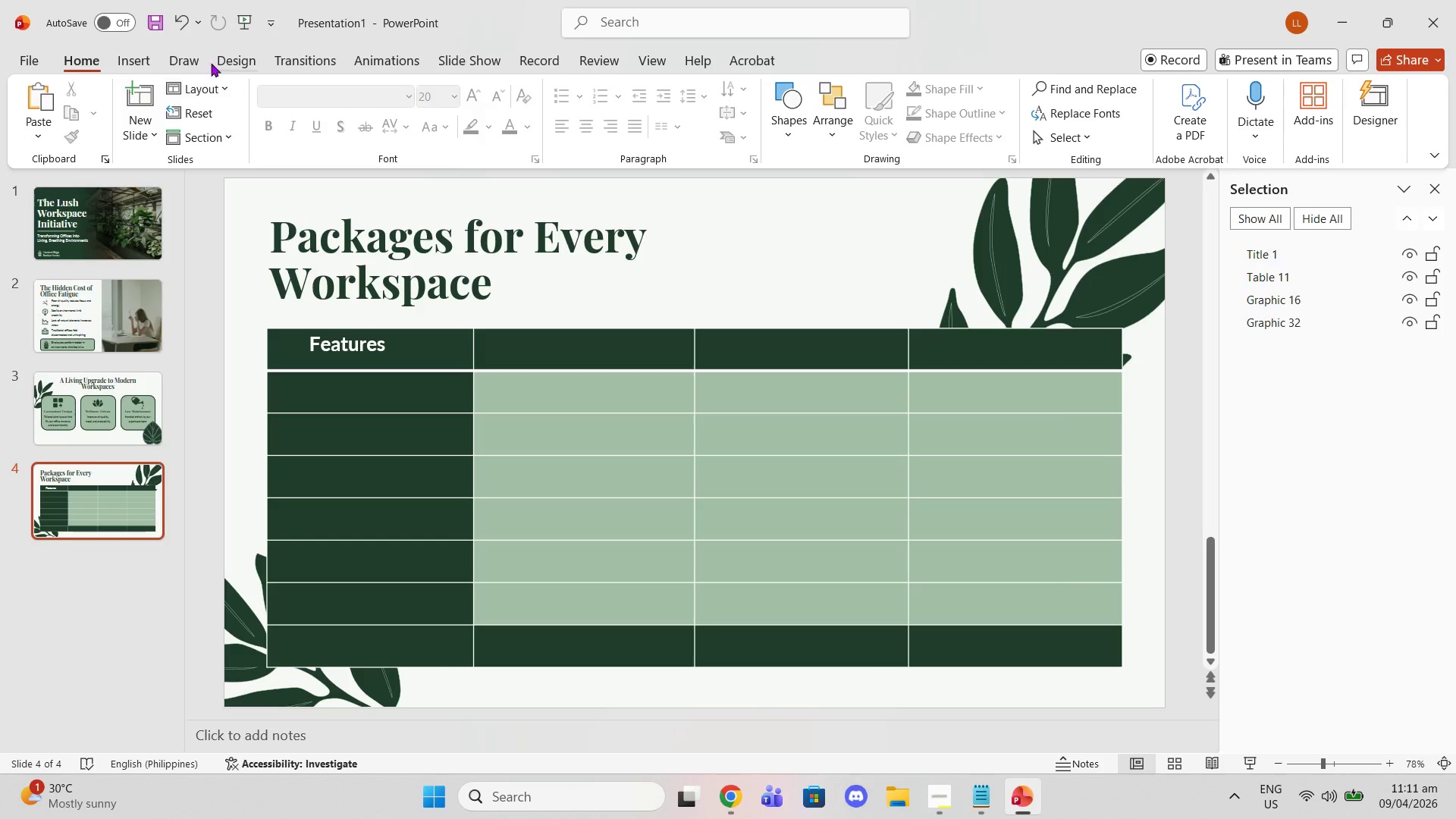 
left_click([149, 57])
 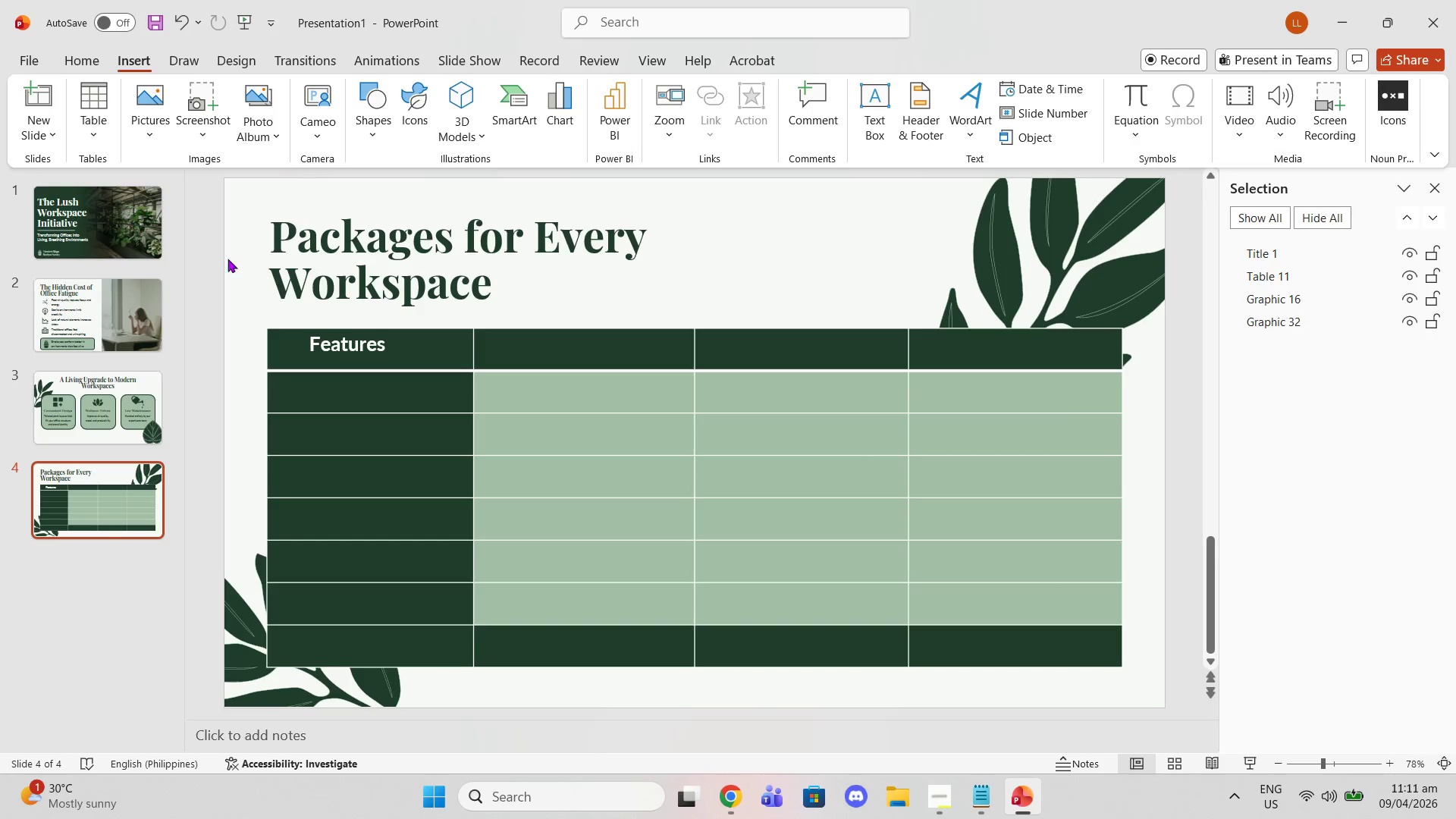 
left_click([154, 440])
 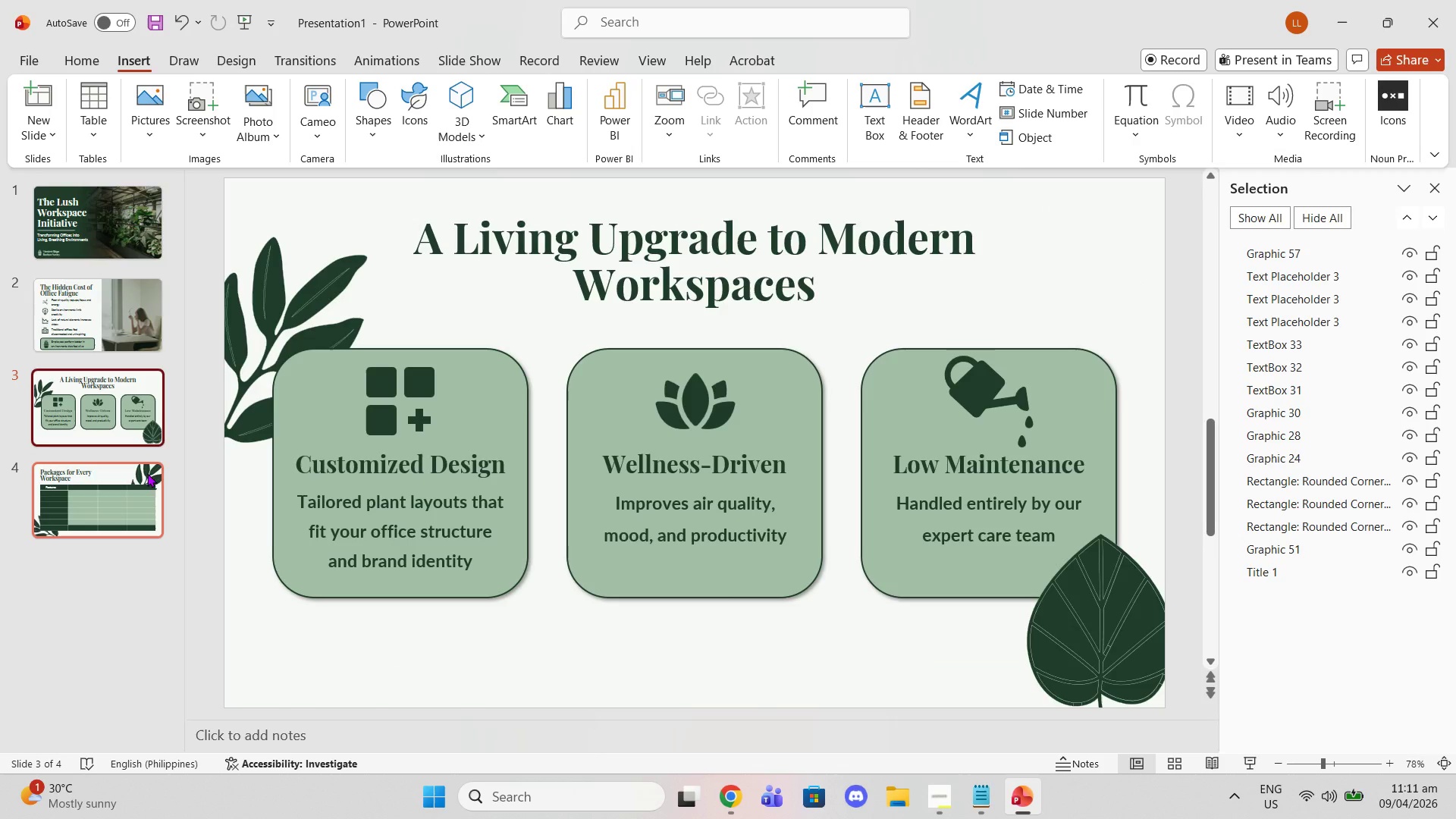 
left_click([147, 473])
 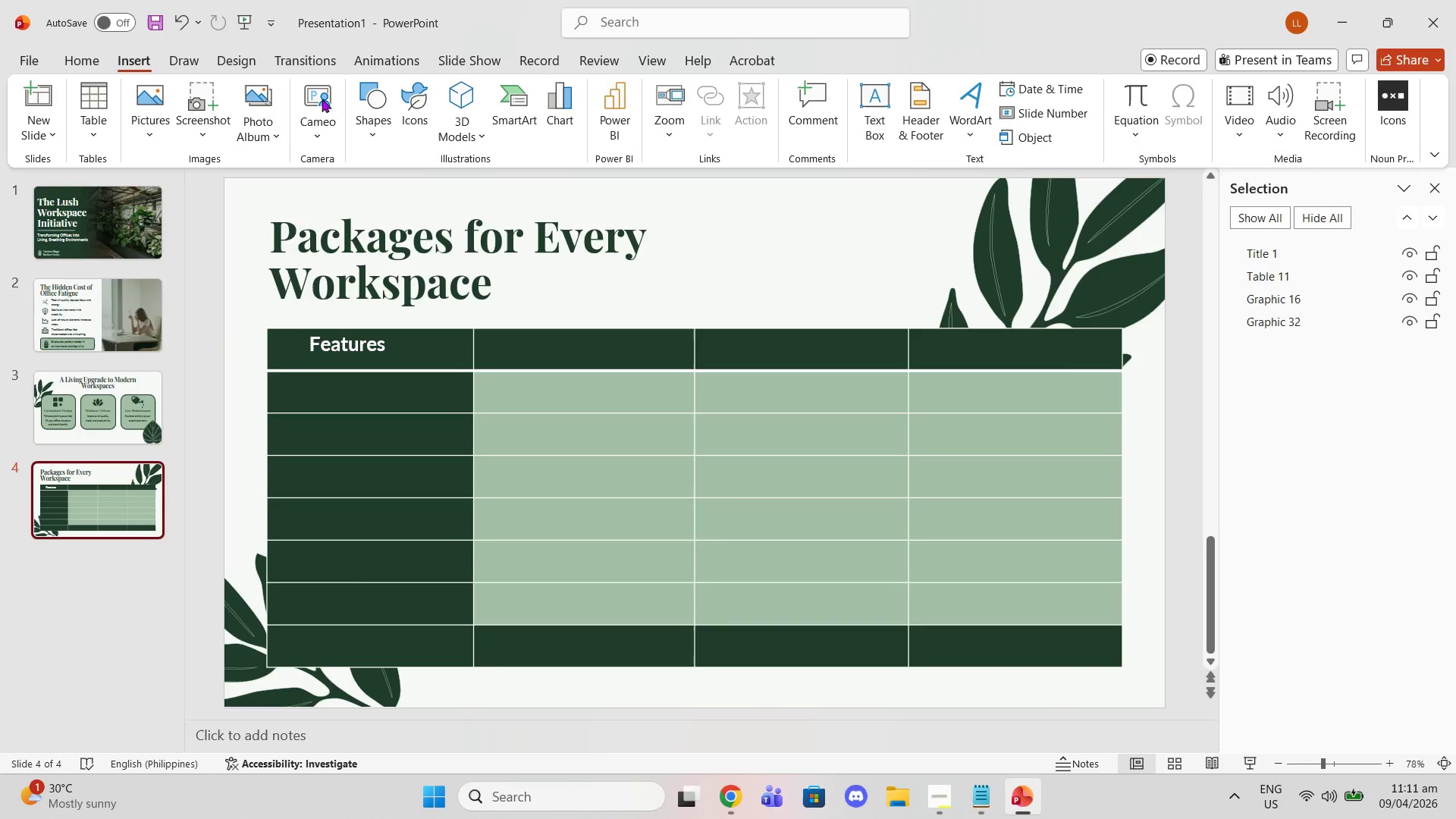 
wait(5.31)
 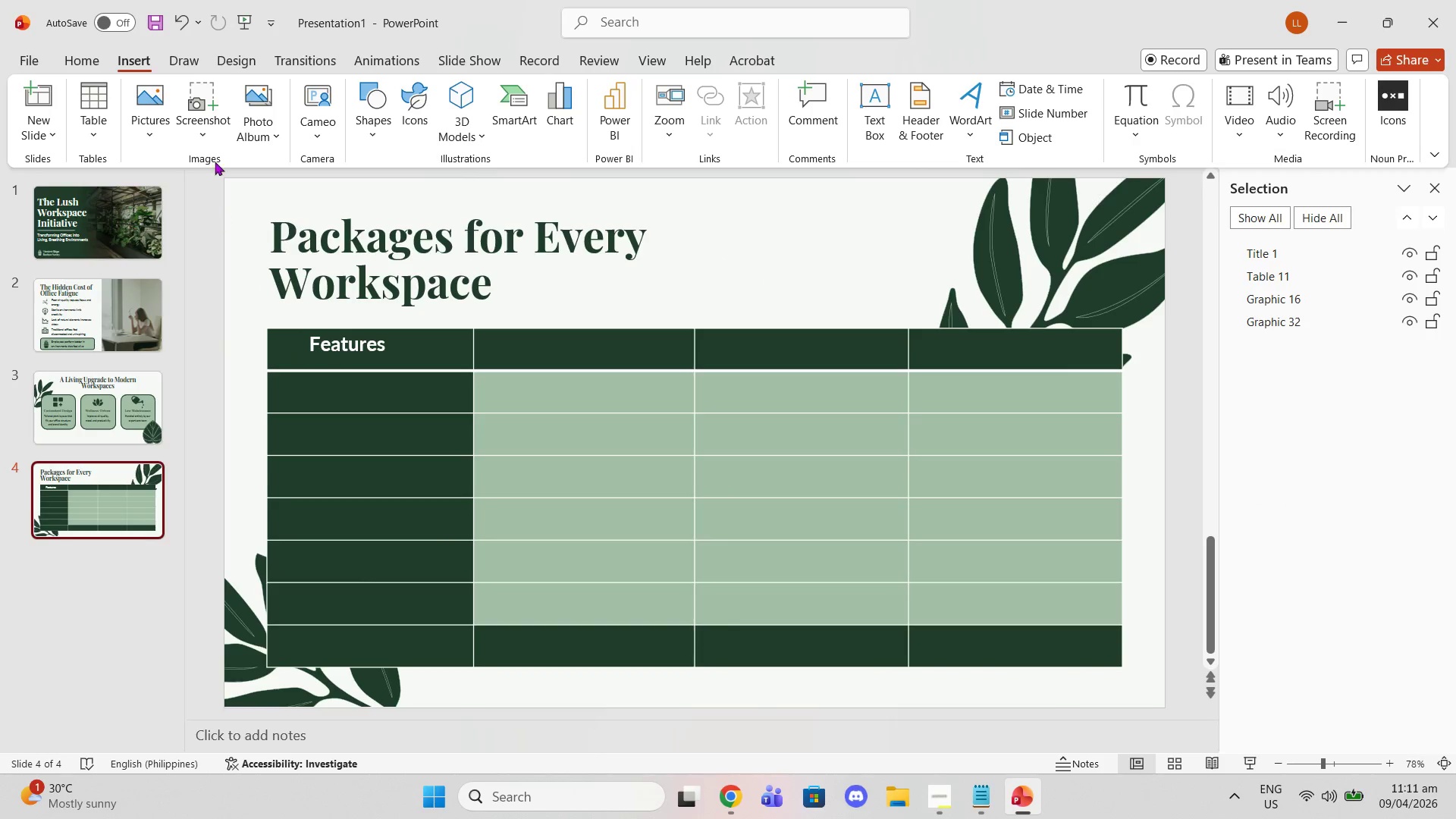 
left_click([192, 201])
 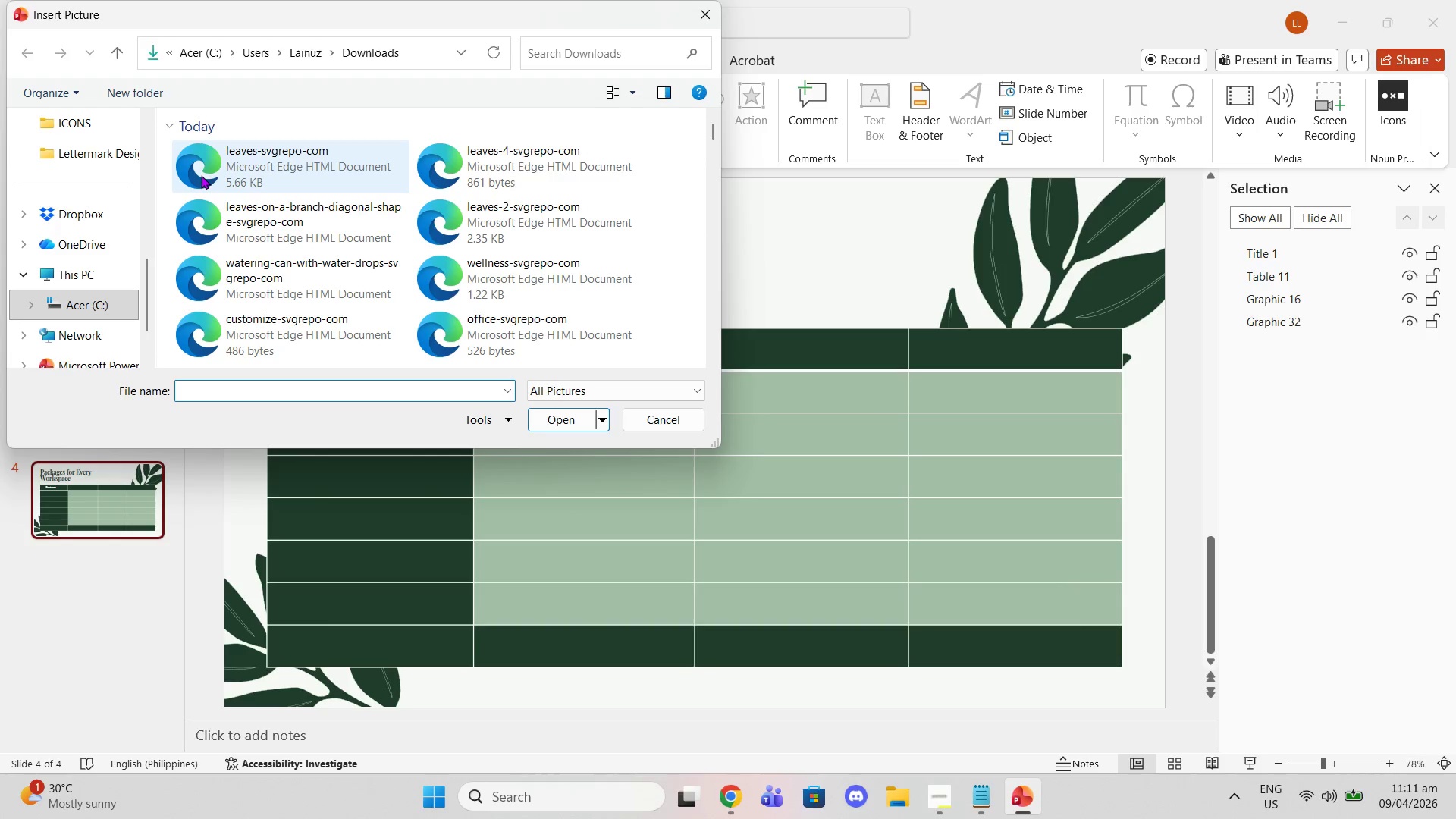 
left_click([201, 175])
 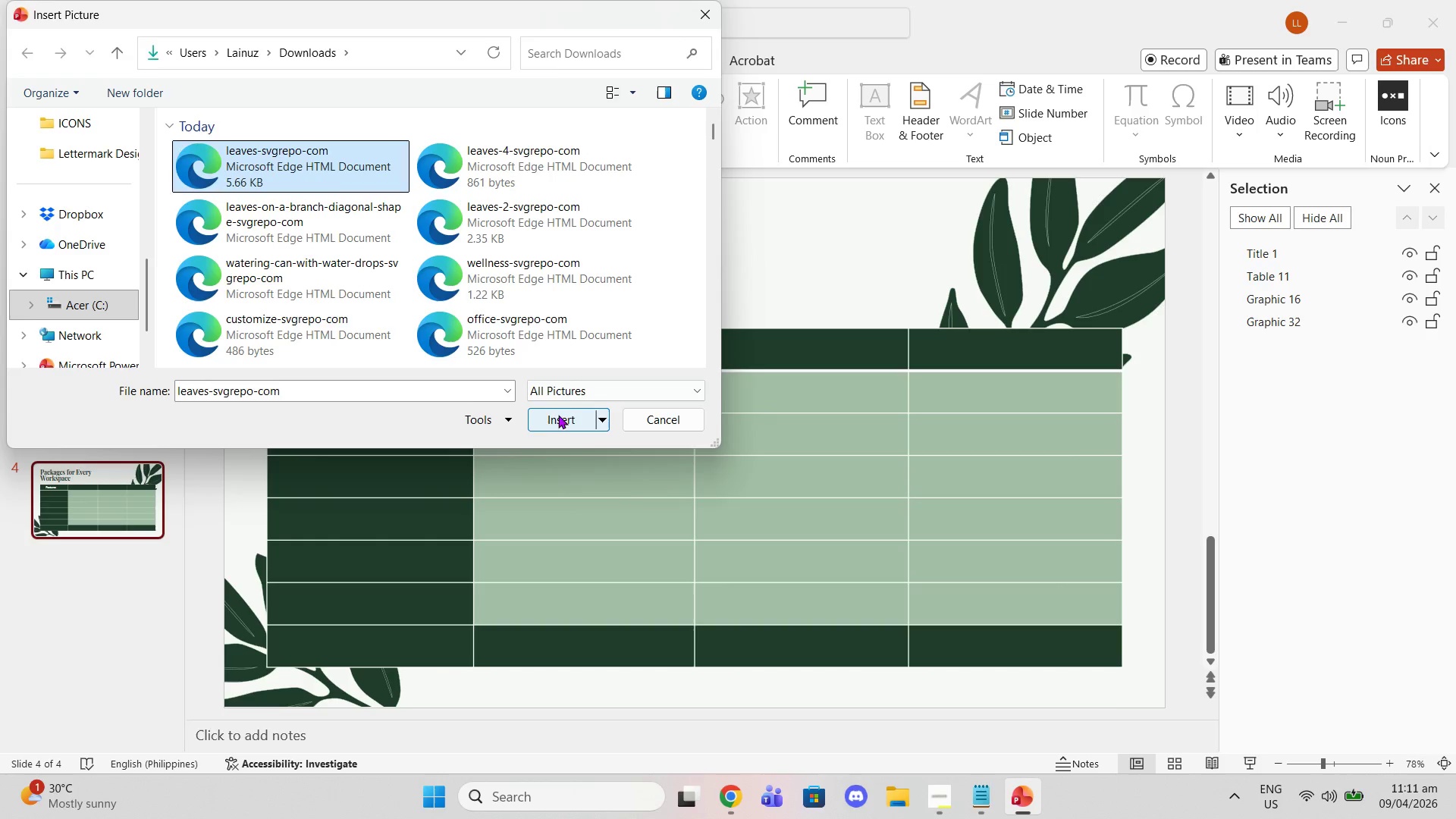 
left_click([560, 416])
 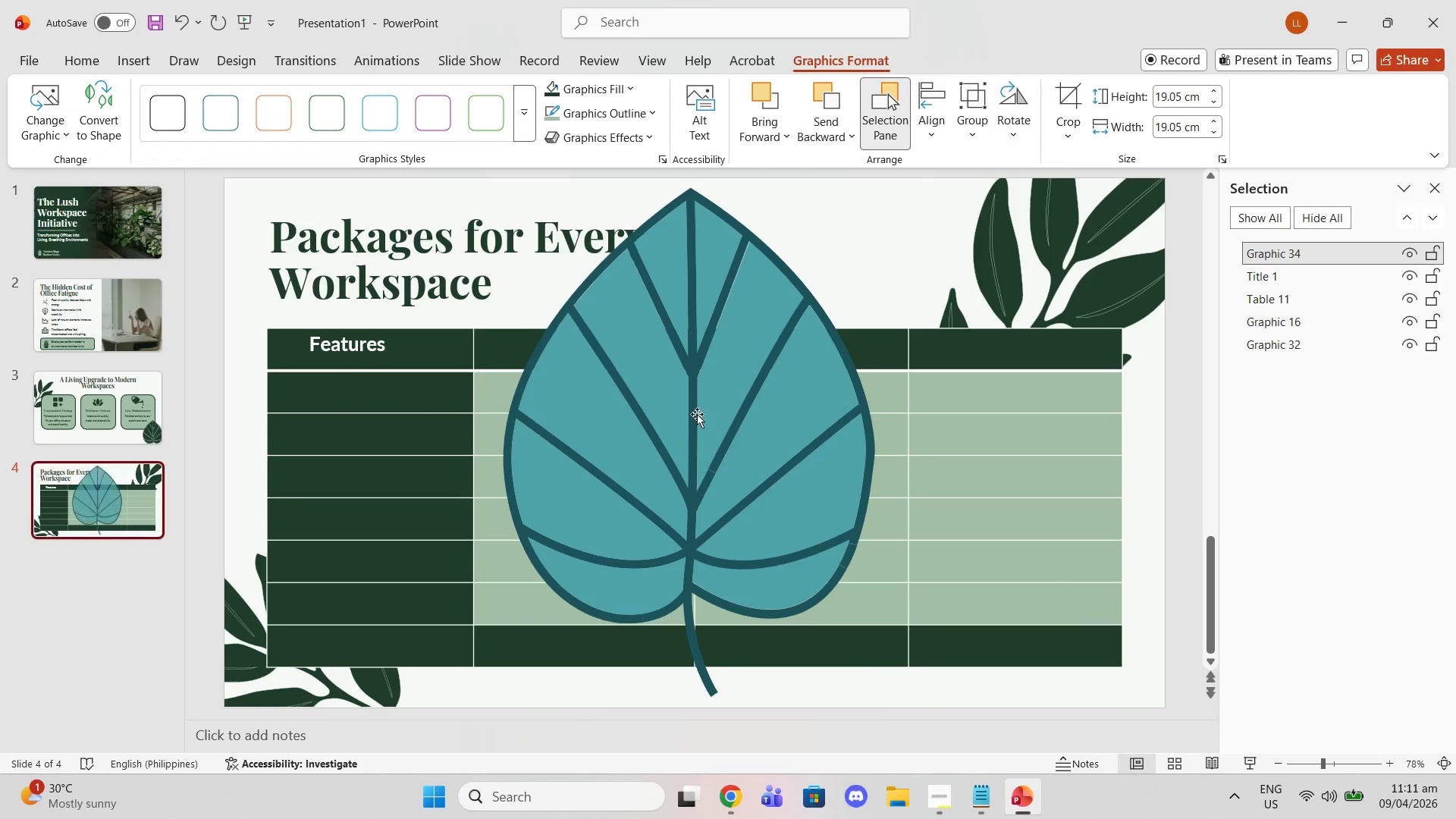 
left_click_drag(start_coordinate=[702, 417], to_coordinate=[990, 546])
 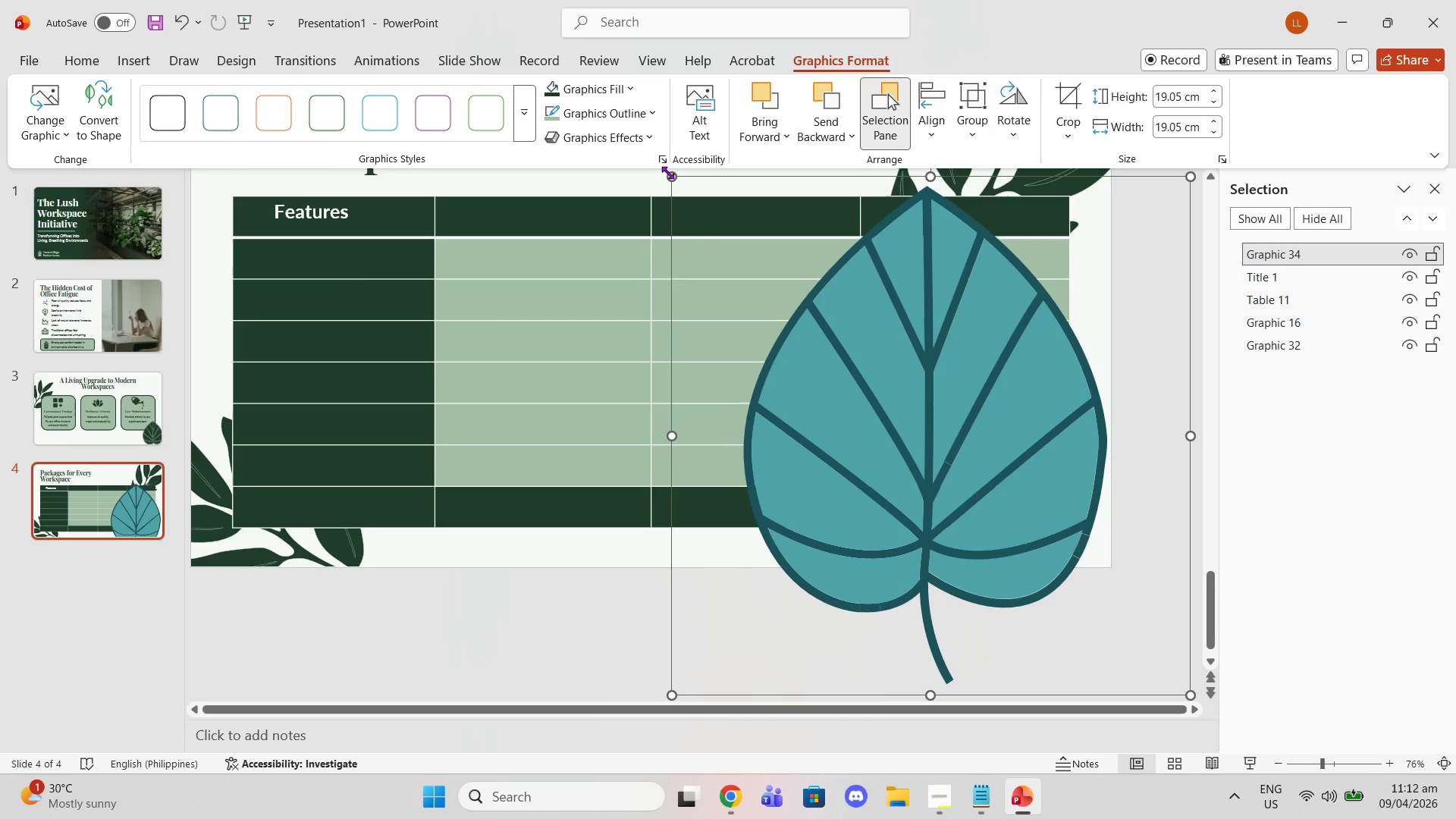 
left_click_drag(start_coordinate=[667, 172], to_coordinate=[991, 492])
 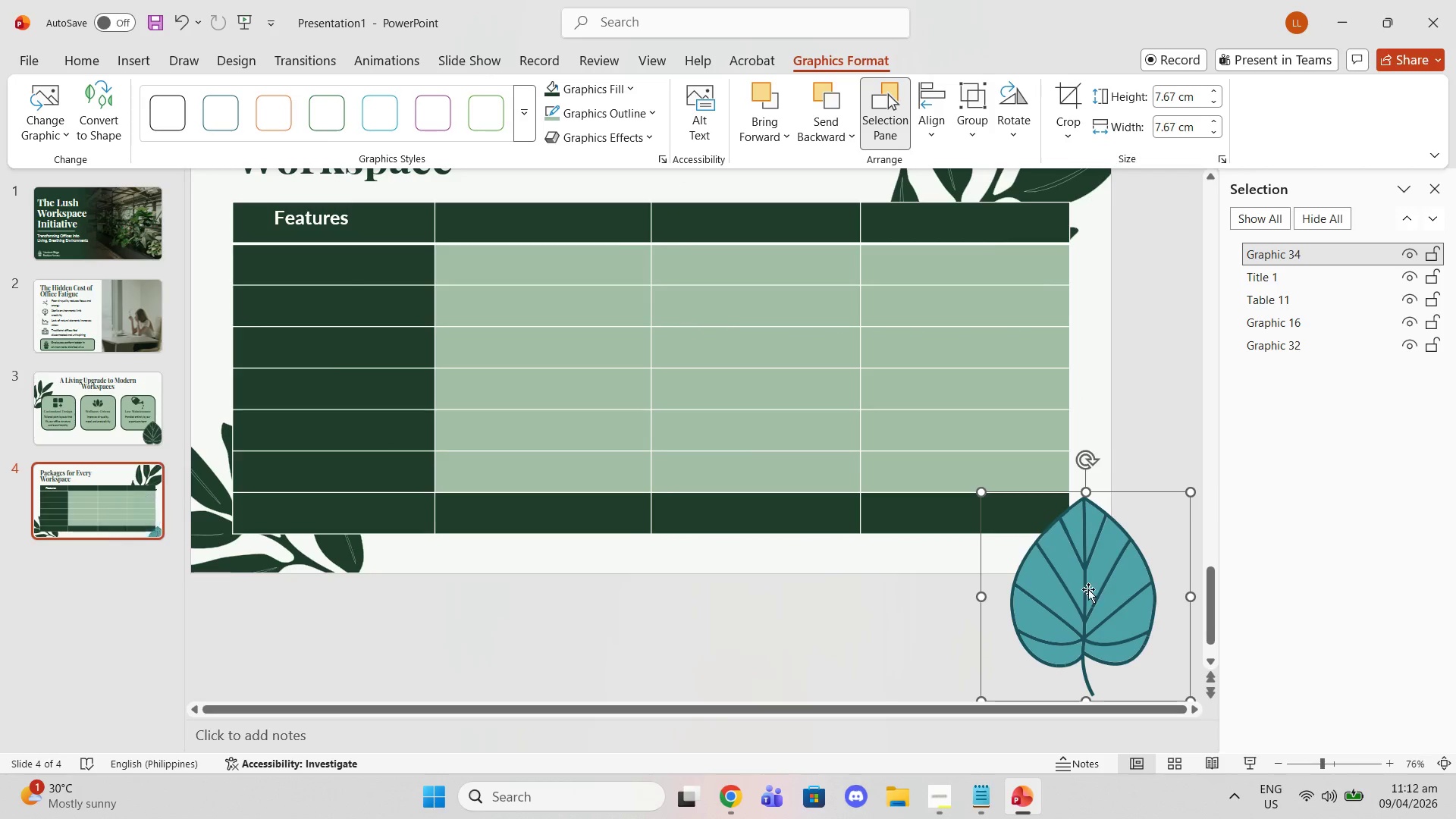 
left_click_drag(start_coordinate=[1090, 590], to_coordinate=[1062, 525])
 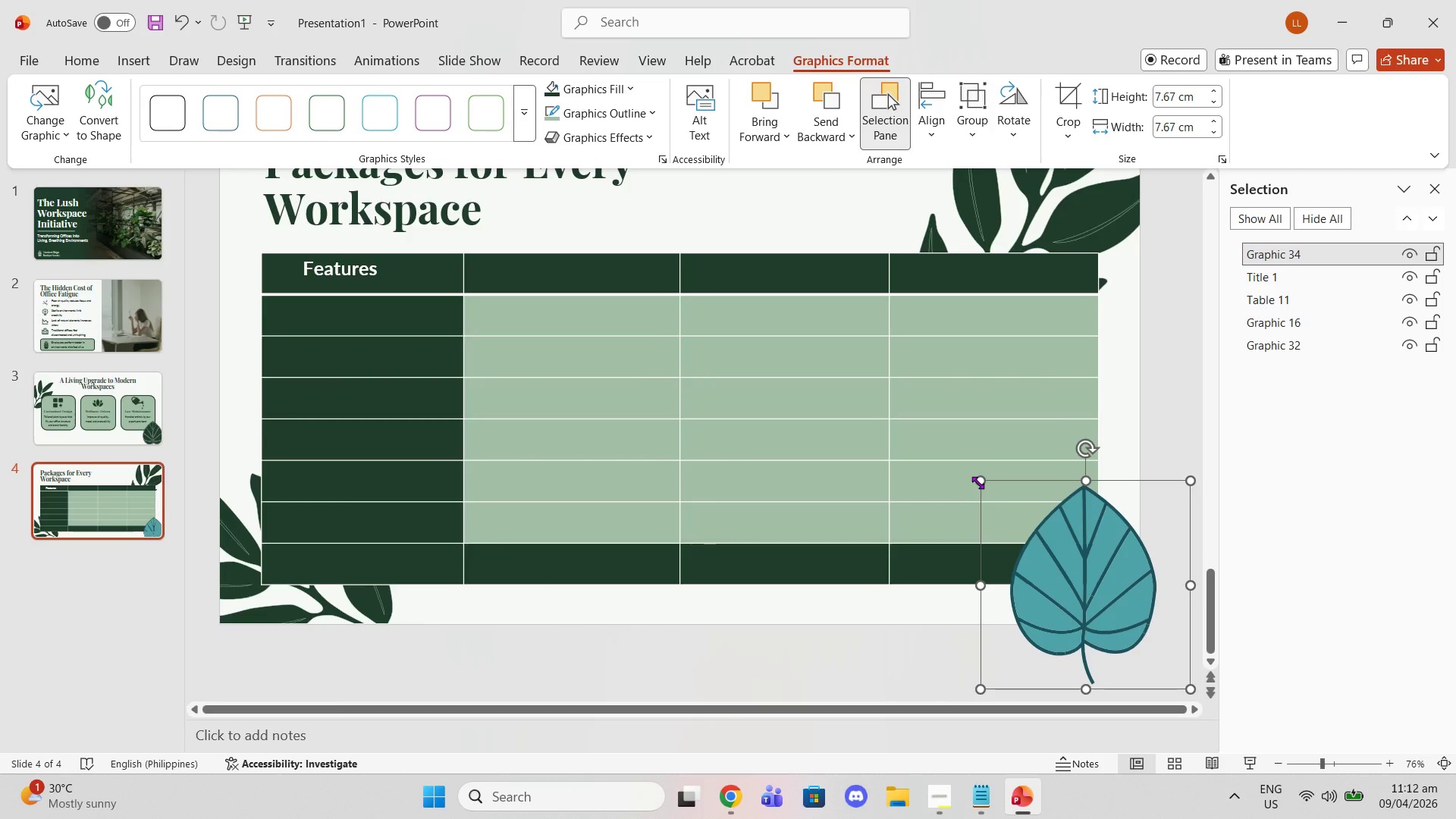 
left_click_drag(start_coordinate=[974, 478], to_coordinate=[1031, 526])
 